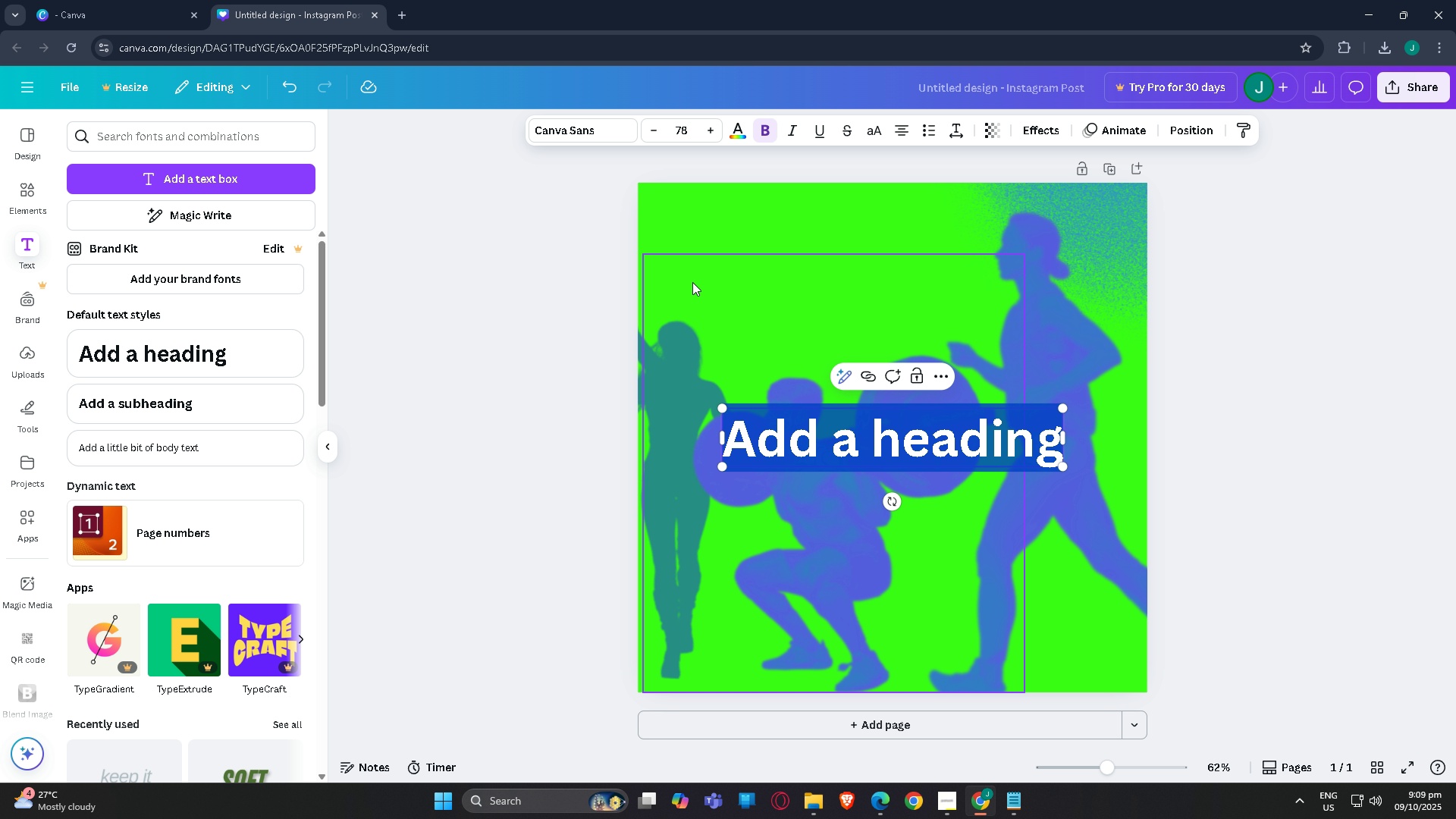 
wait(13.97)
 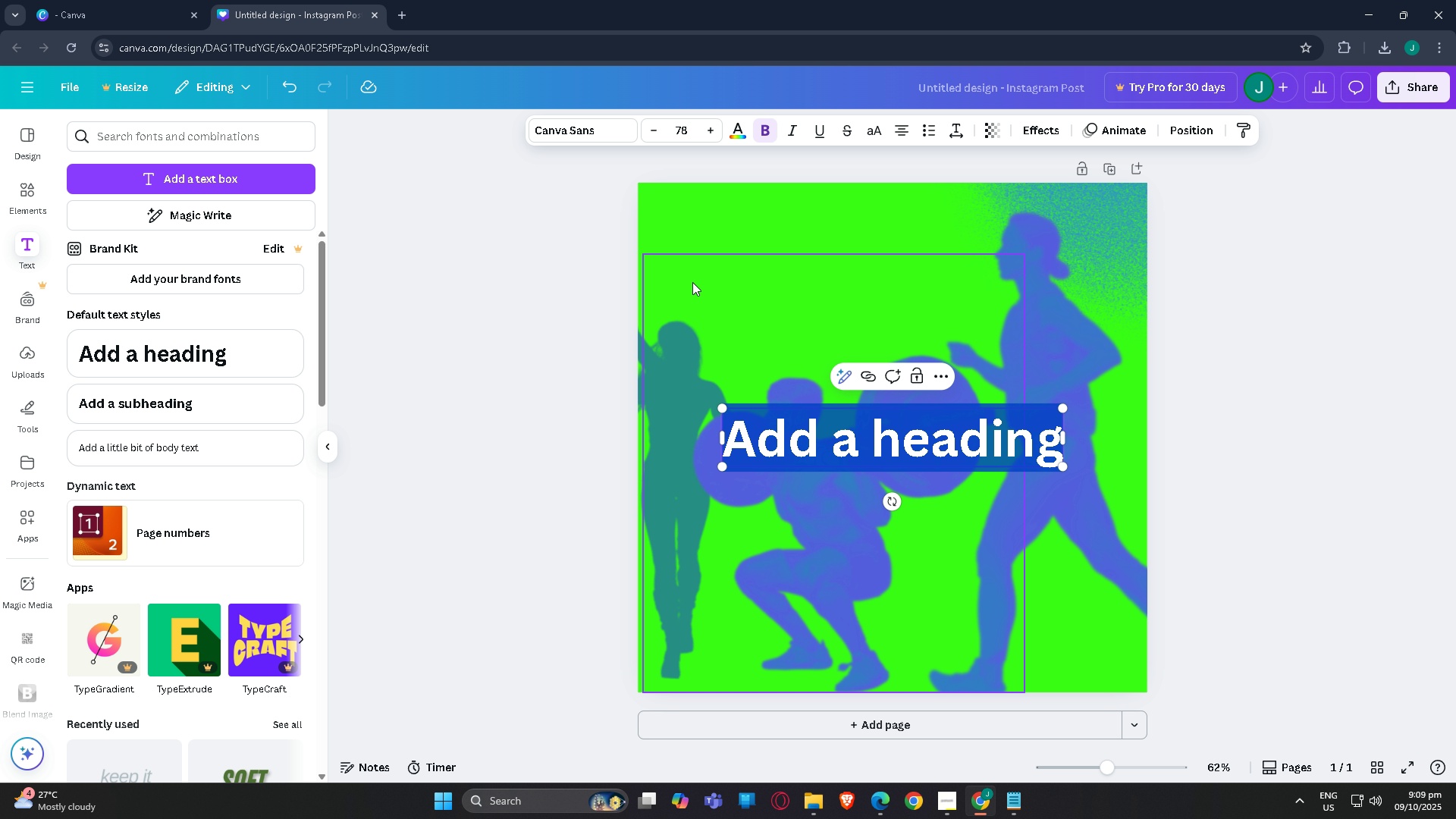 
left_click([600, 124])
 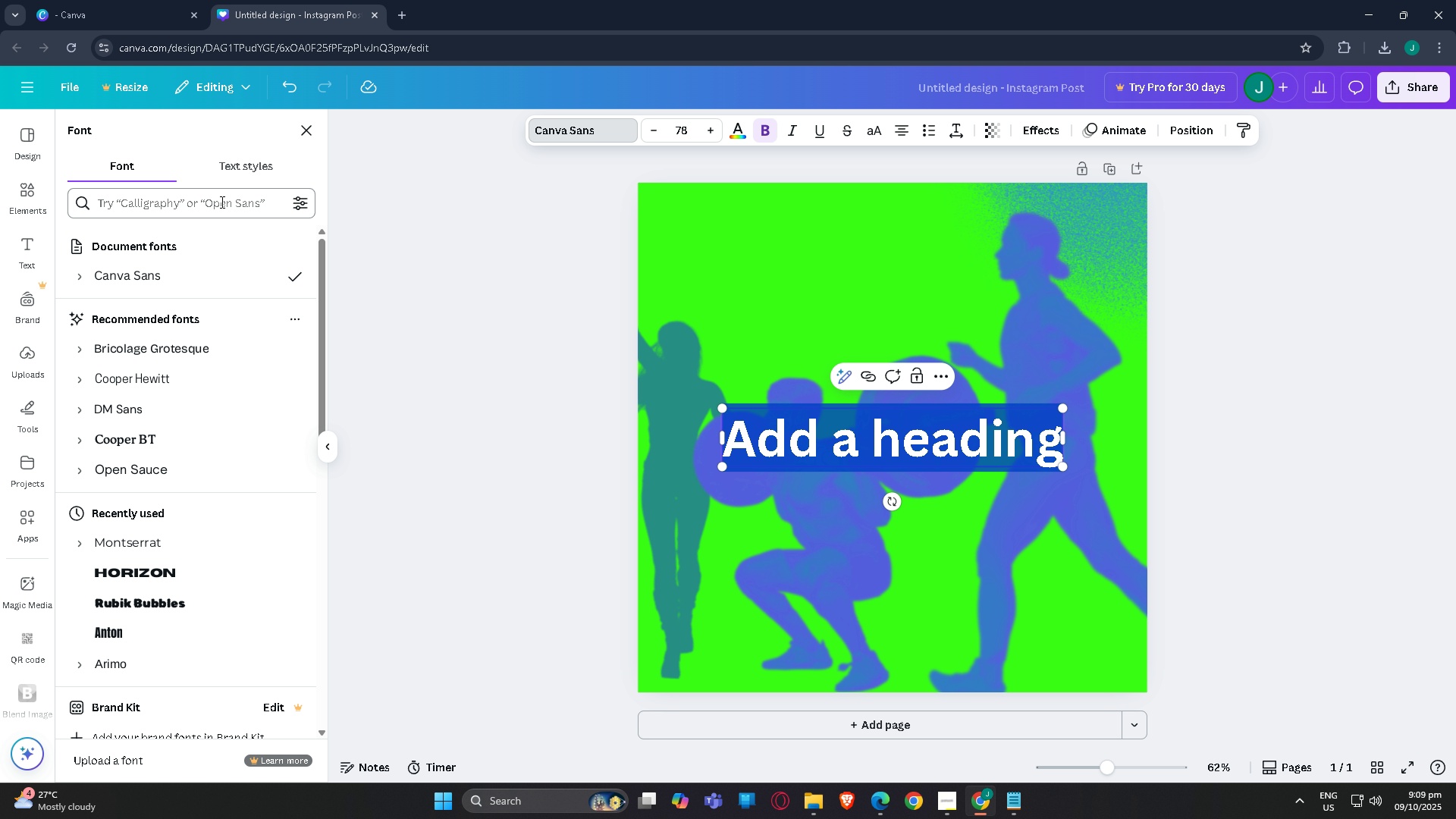 
left_click([221, 202])
 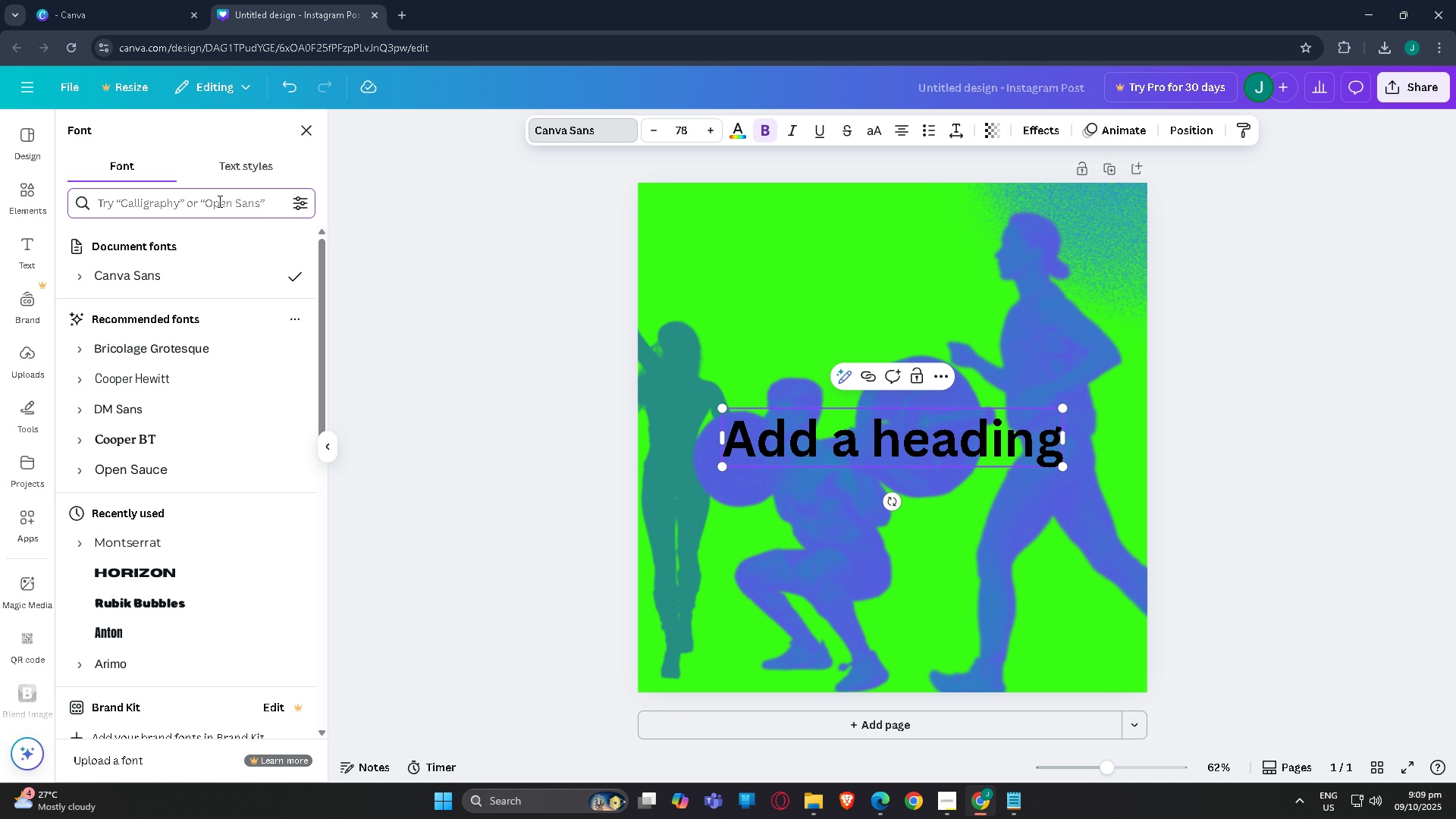 
type(bold  san)
 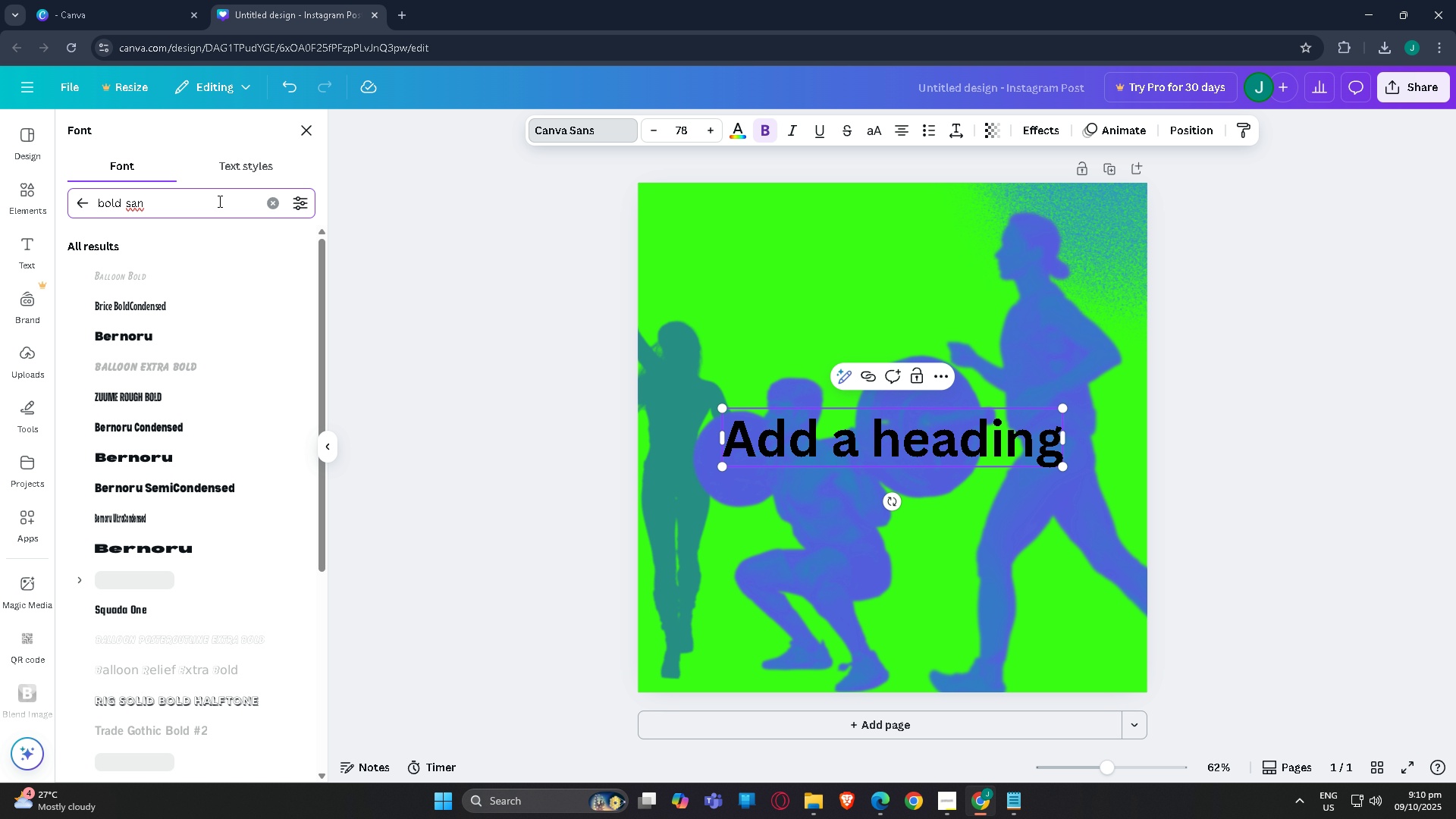 
hold_key(key=Backspace, duration=0.93)
 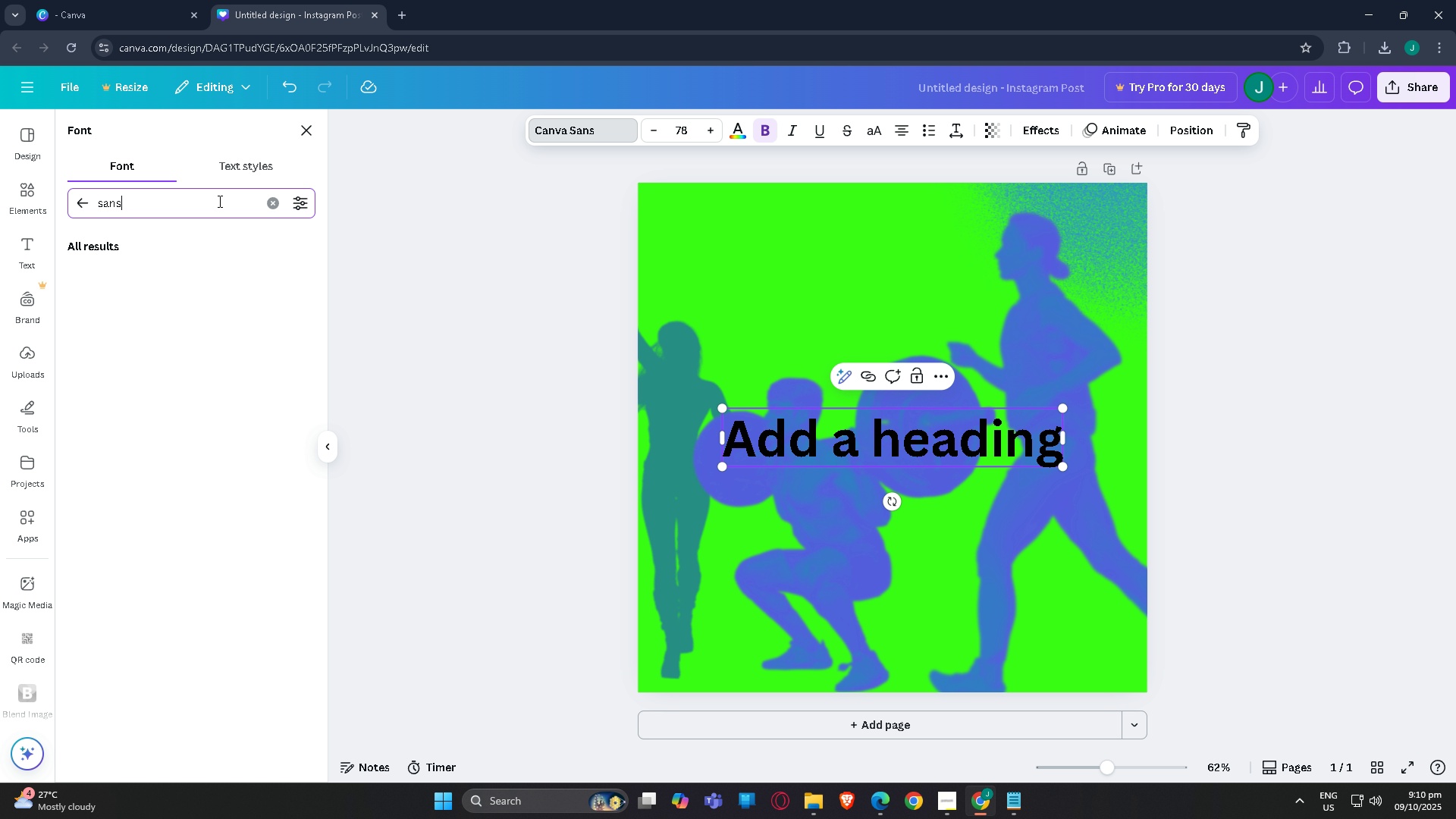 
type(sans serif)
 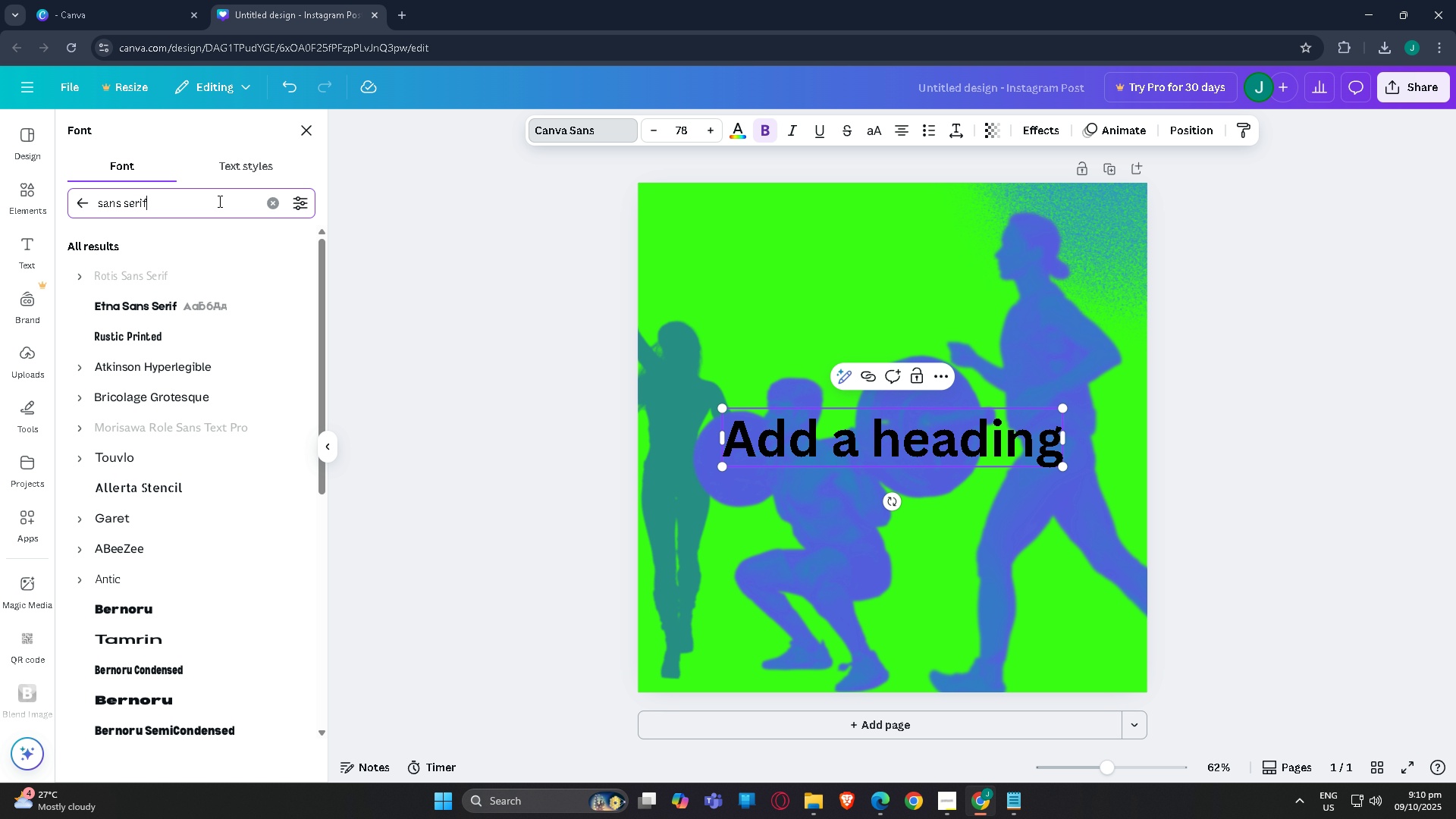 
wait(8.15)
 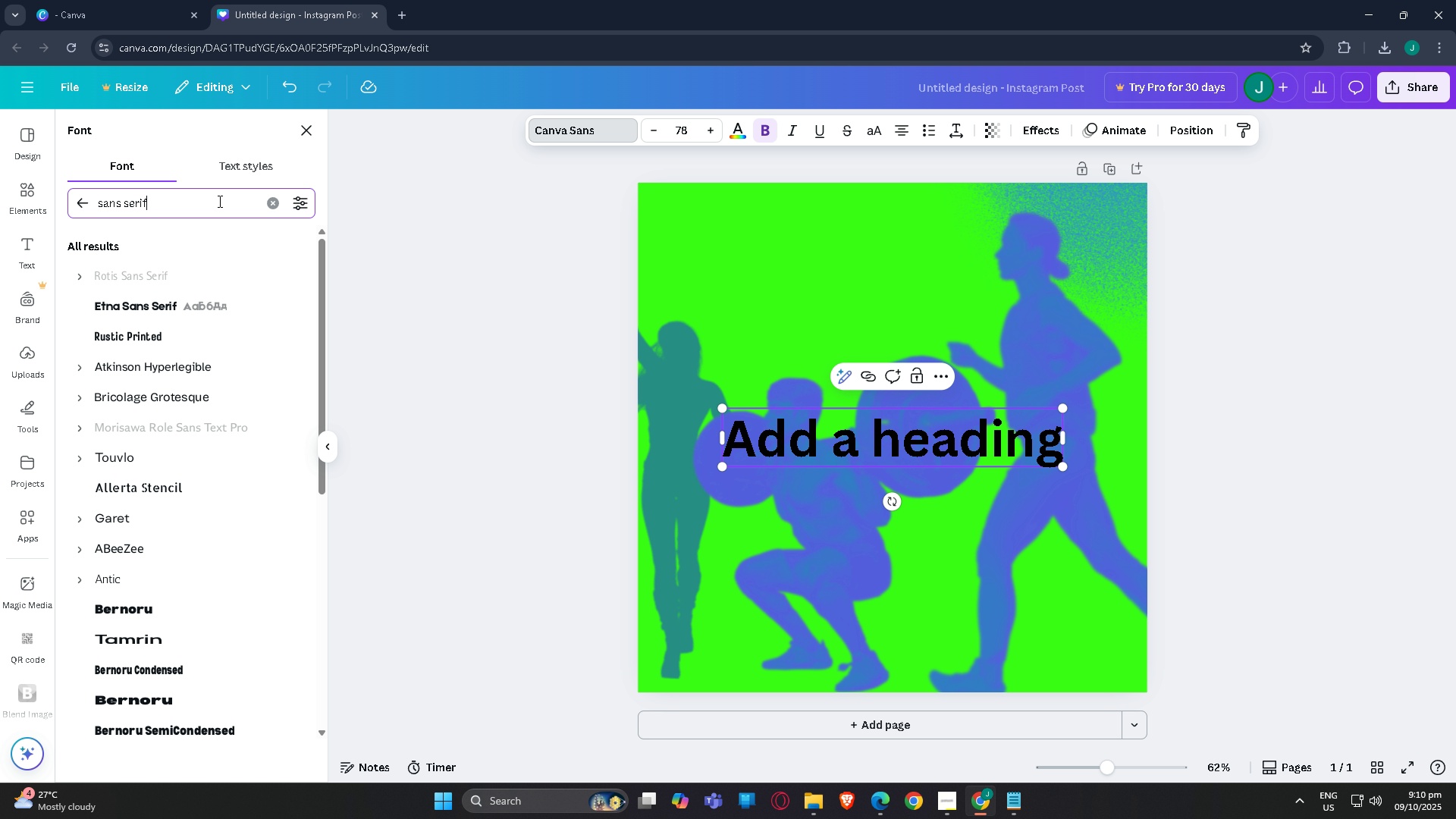 
scroll: coordinate [201, 494], scroll_direction: down, amount: 5.0
 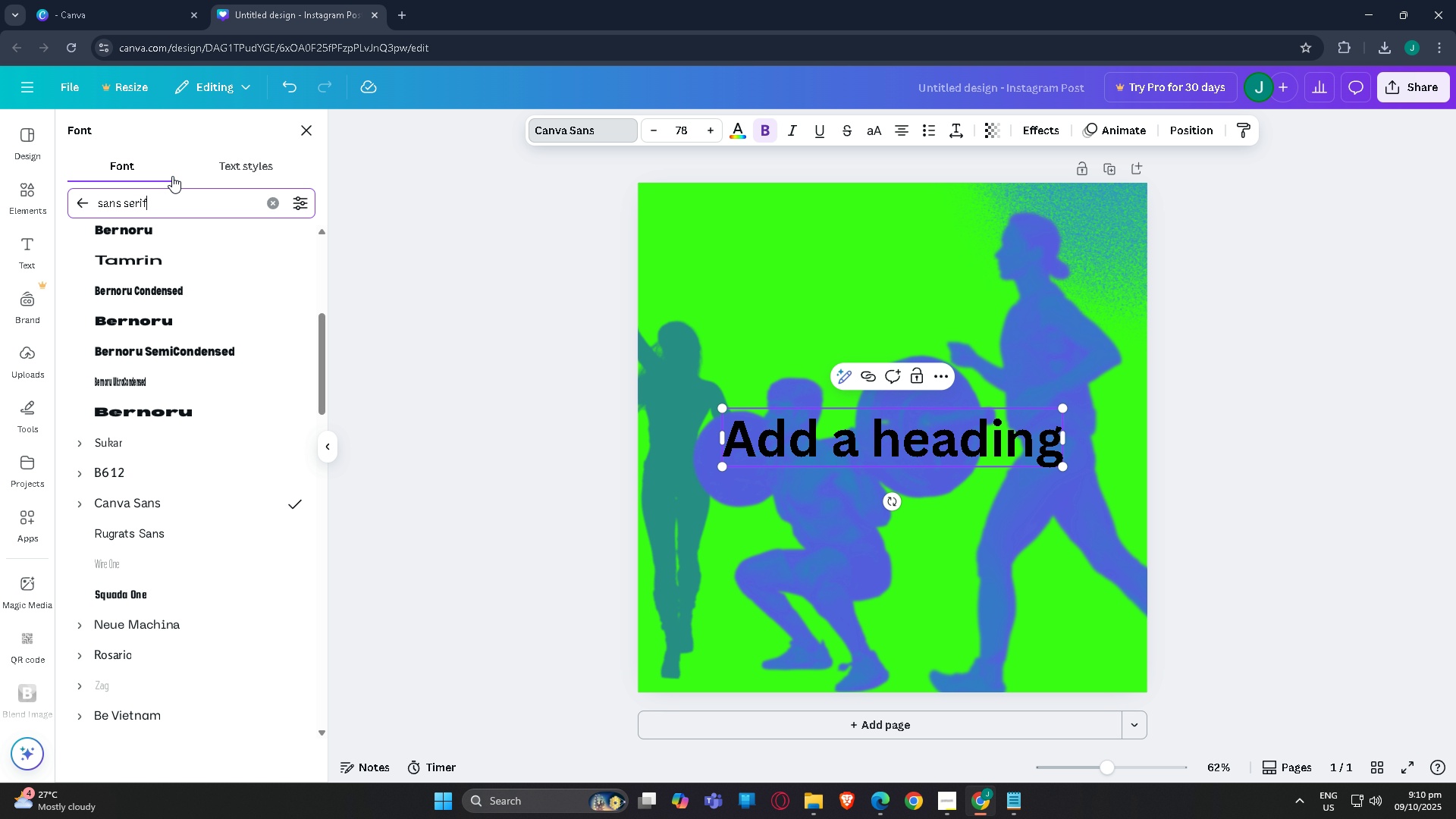 
left_click_drag(start_coordinate=[180, 204], to_coordinate=[0, 203])
 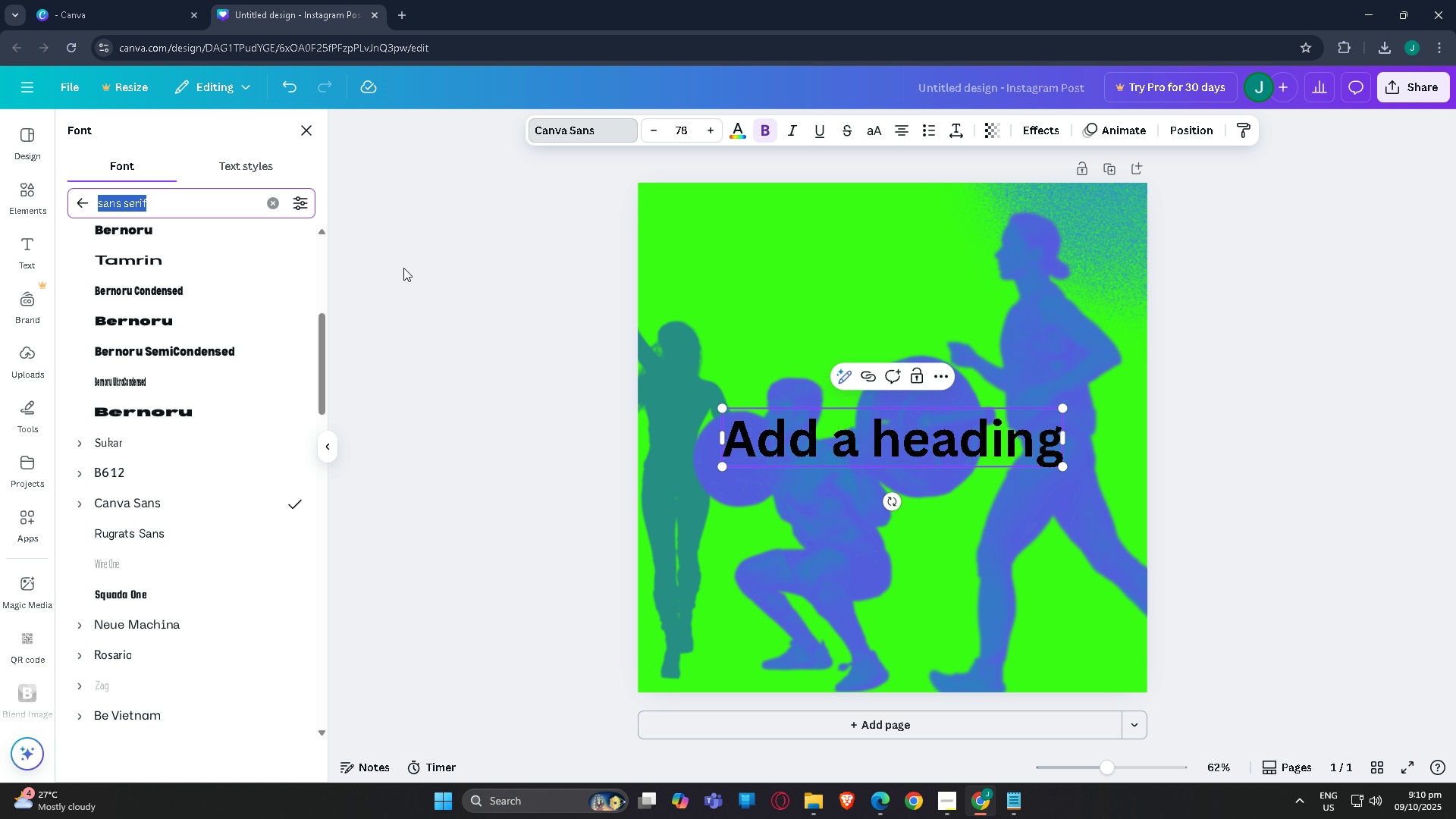 
type(serif)
 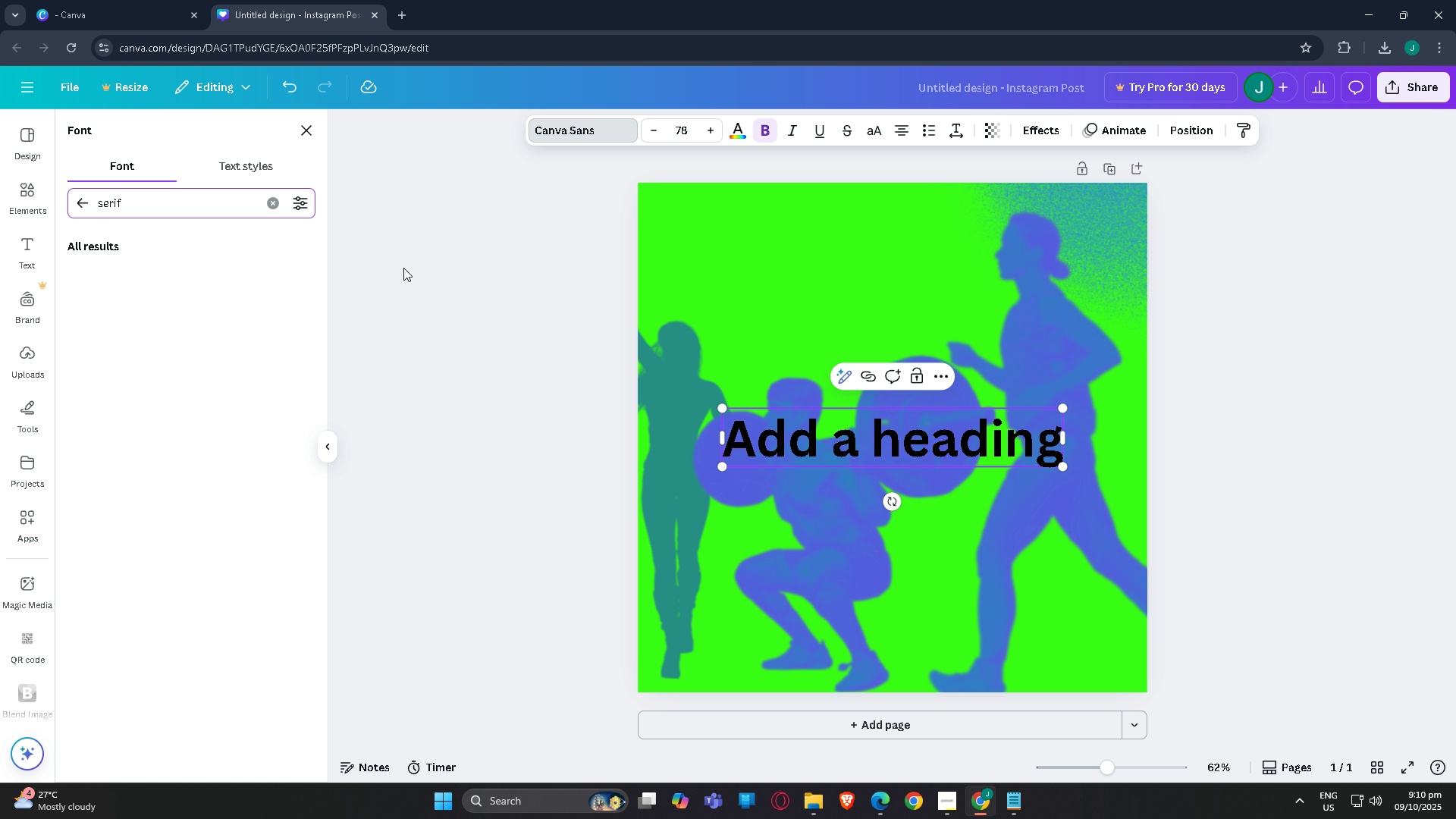 
key(Enter)
 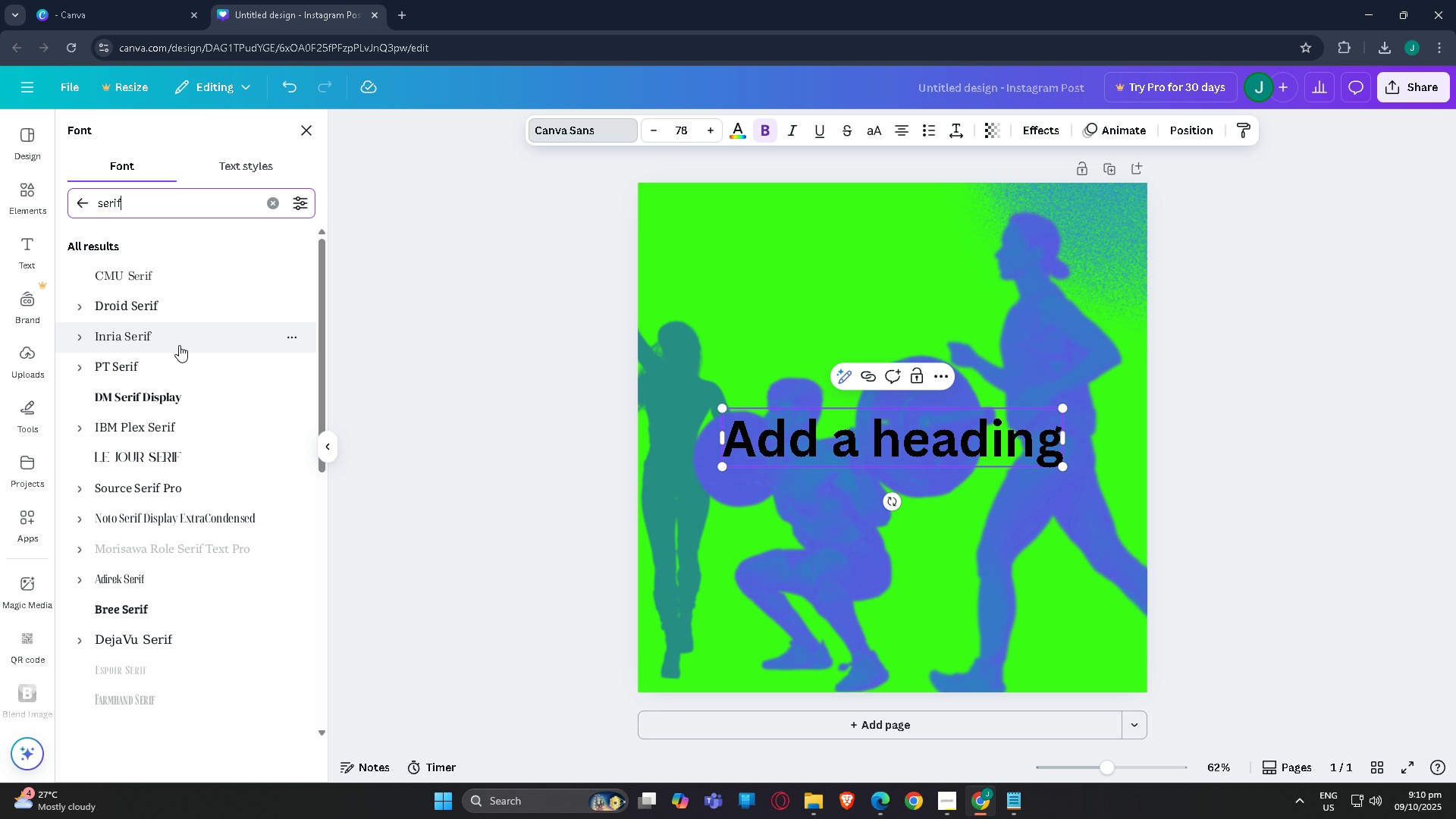 
scroll: coordinate [168, 522], scroll_direction: down, amount: 17.0
 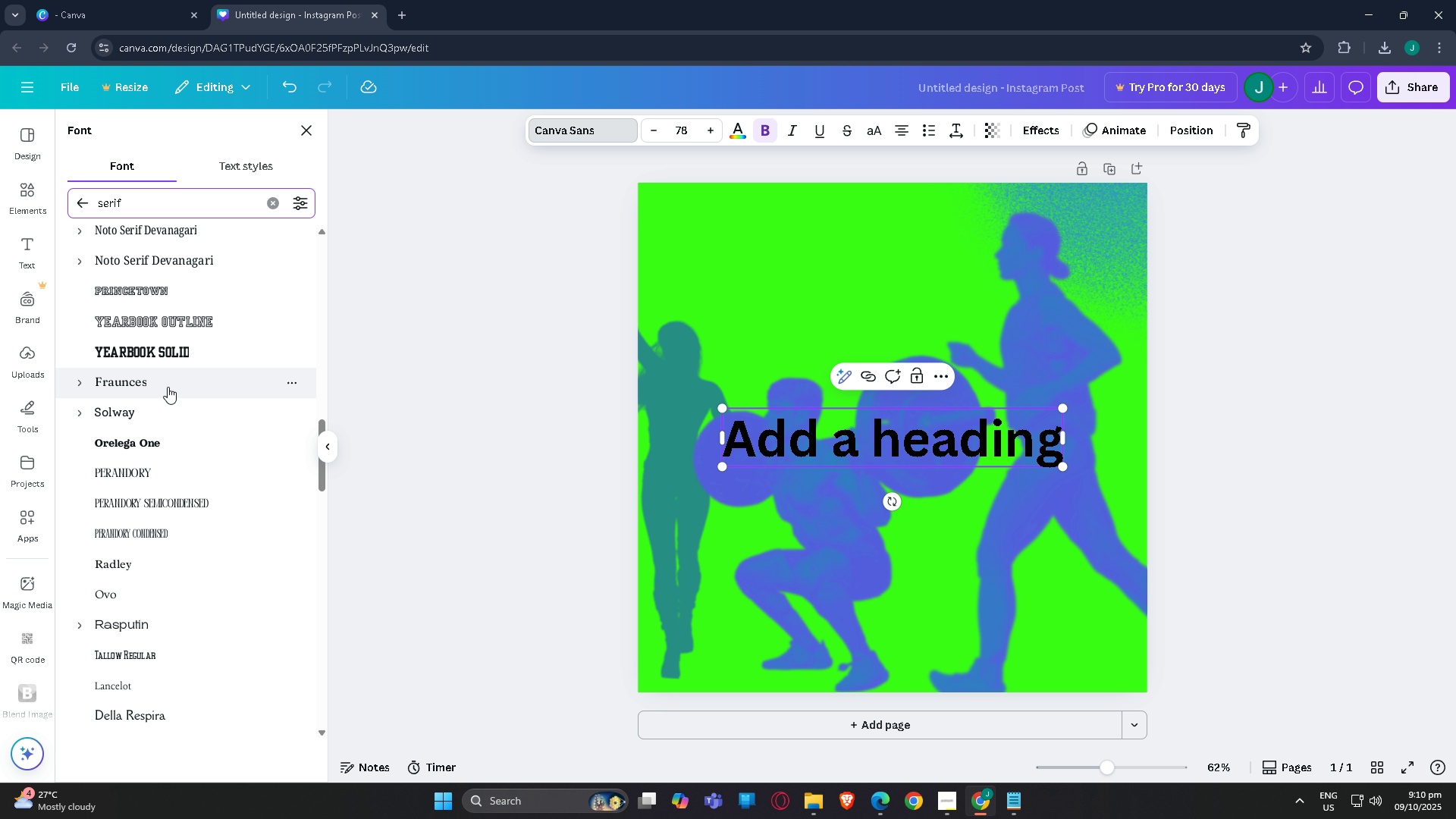 
scroll: coordinate [162, 474], scroll_direction: up, amount: 21.0
 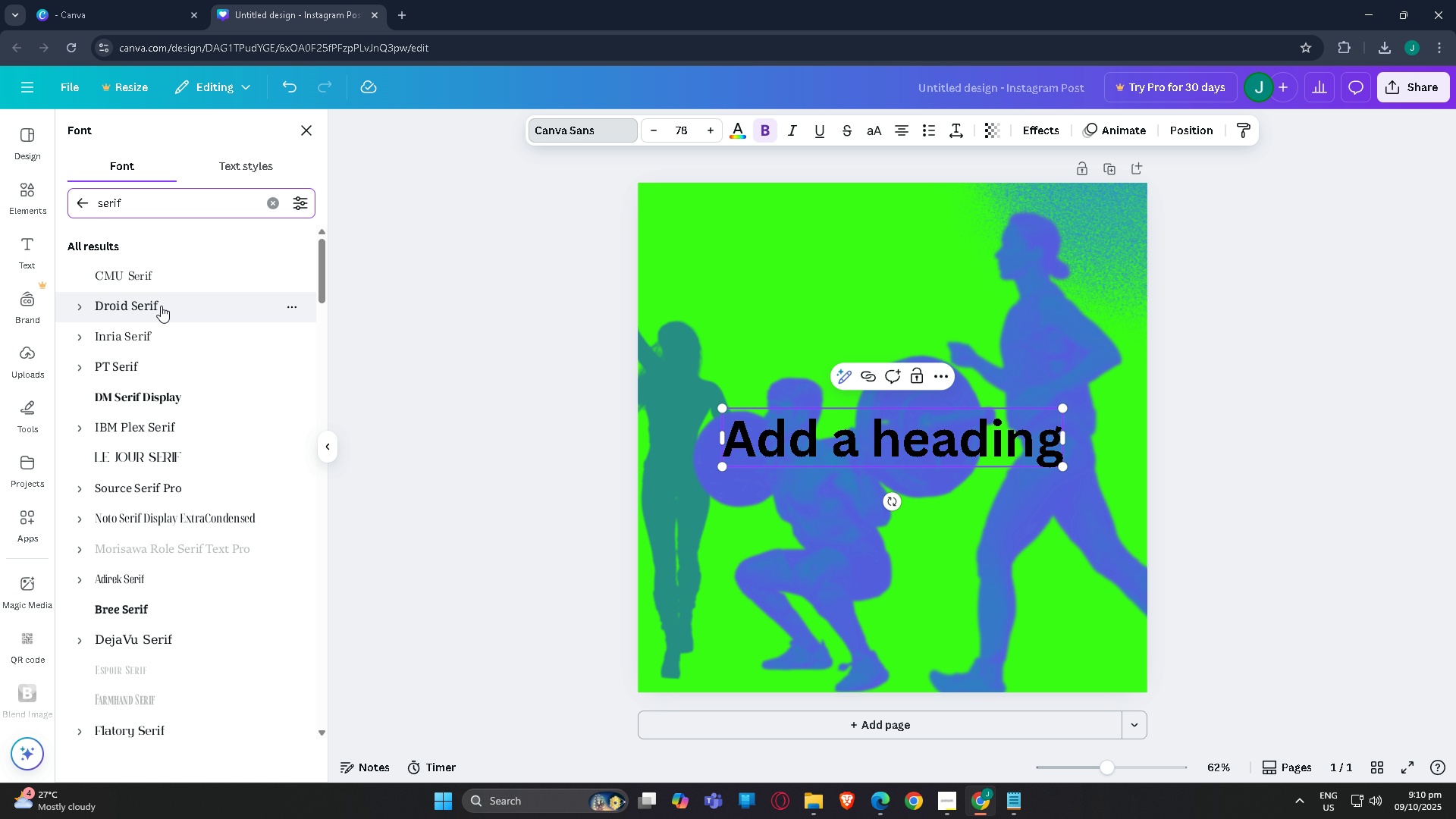 
left_click([161, 306])
 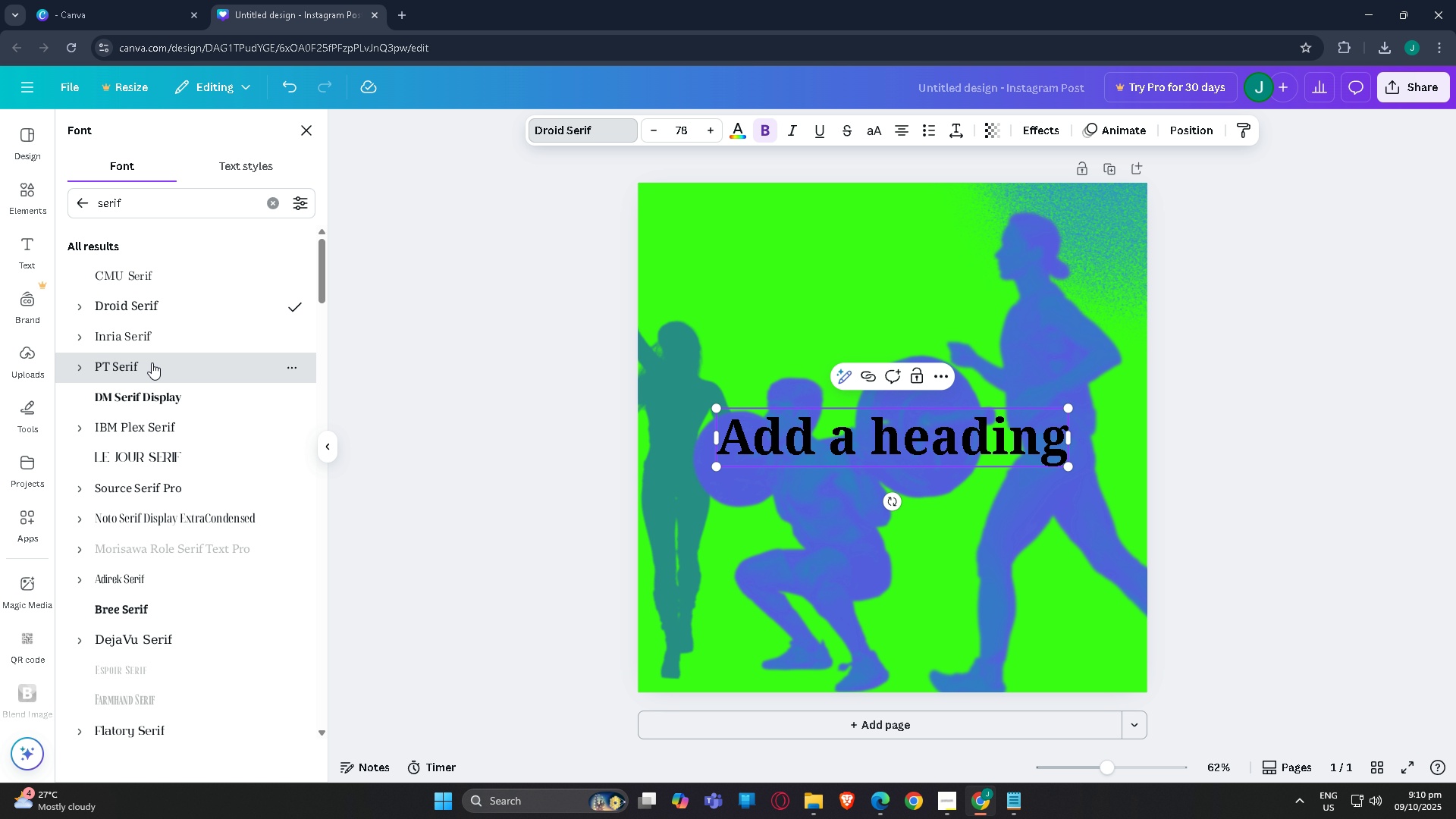 
left_click([152, 362])
 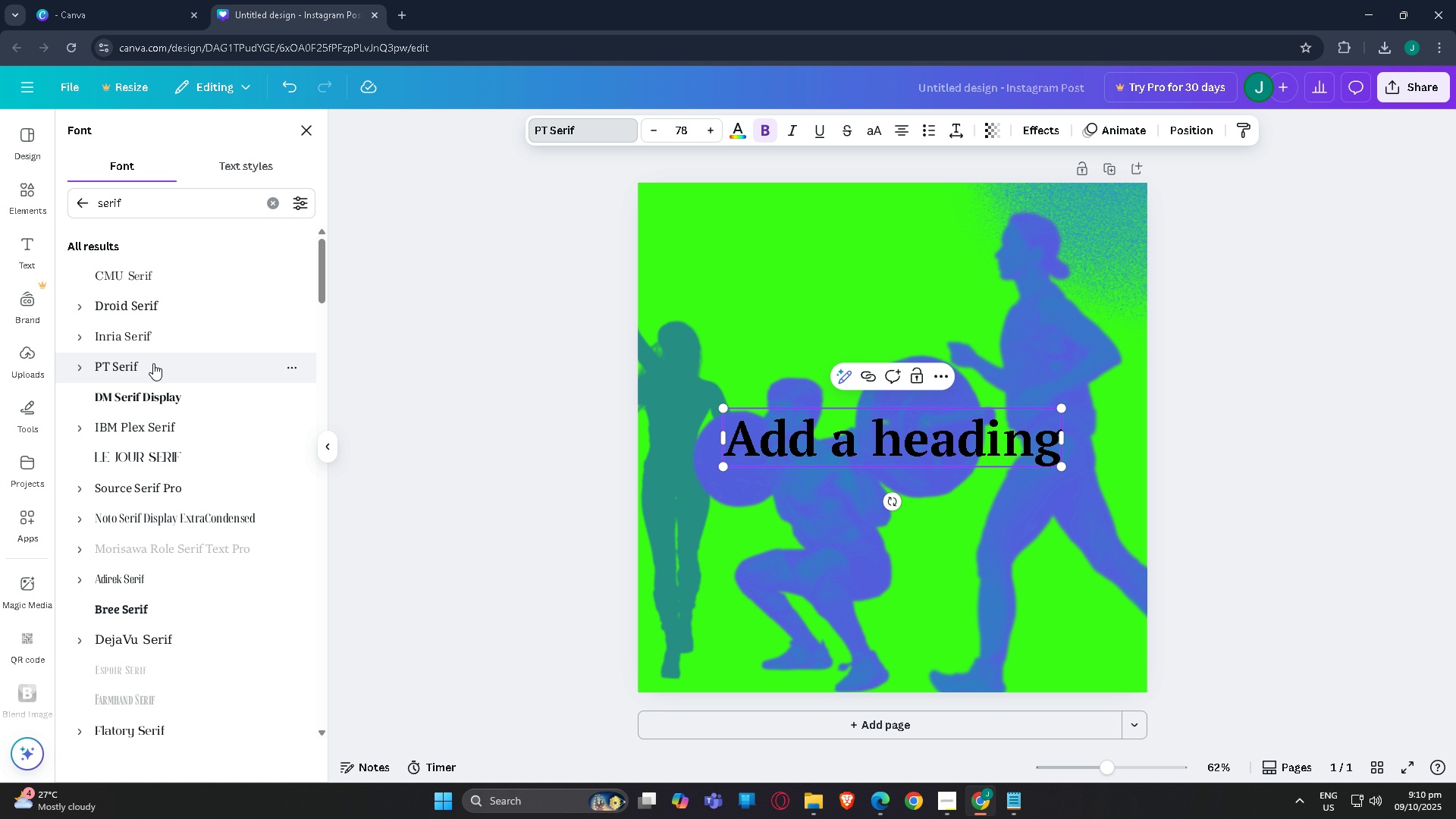 
wait(13.79)
 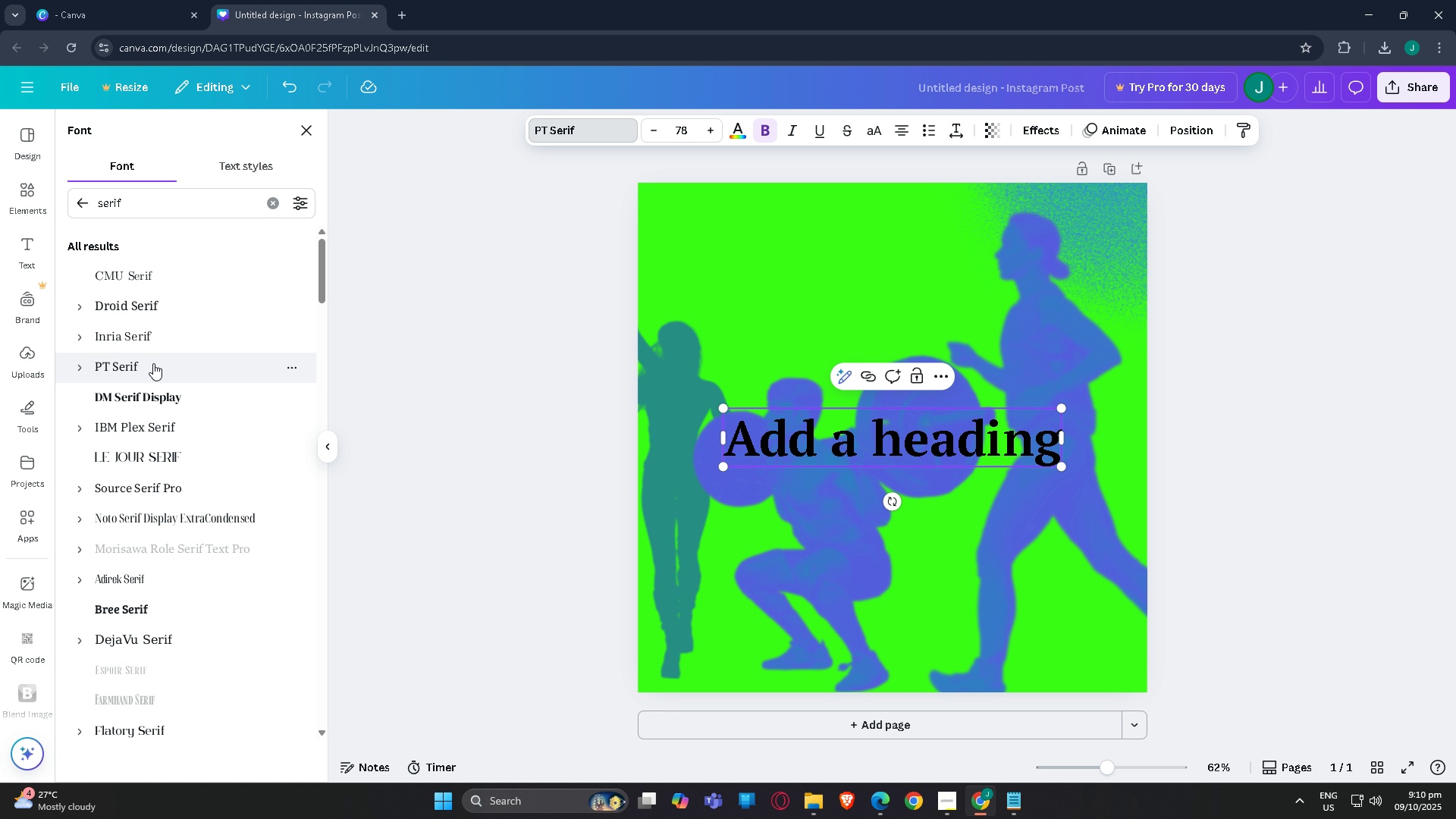 
double_click([845, 447])
 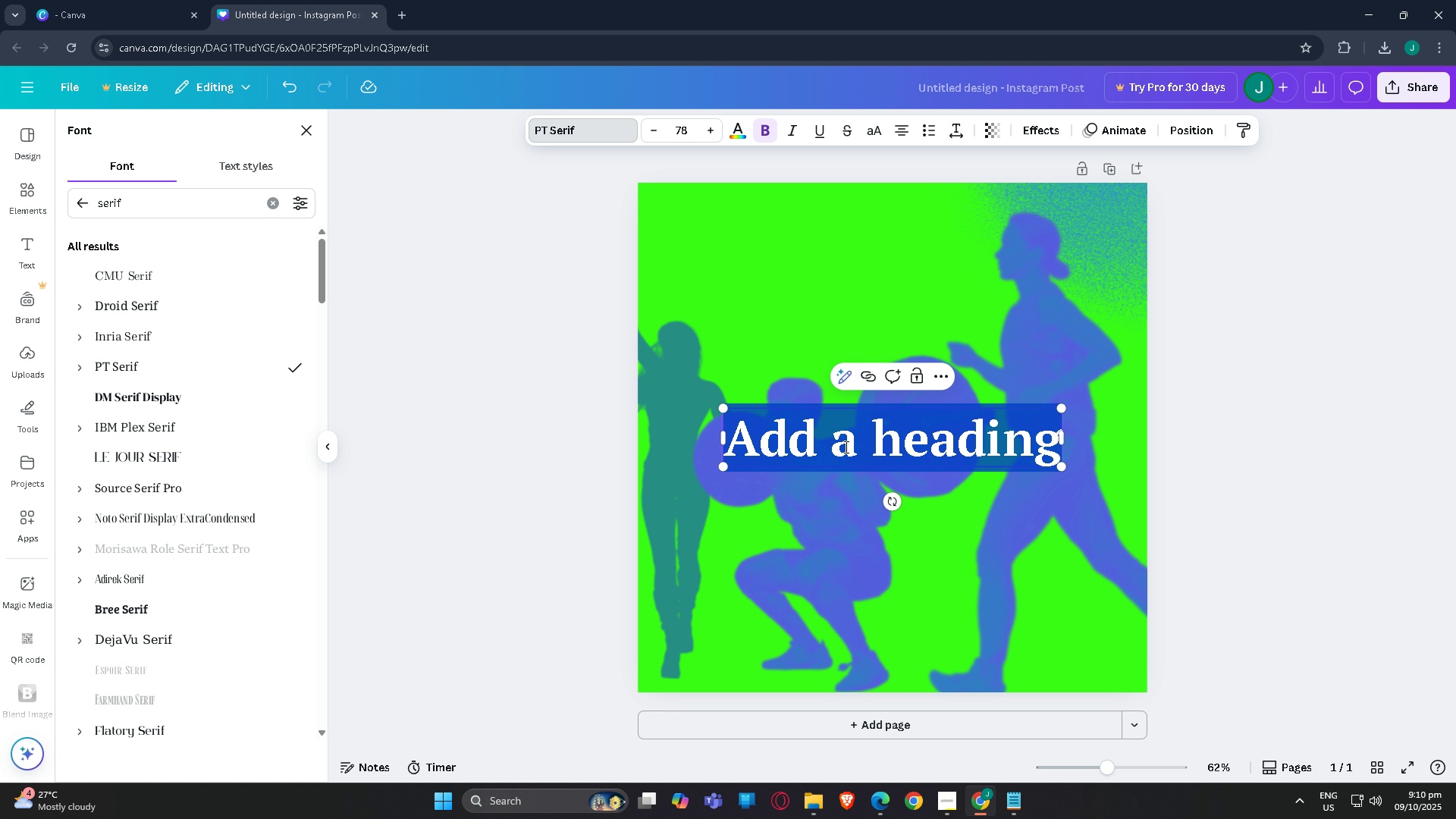 
triple_click([845, 447])
 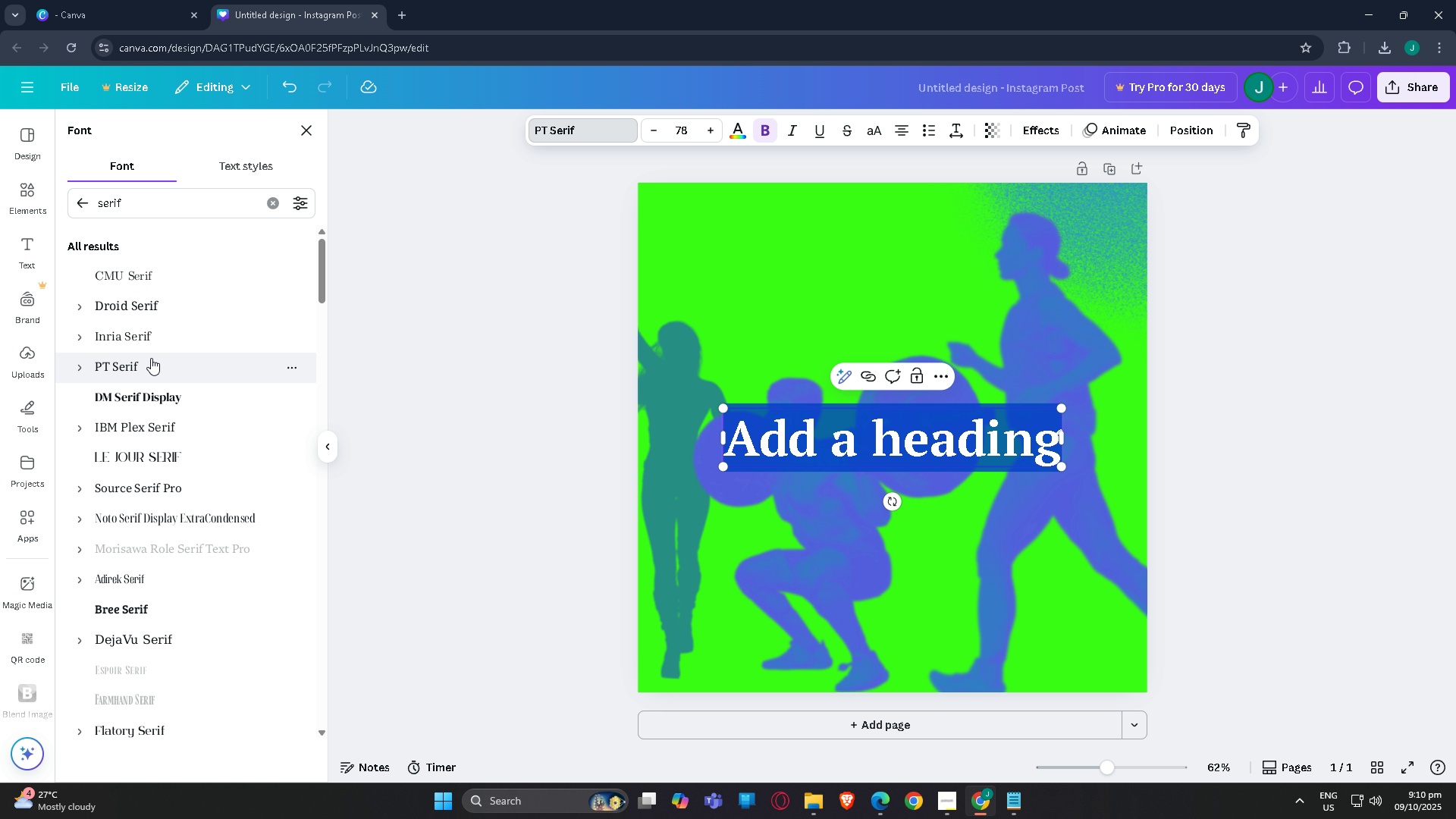 
scroll: coordinate [184, 366], scroll_direction: up, amount: 5.0
 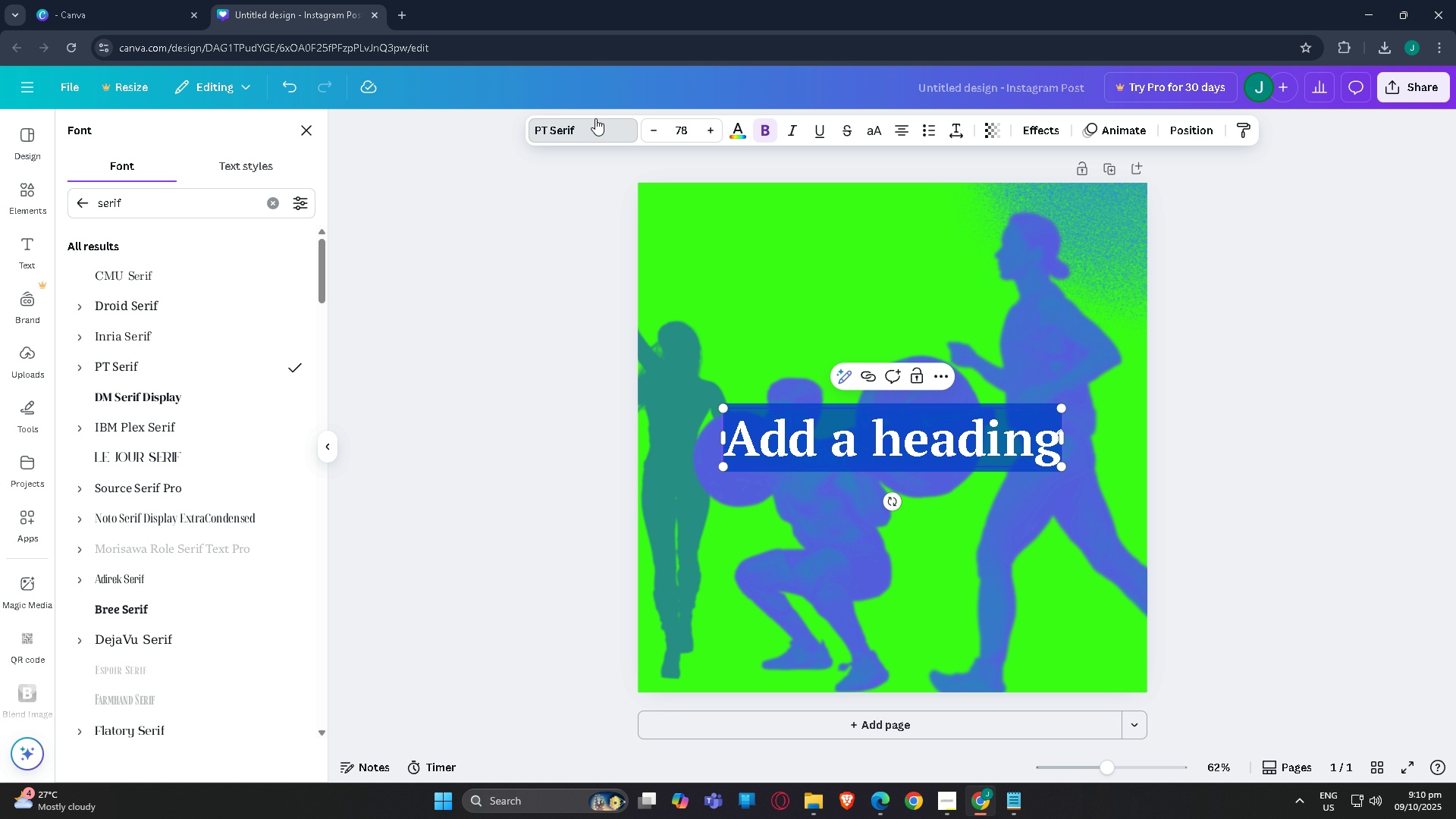 
left_click([595, 118])
 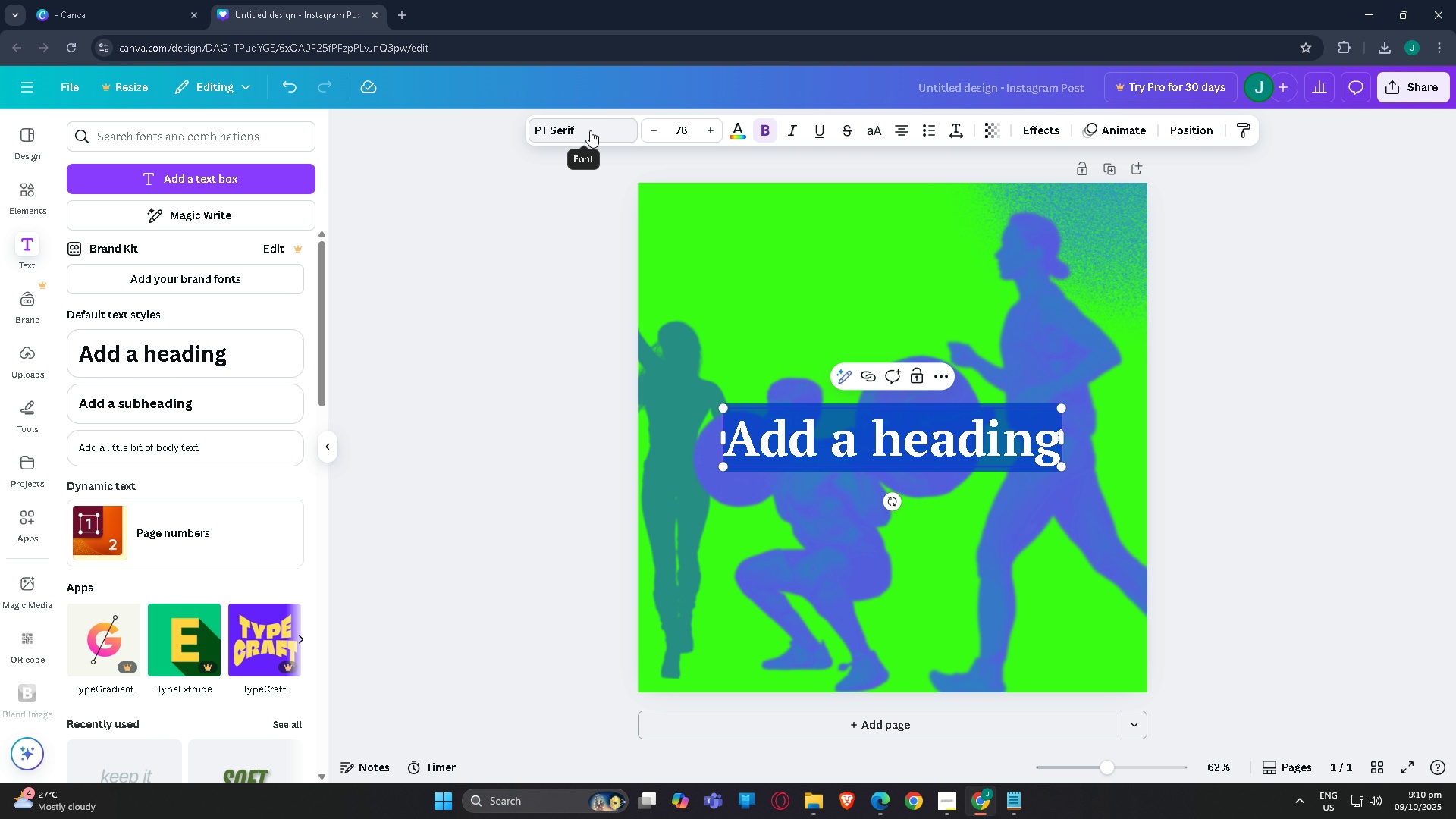 
left_click([590, 130])
 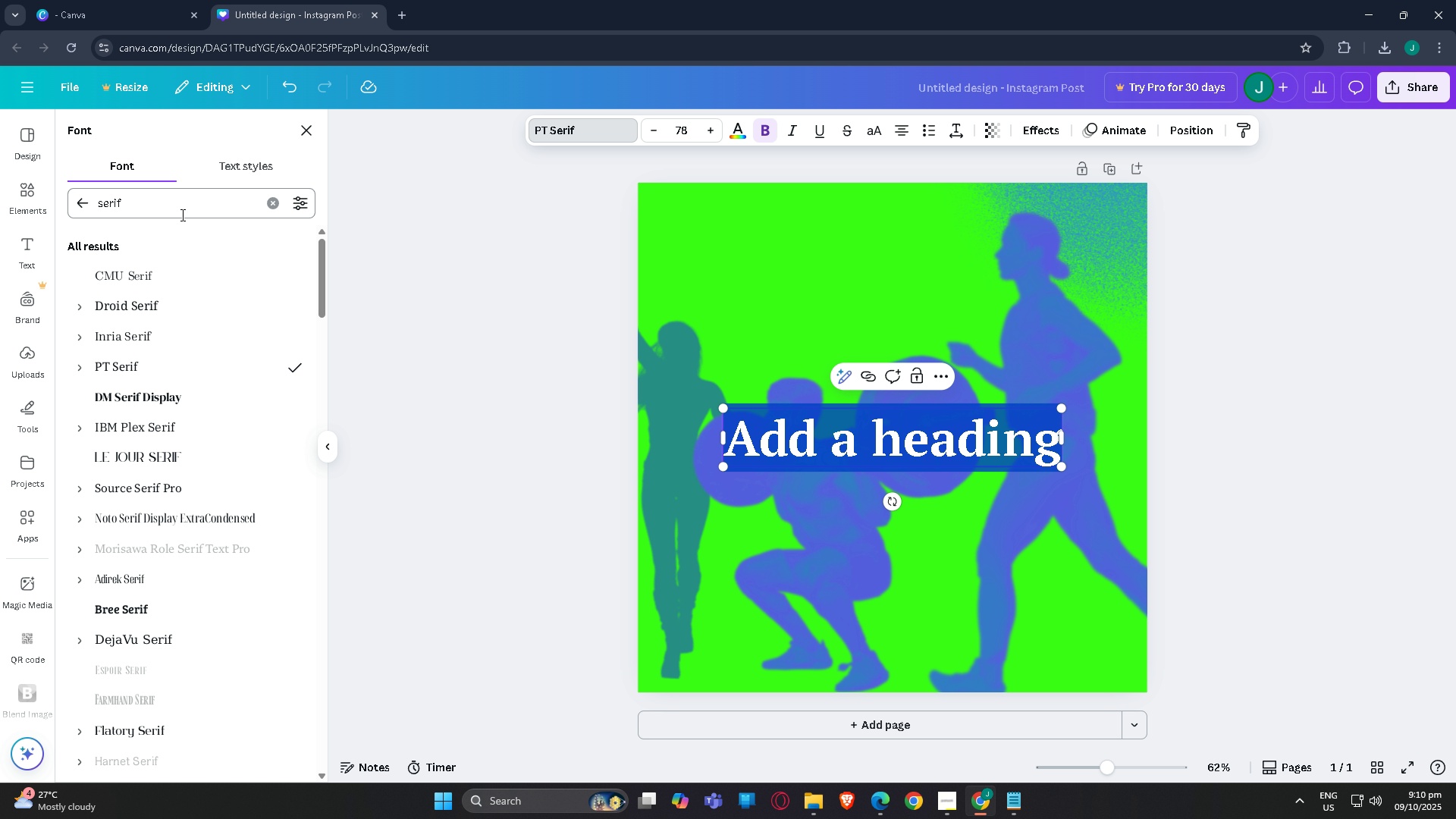 
left_click_drag(start_coordinate=[181, 214], to_coordinate=[39, 214])
 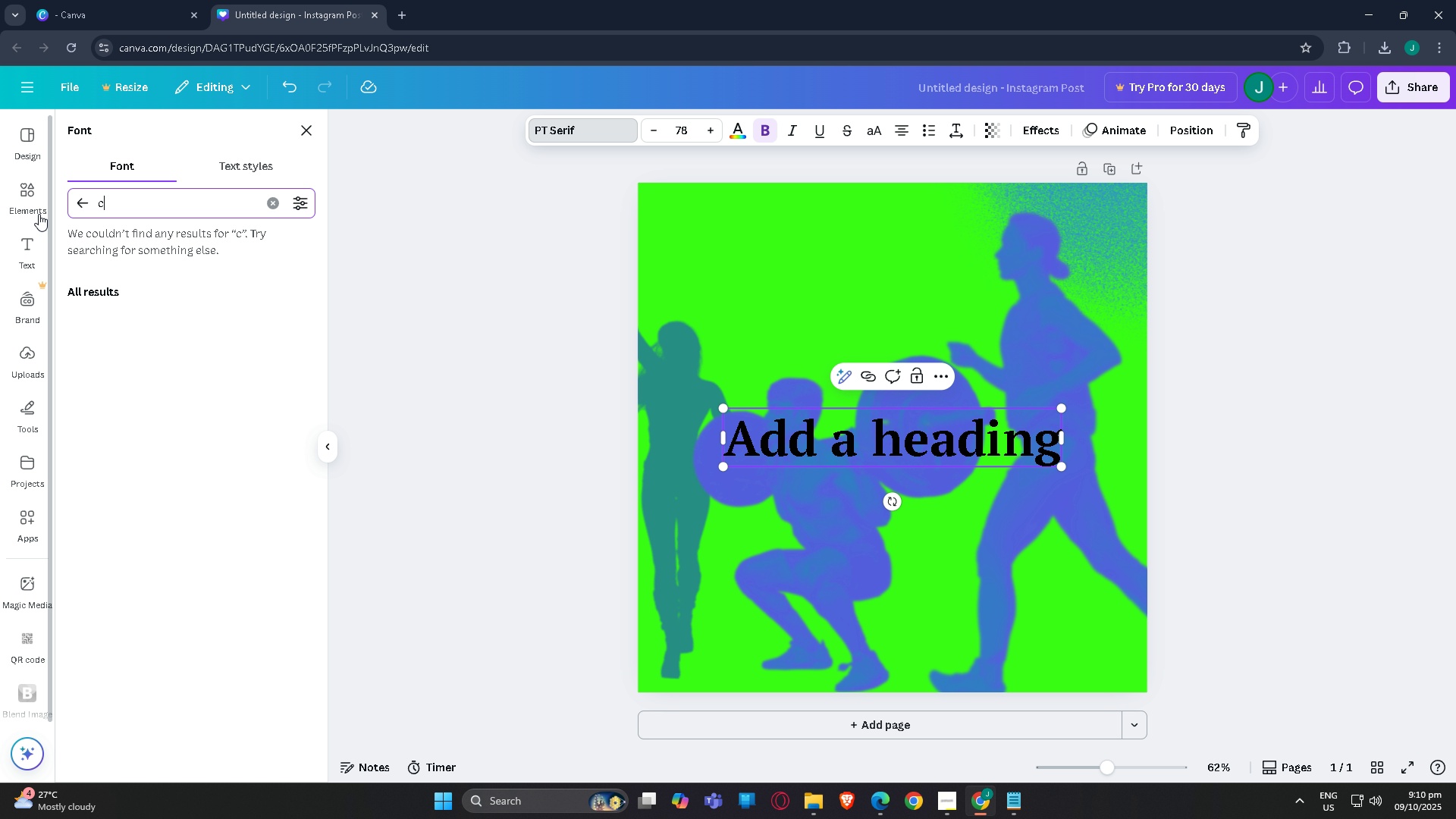 
type(canva)
 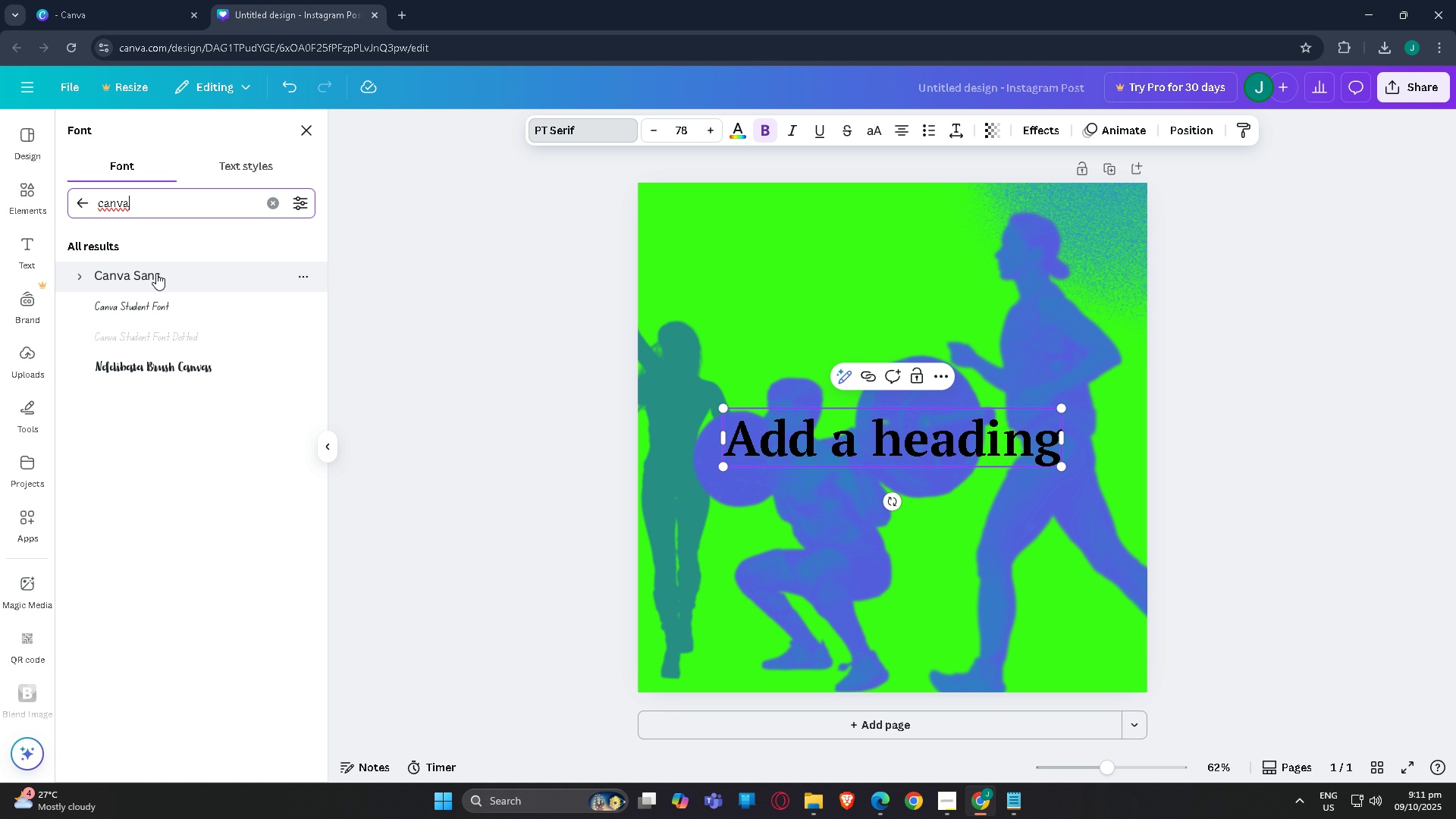 
left_click([156, 273])
 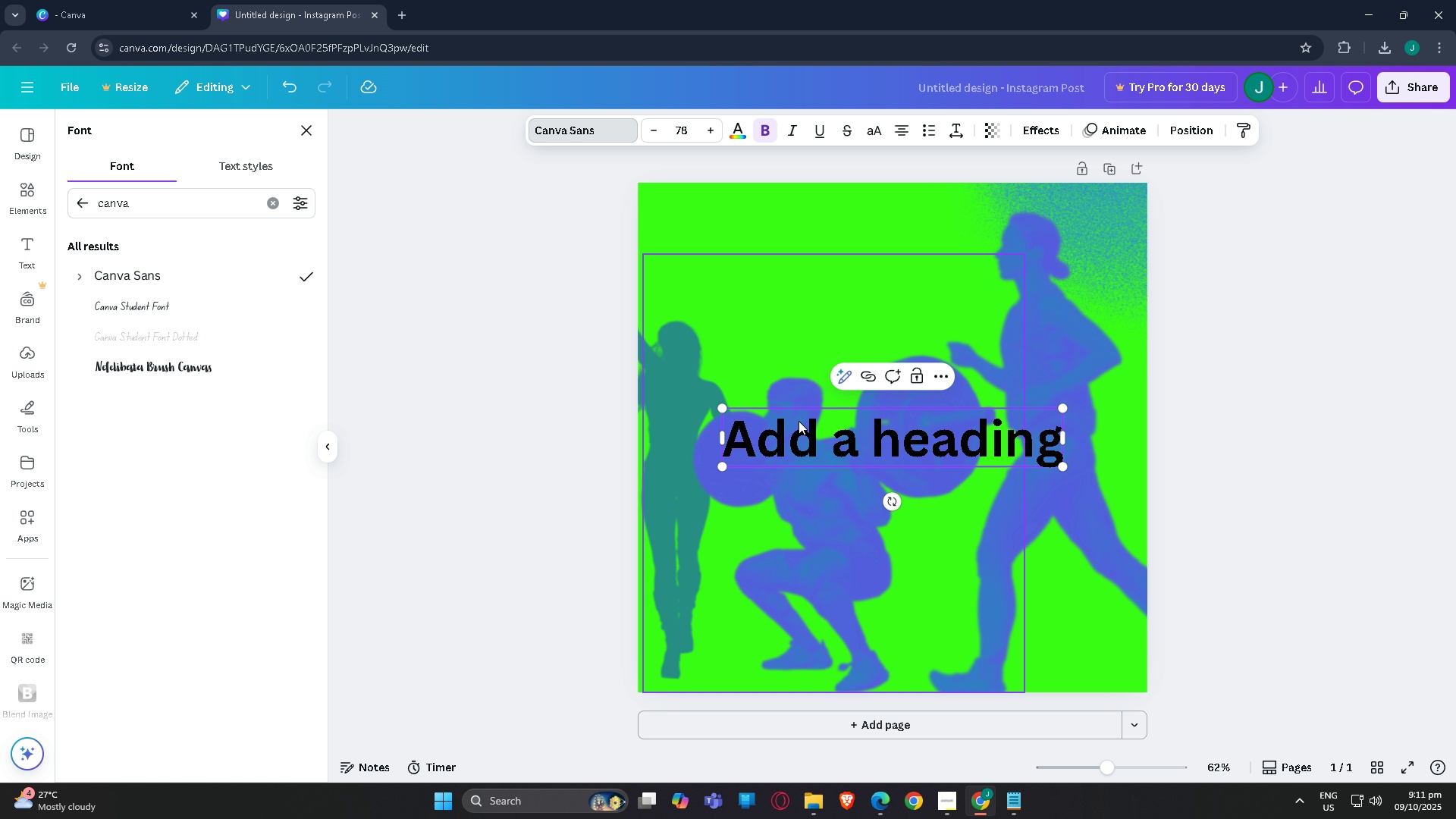 
double_click([850, 449])
 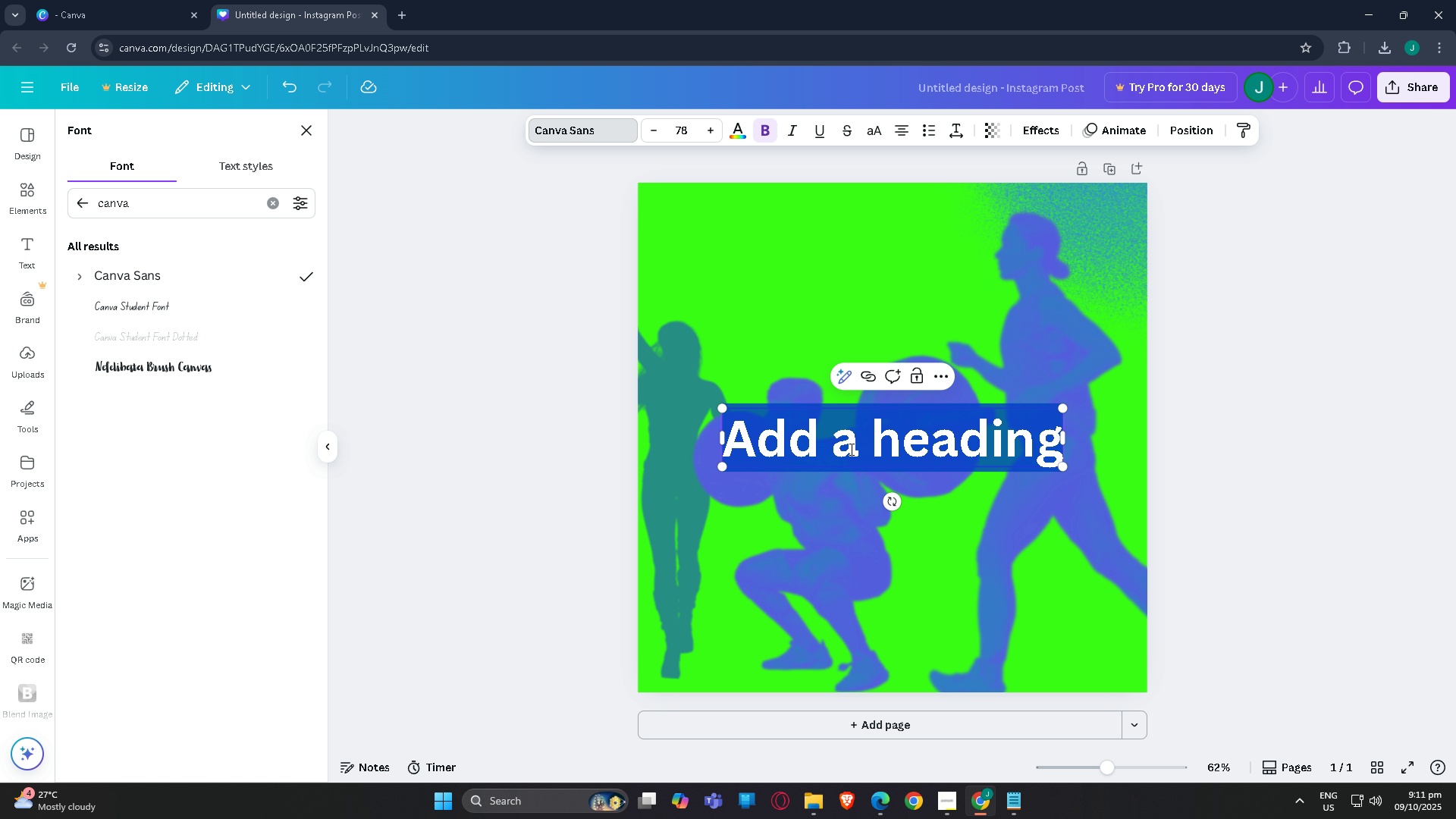 
triple_click([850, 449])
 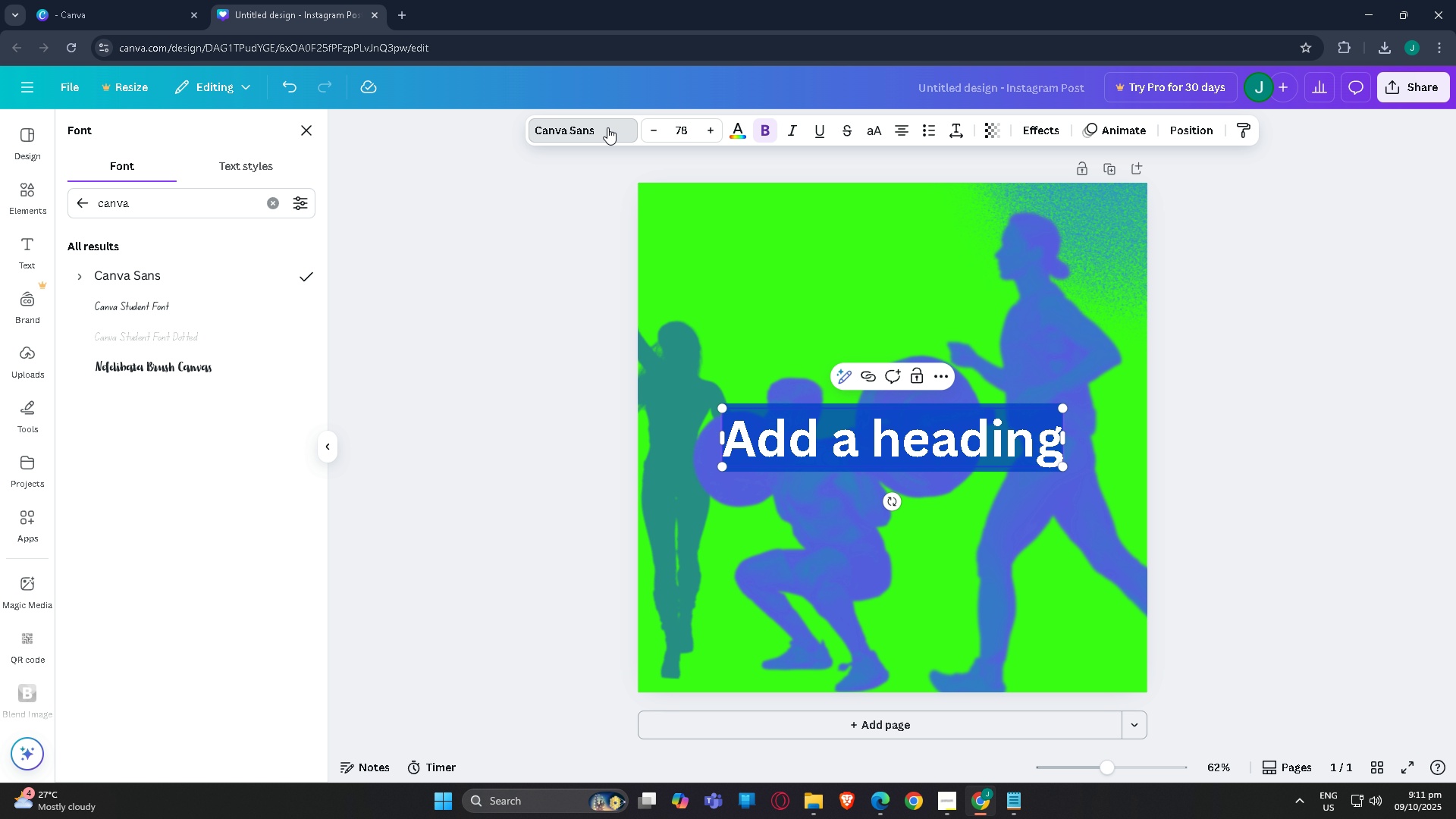 
left_click([604, 131])
 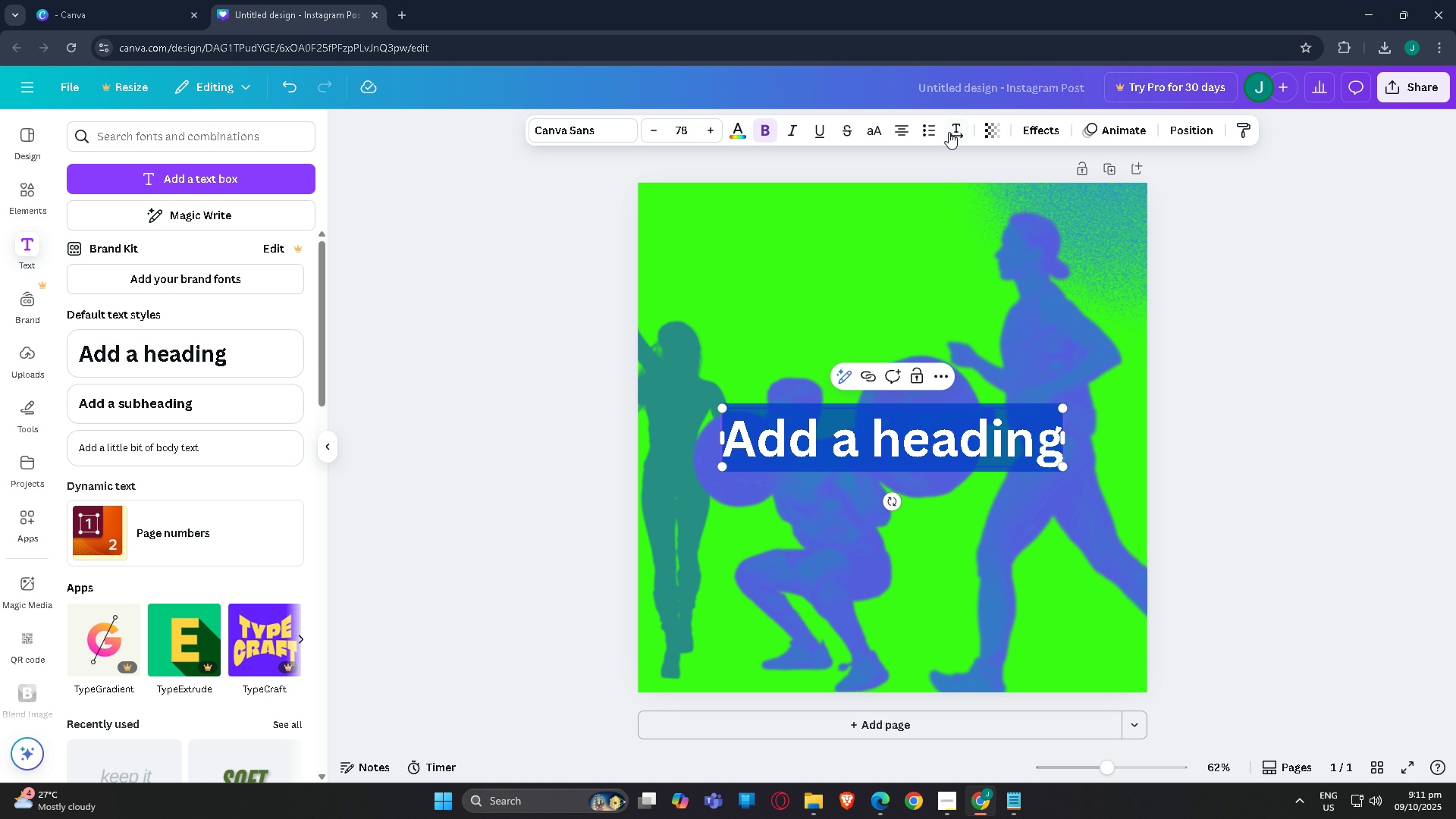 
left_click([873, 127])
 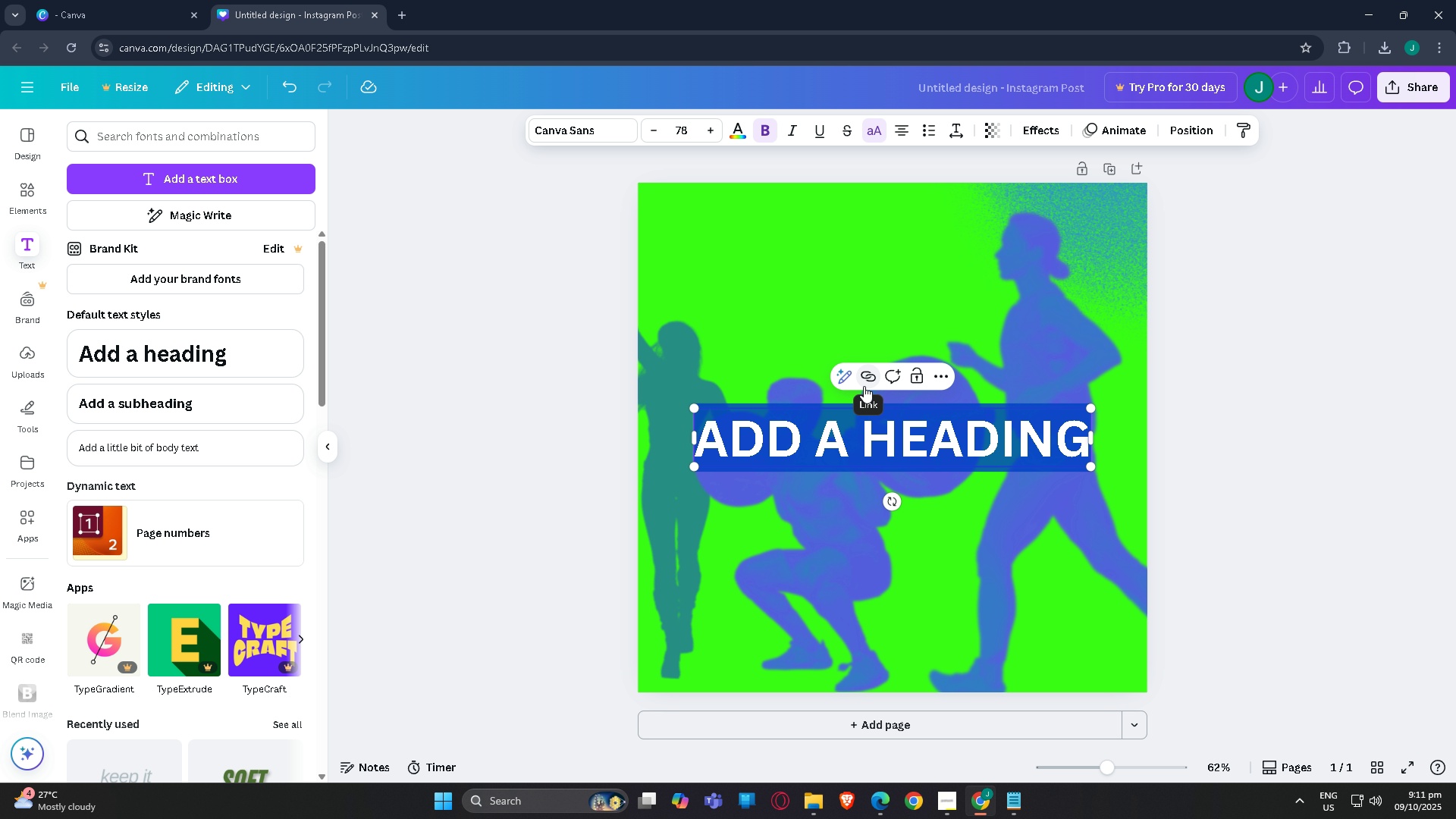 
wait(5.95)
 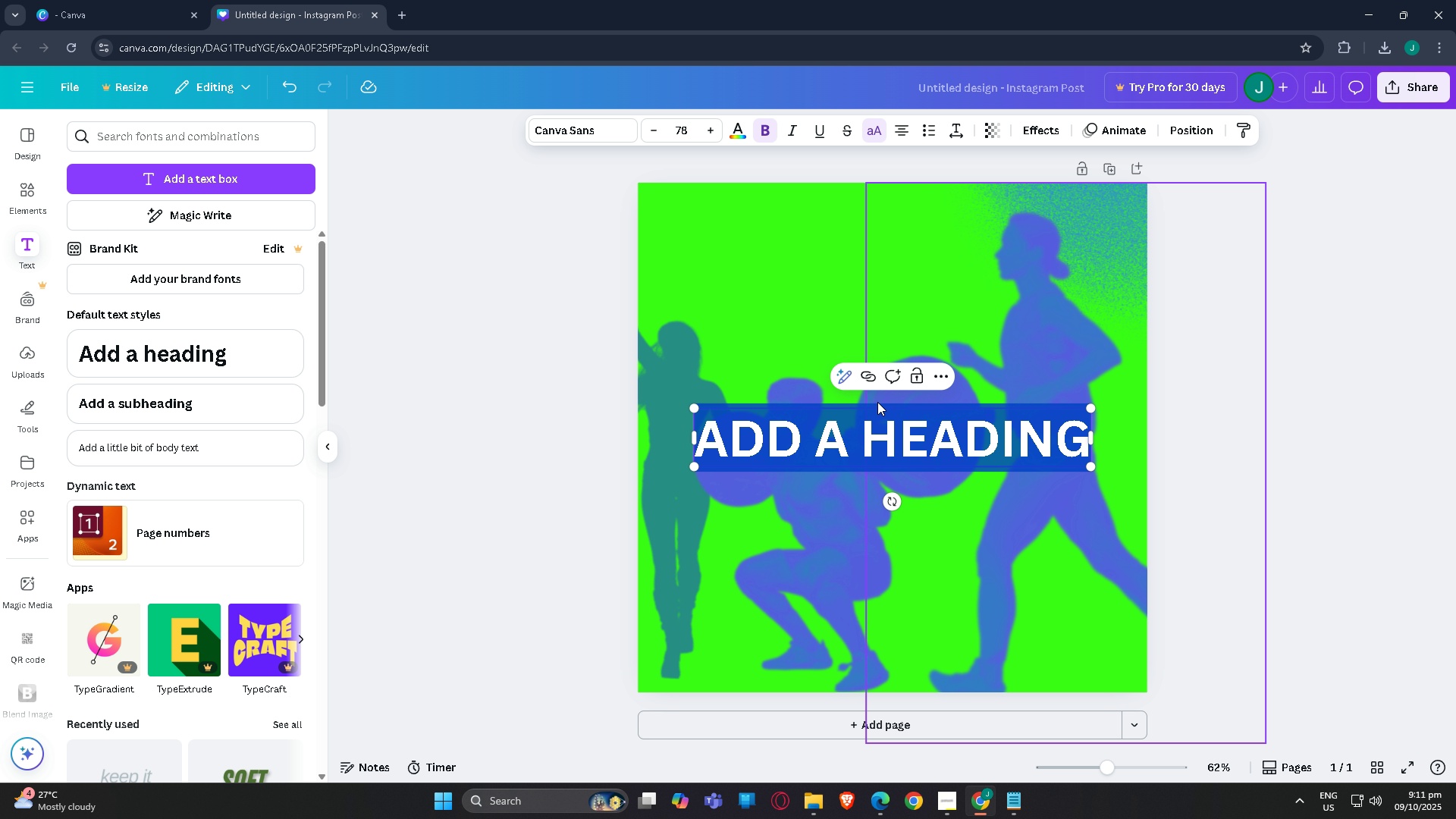 
double_click([921, 447])
 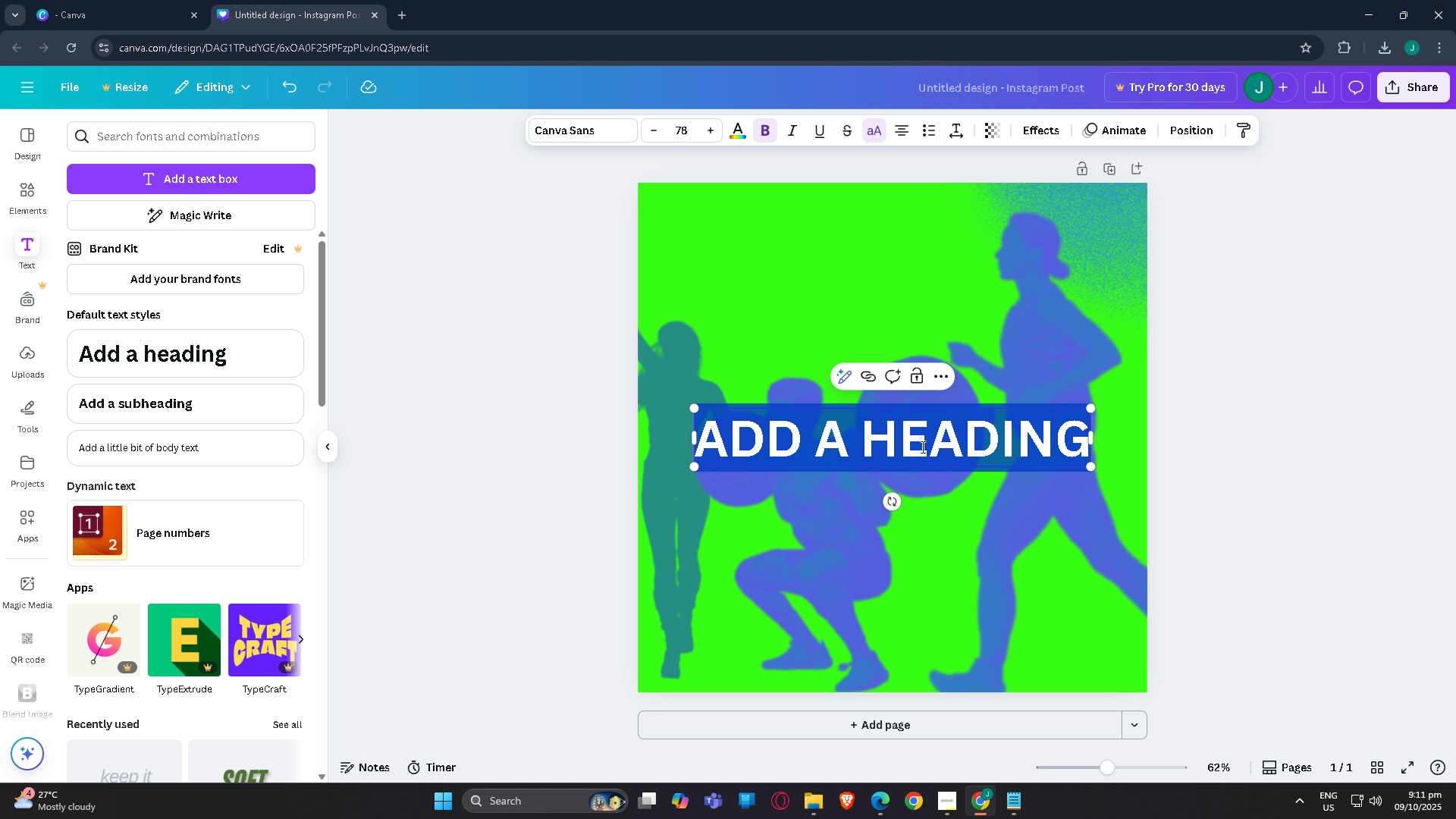 
triple_click([921, 447])
 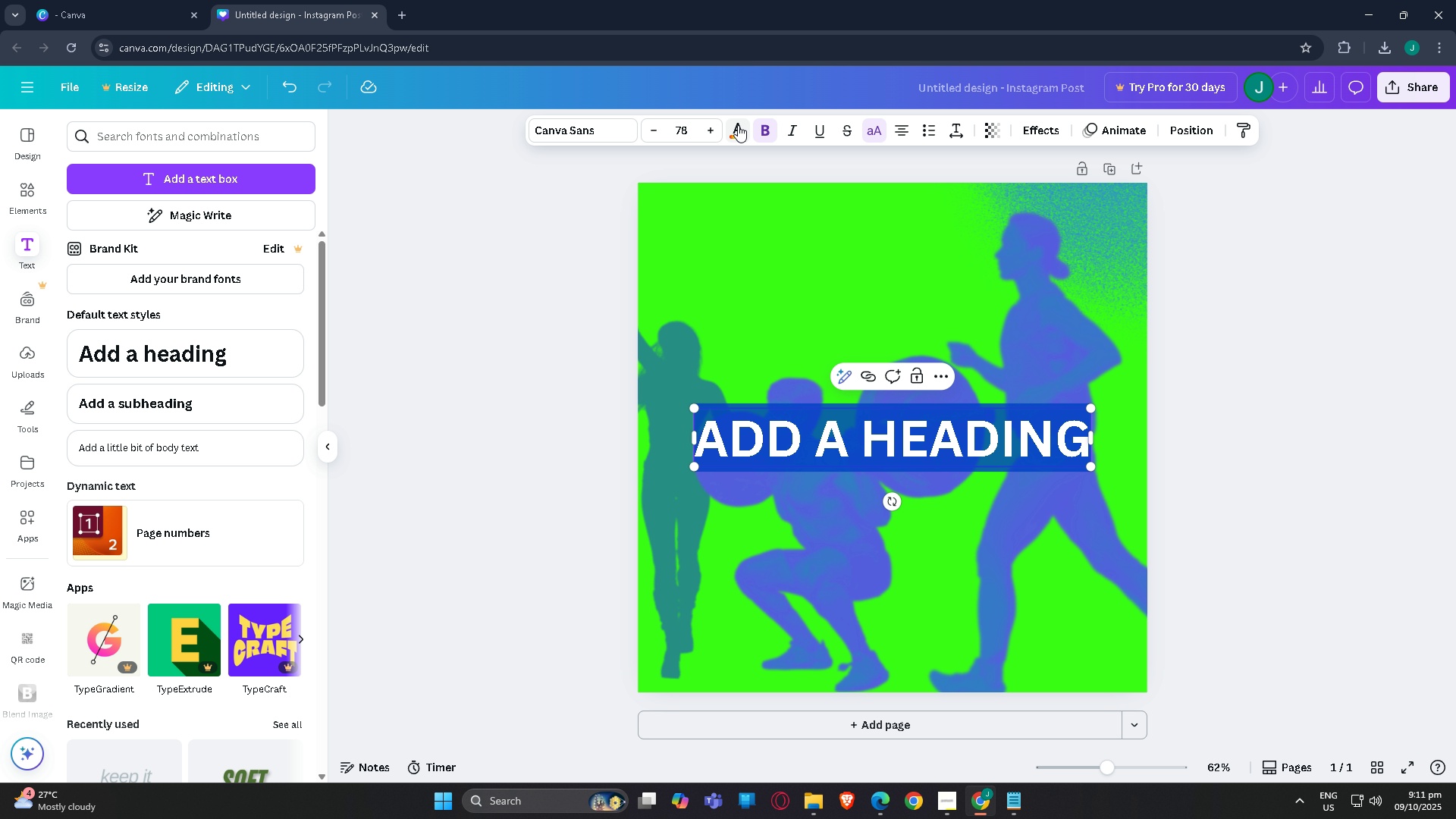 
left_click([739, 126])
 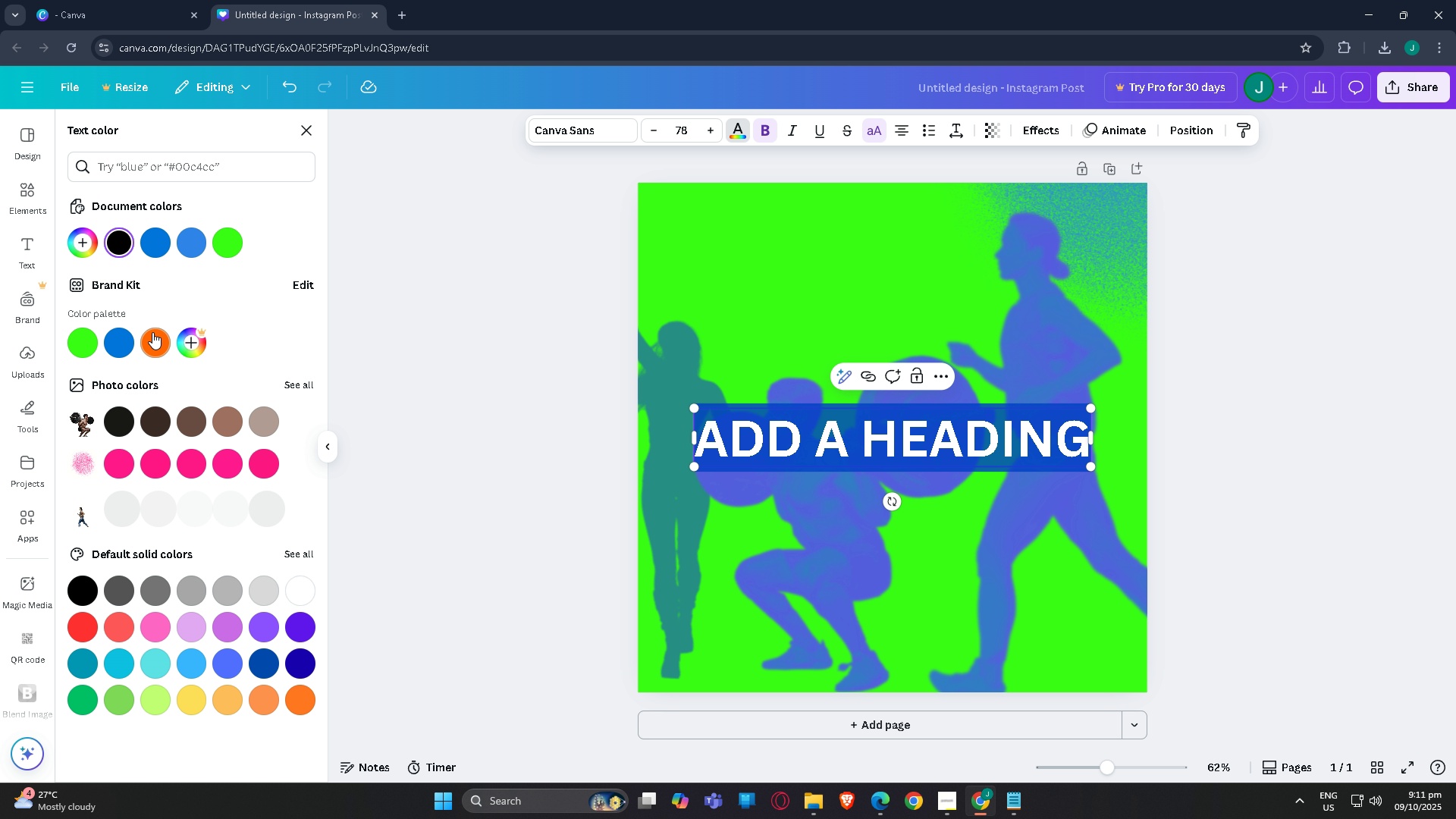 
left_click([148, 334])
 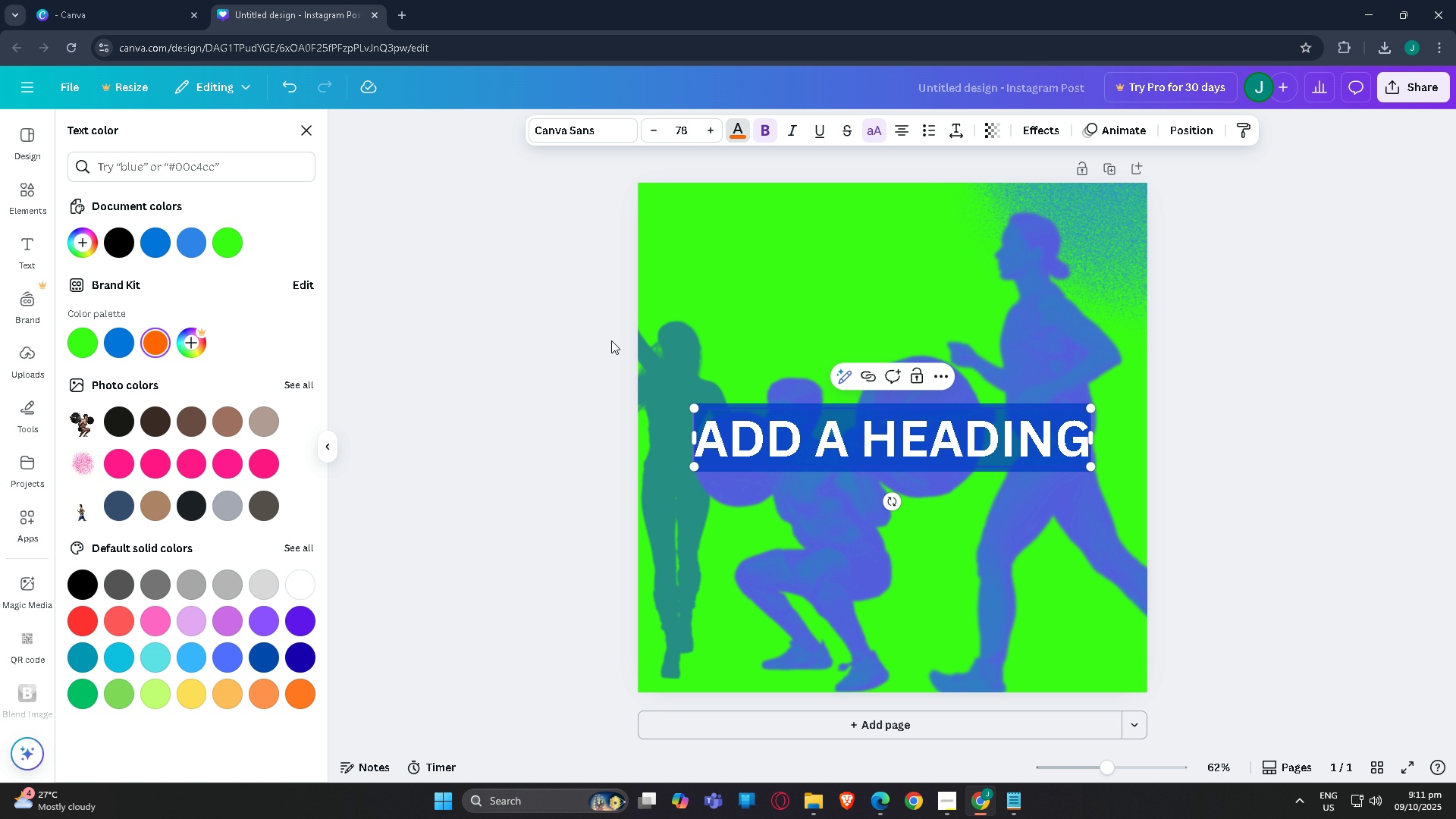 
type(DON't)
 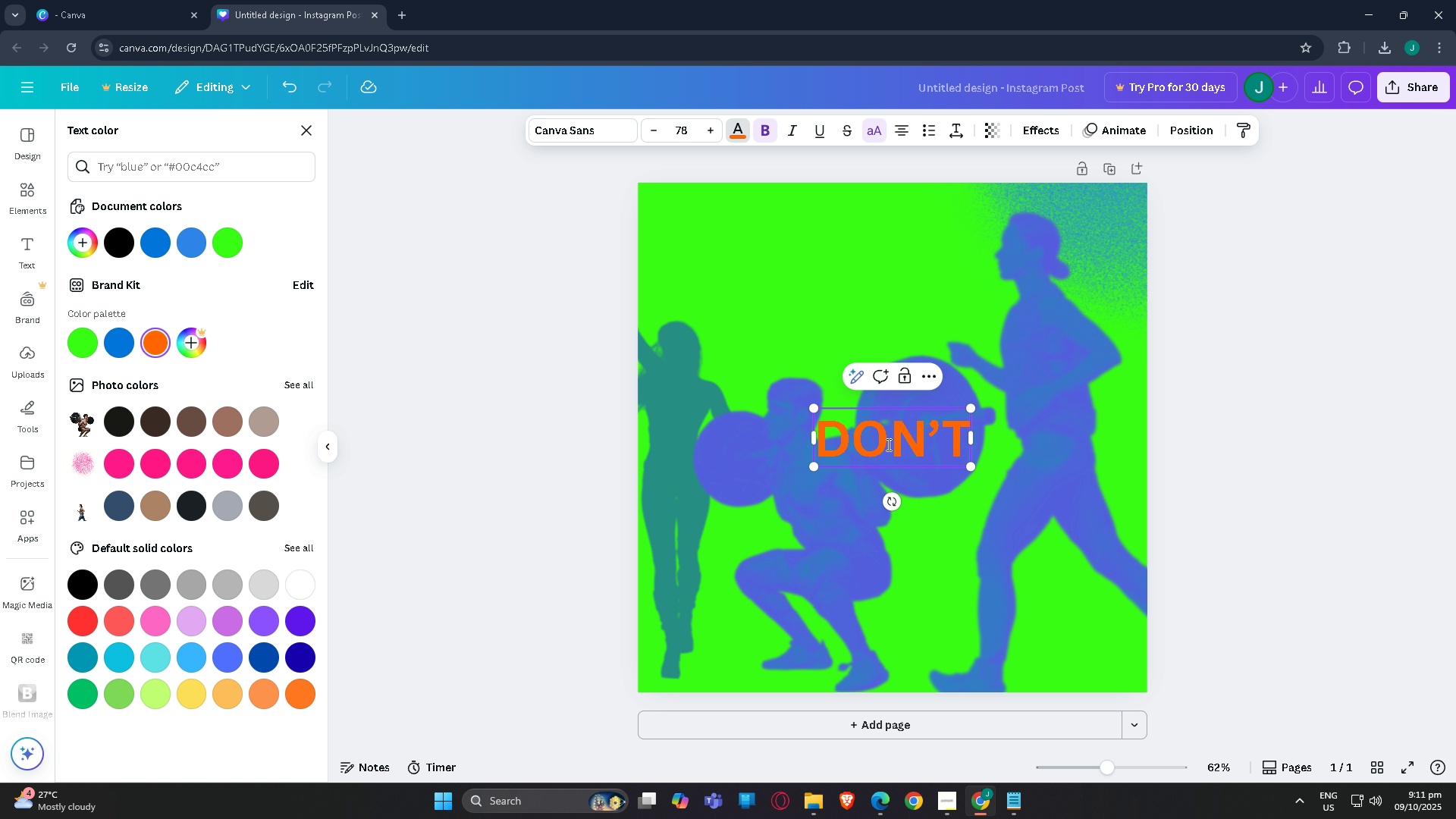 
left_click([605, 133])
 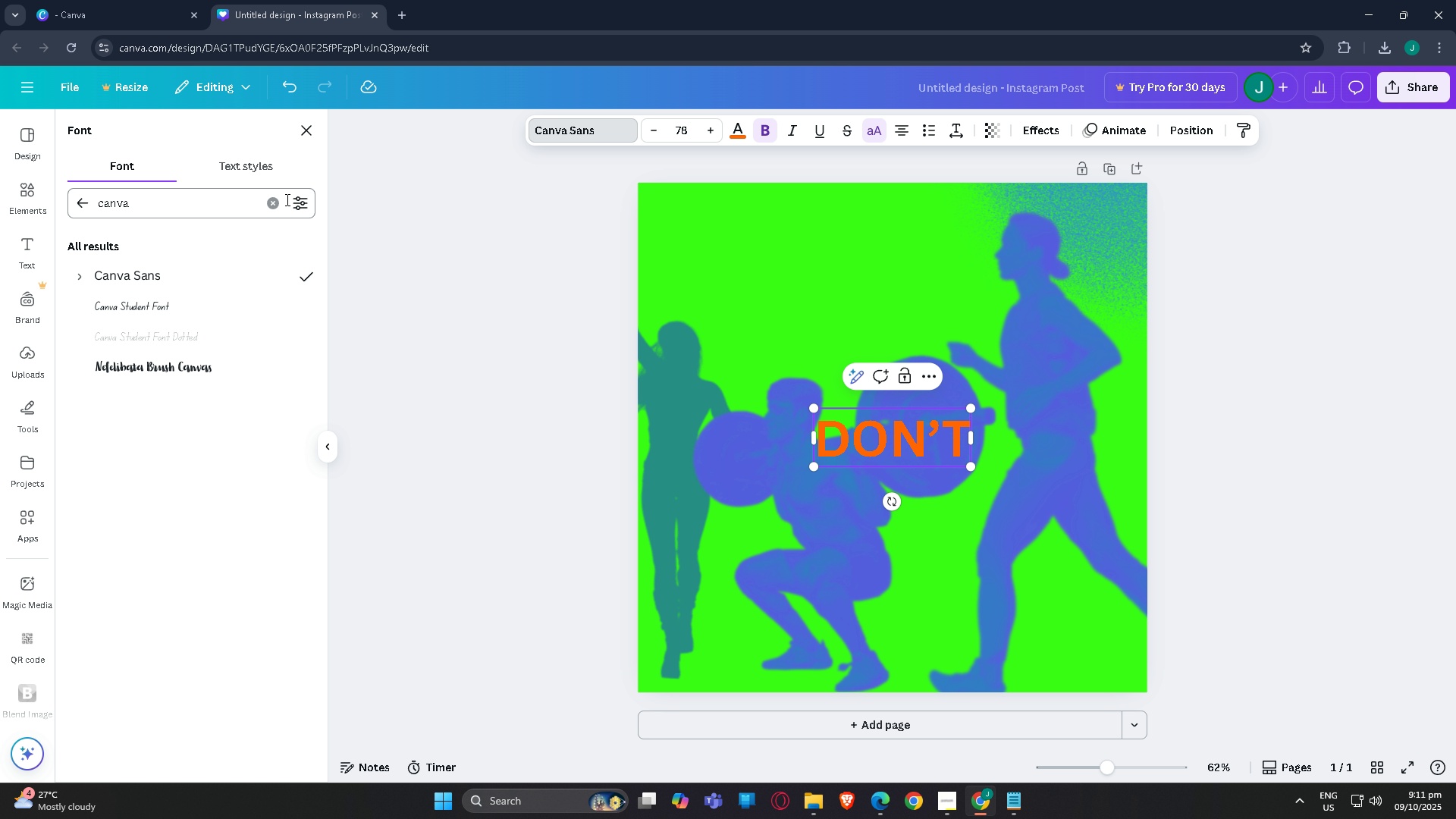 
left_click([264, 161])
 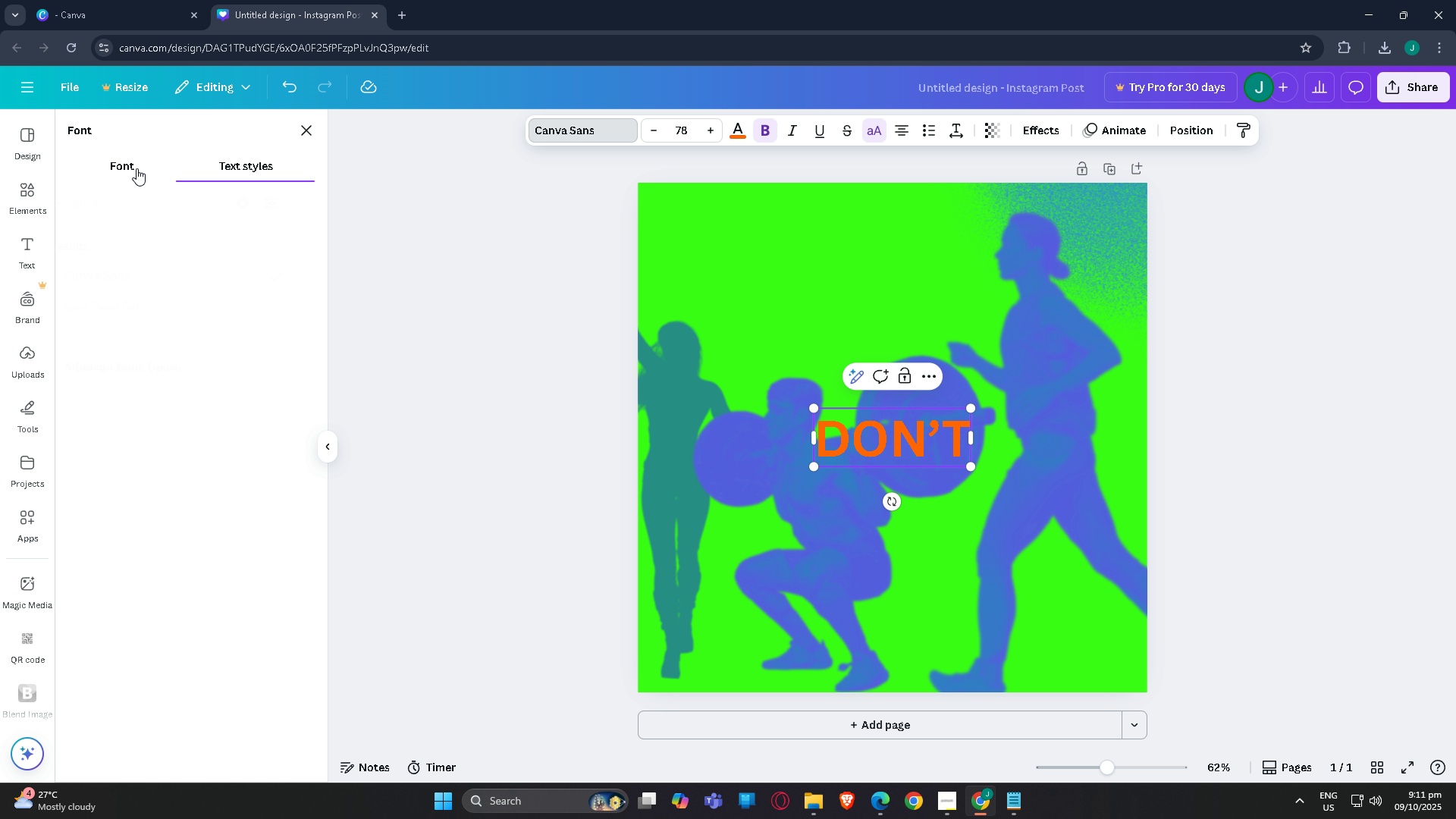 
left_click([136, 168])
 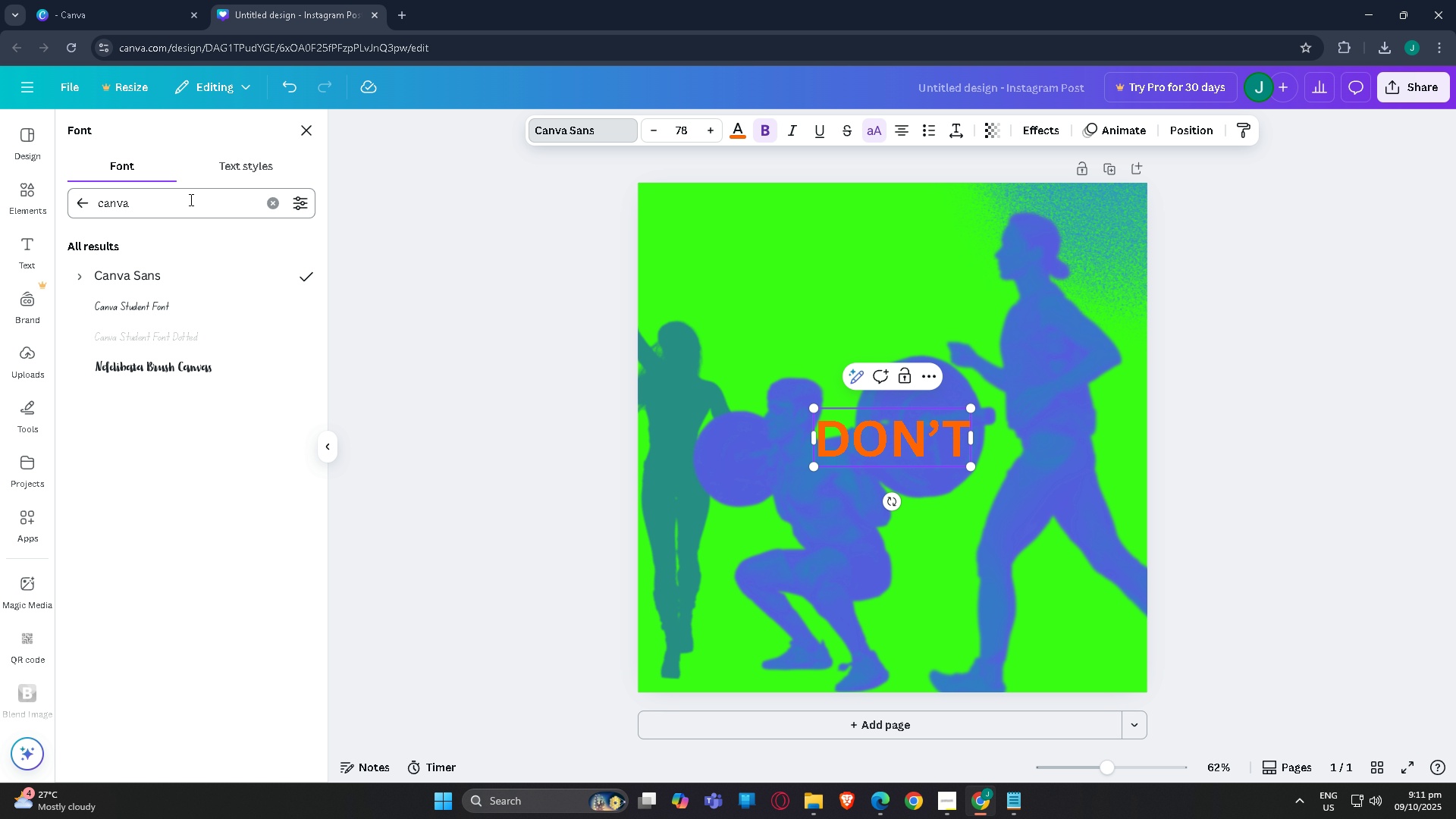 
left_click([190, 199])
 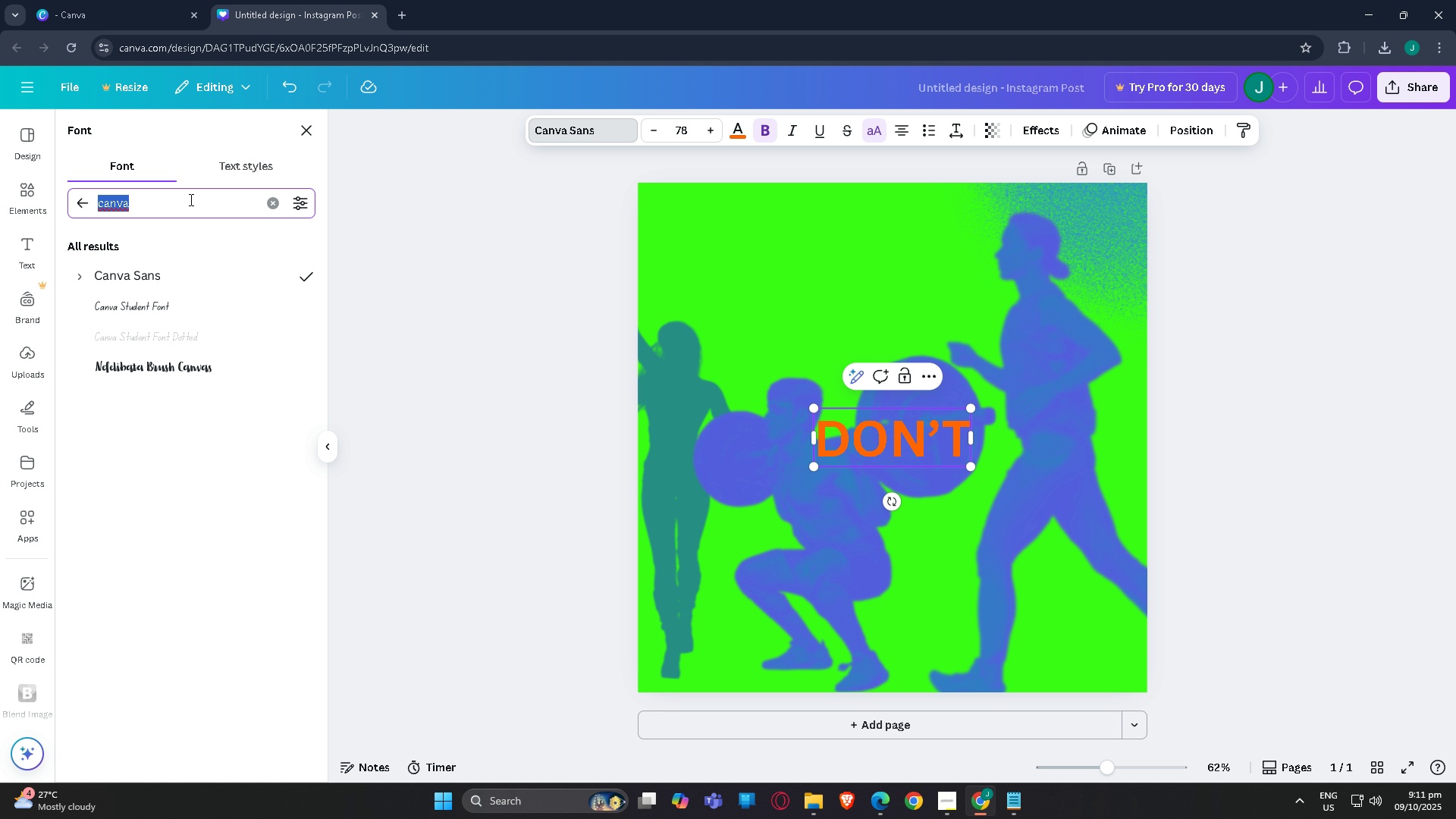 
left_click_drag(start_coordinate=[190, 199], to_coordinate=[14, 186])
 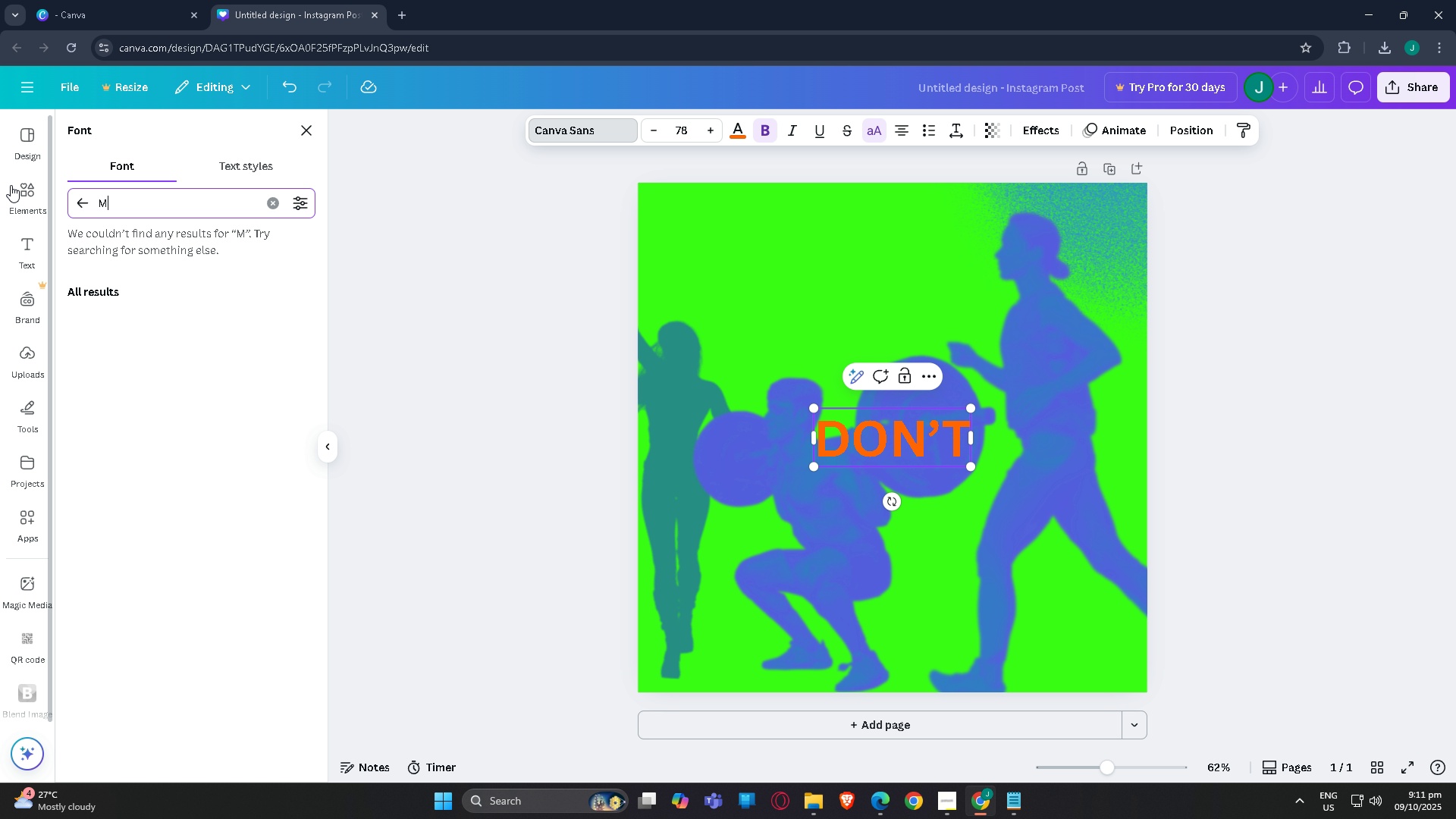 
type(ModernAt)
key(Backspace)
key(Backspace)
key(Backspace)
 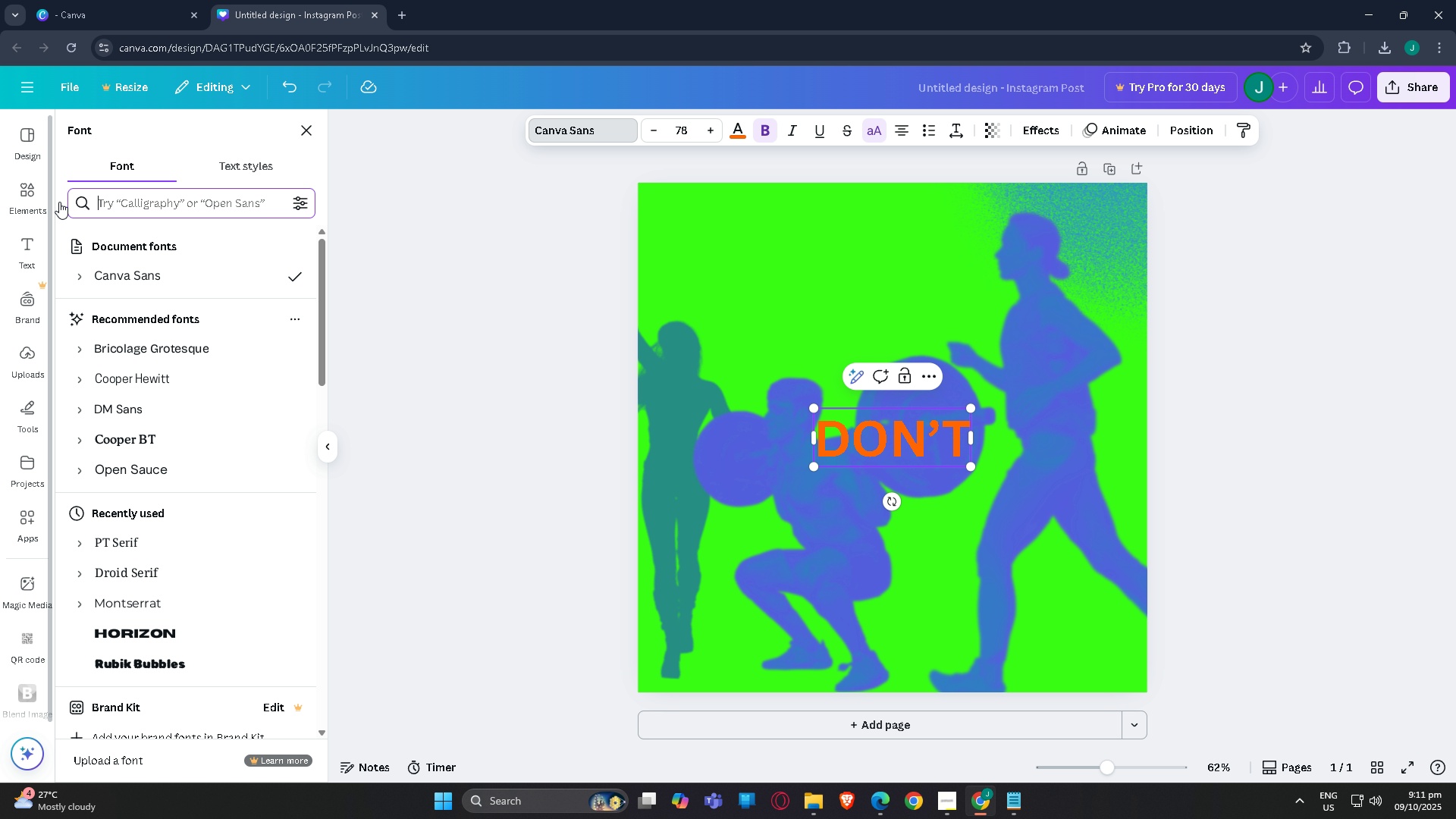 
left_click([176, 430])
 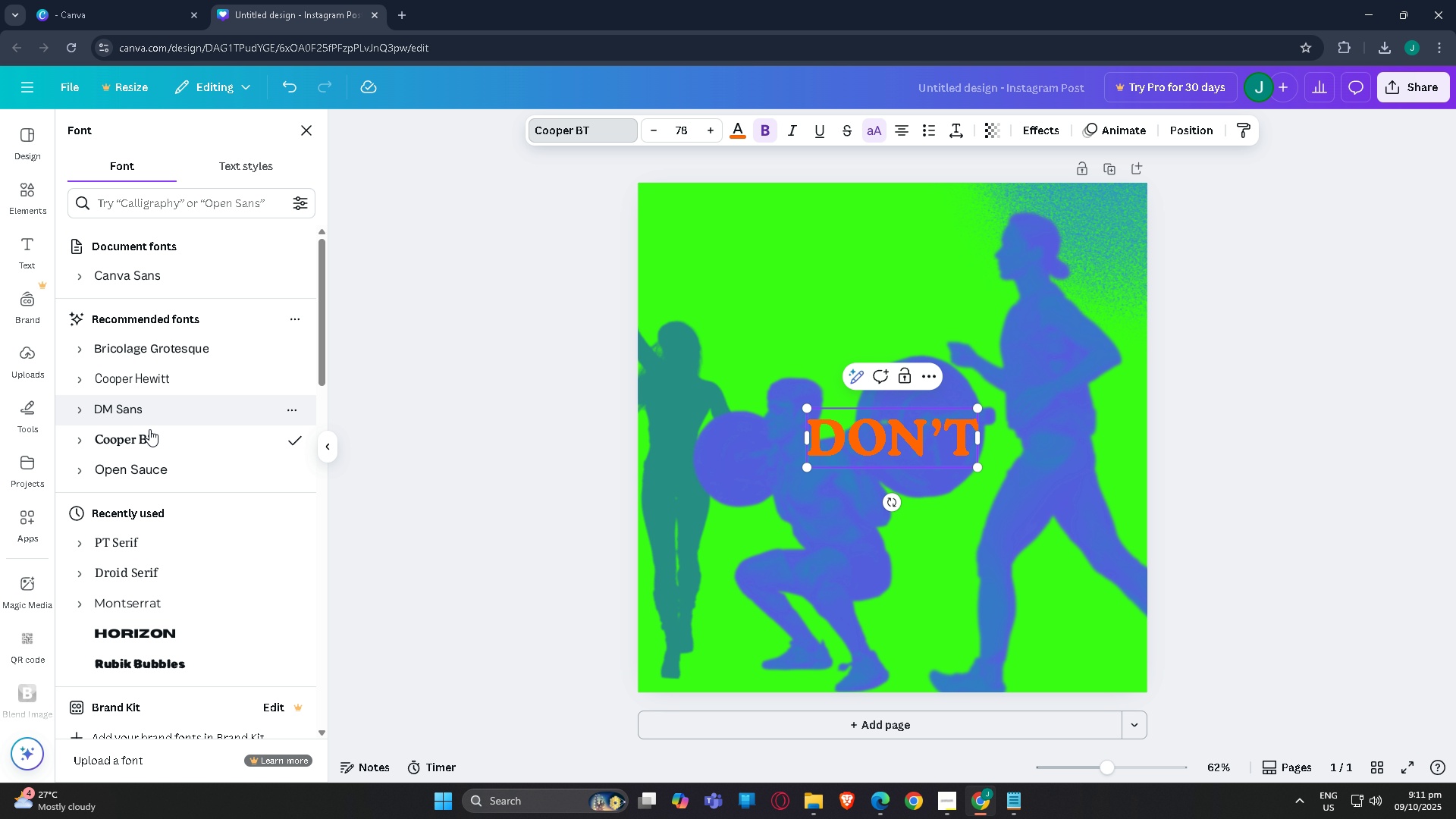 
scroll: coordinate [174, 529], scroll_direction: down, amount: 1.0
 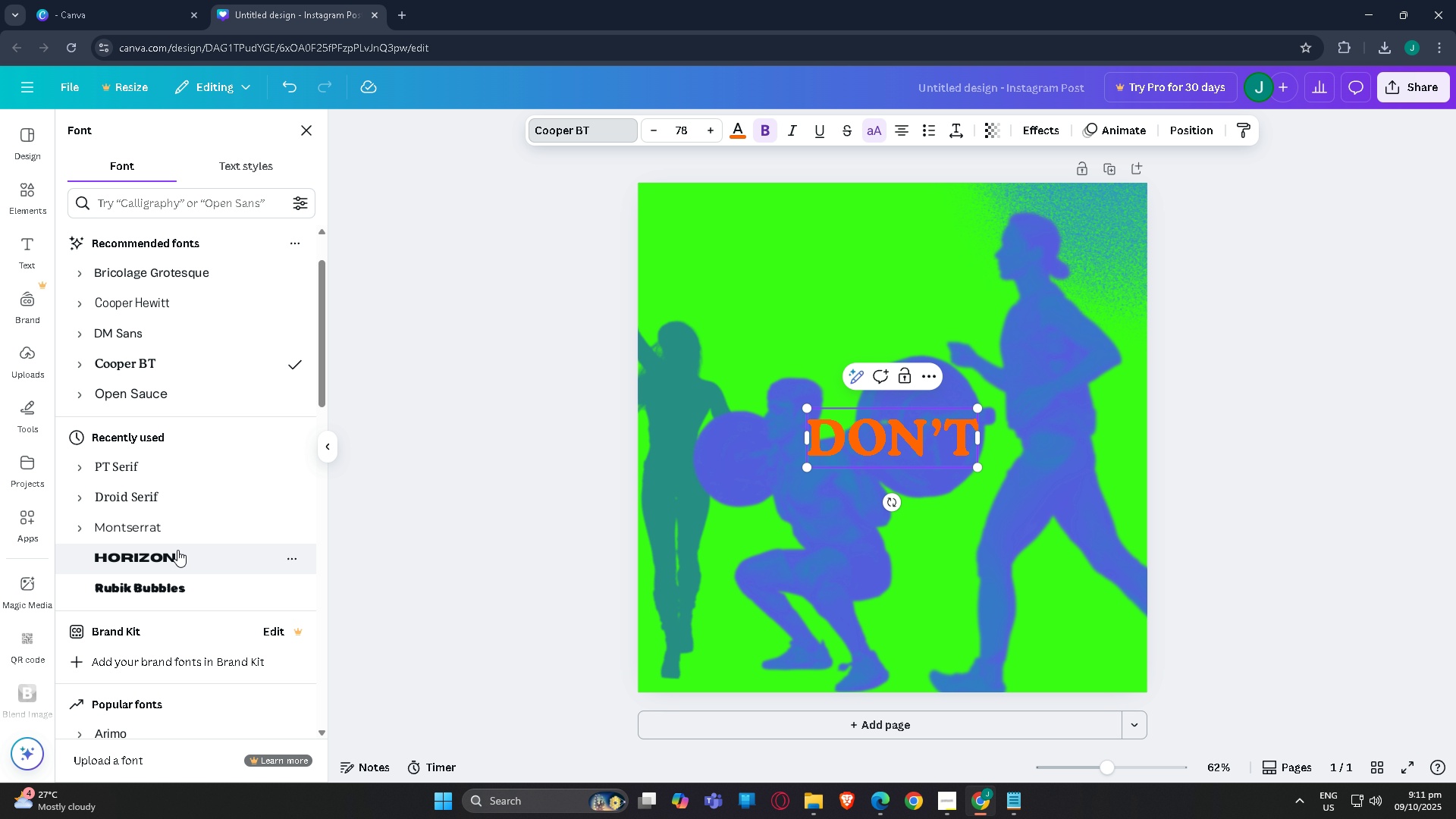 
left_click([178, 554])
 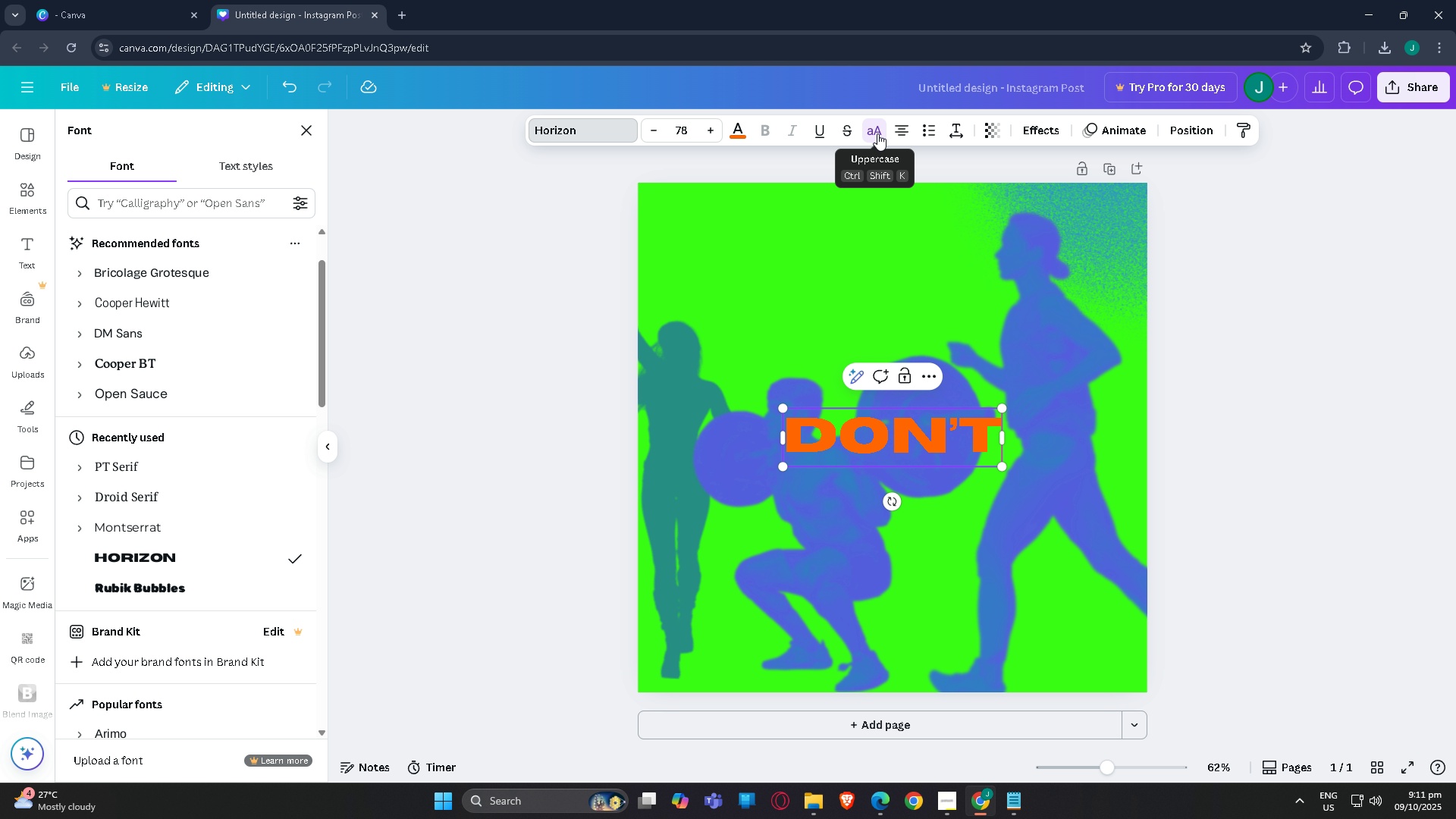 
left_click([952, 136])
 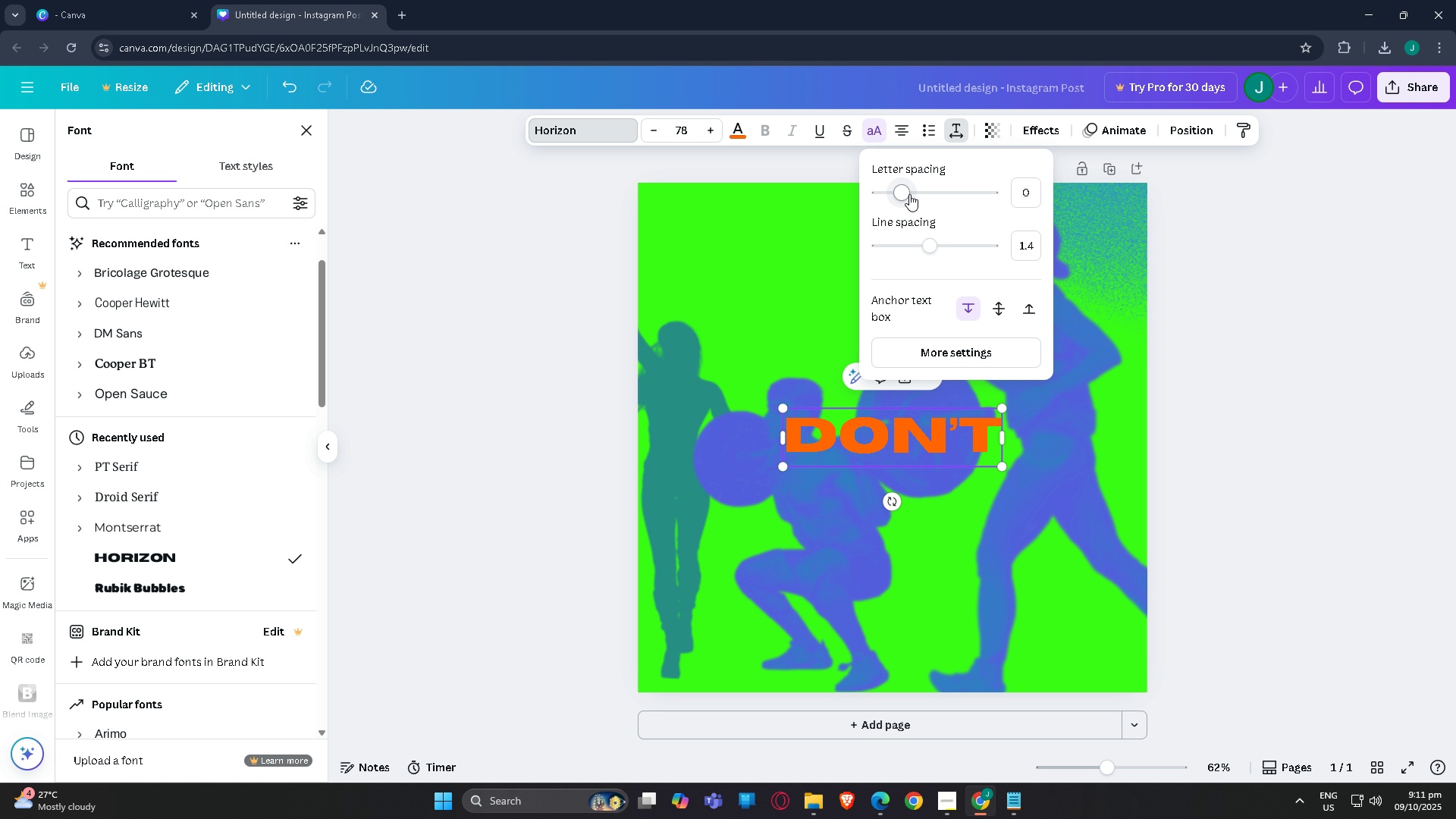 
left_click_drag(start_coordinate=[906, 193], to_coordinate=[898, 193])
 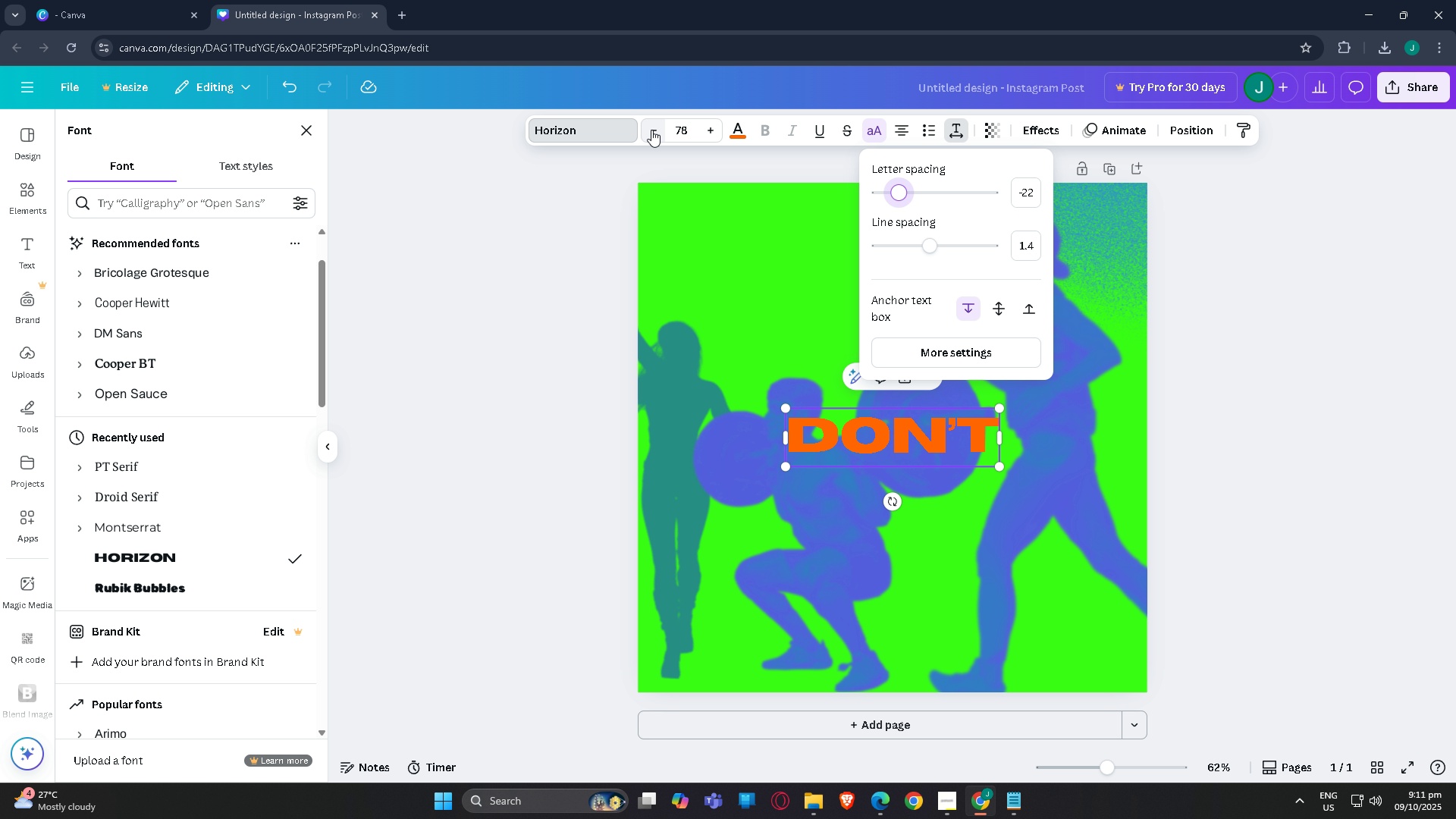 
double_click([651, 130])
 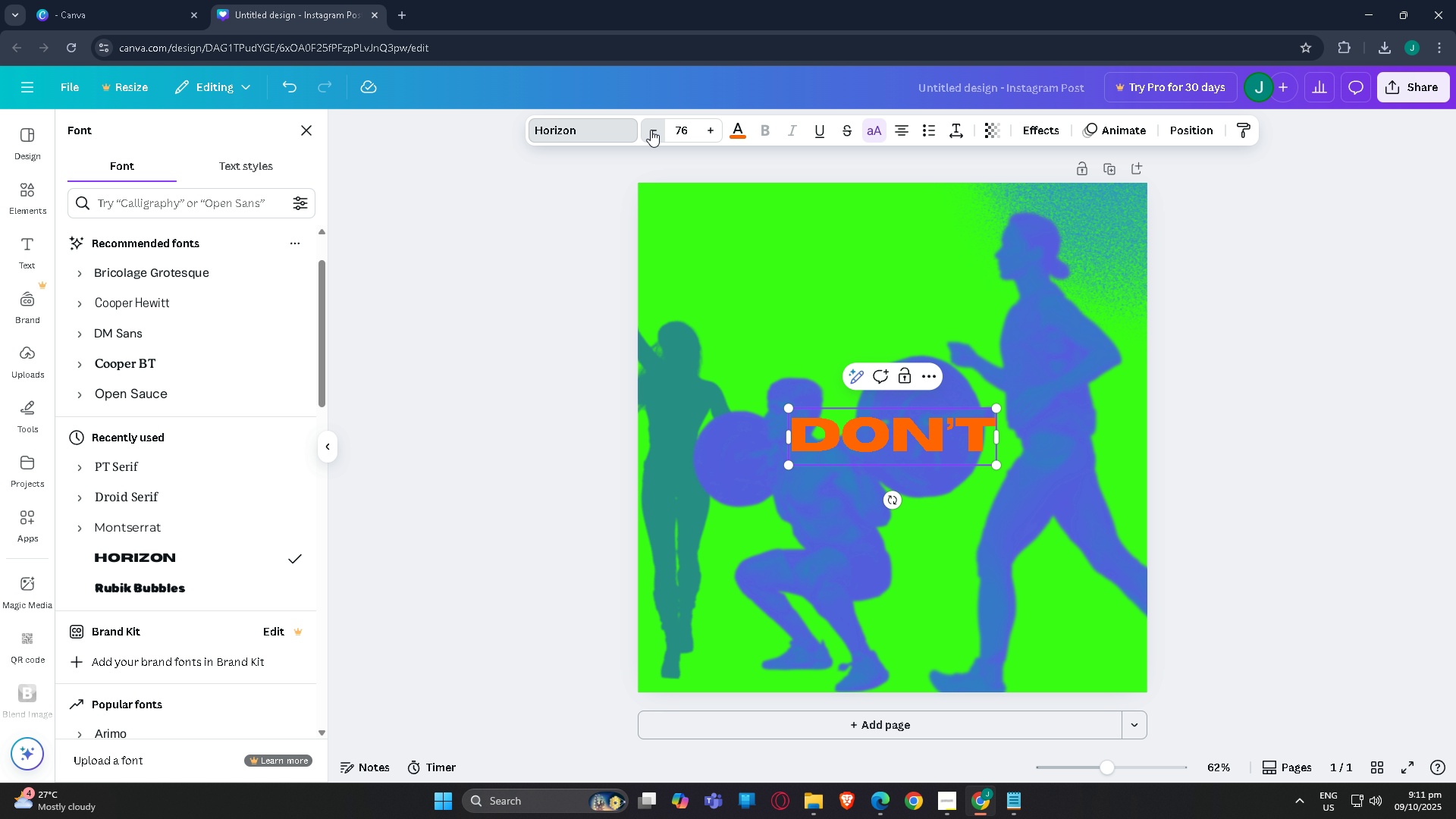 
triple_click([651, 130])
 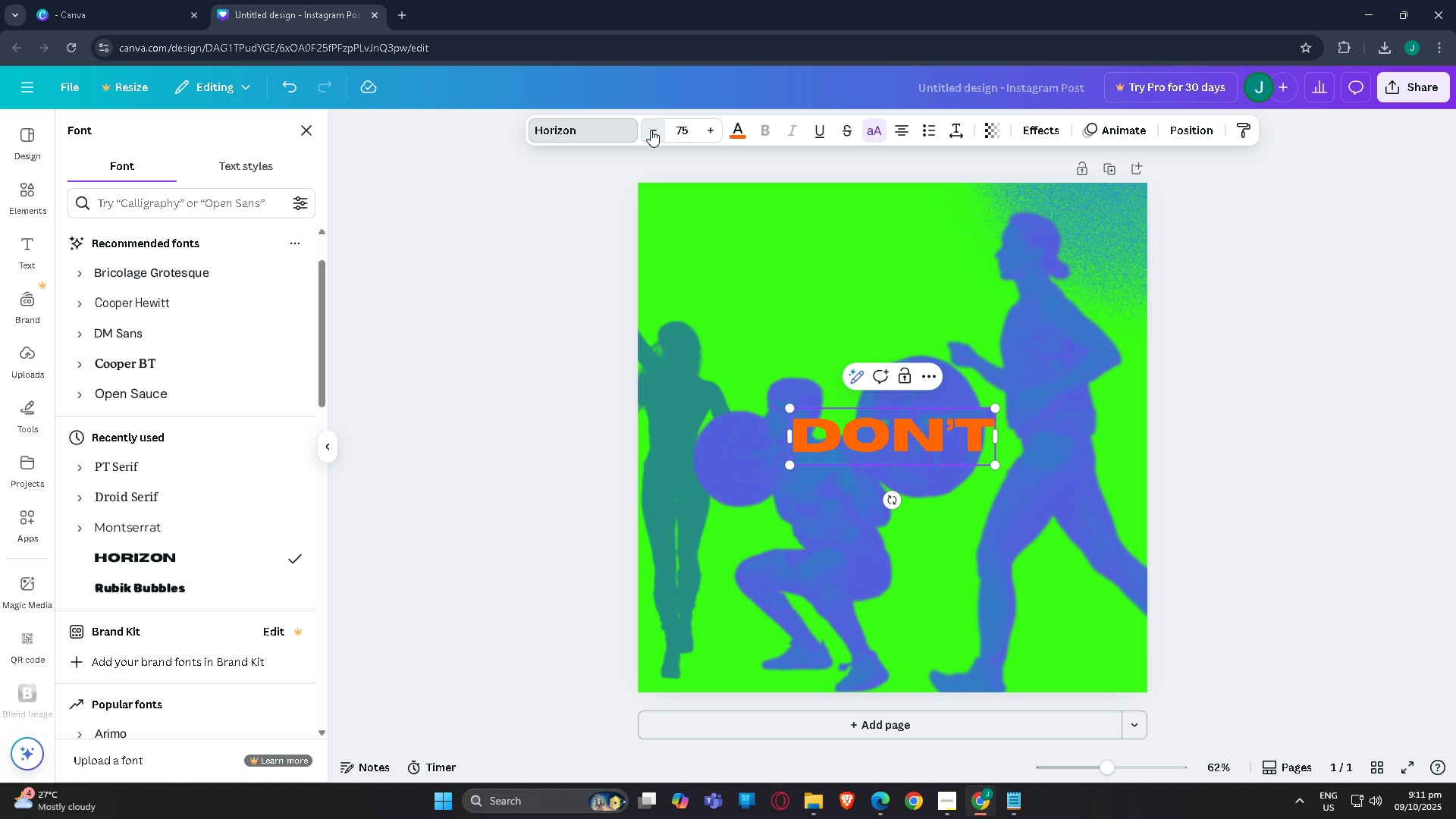 
triple_click([651, 130])
 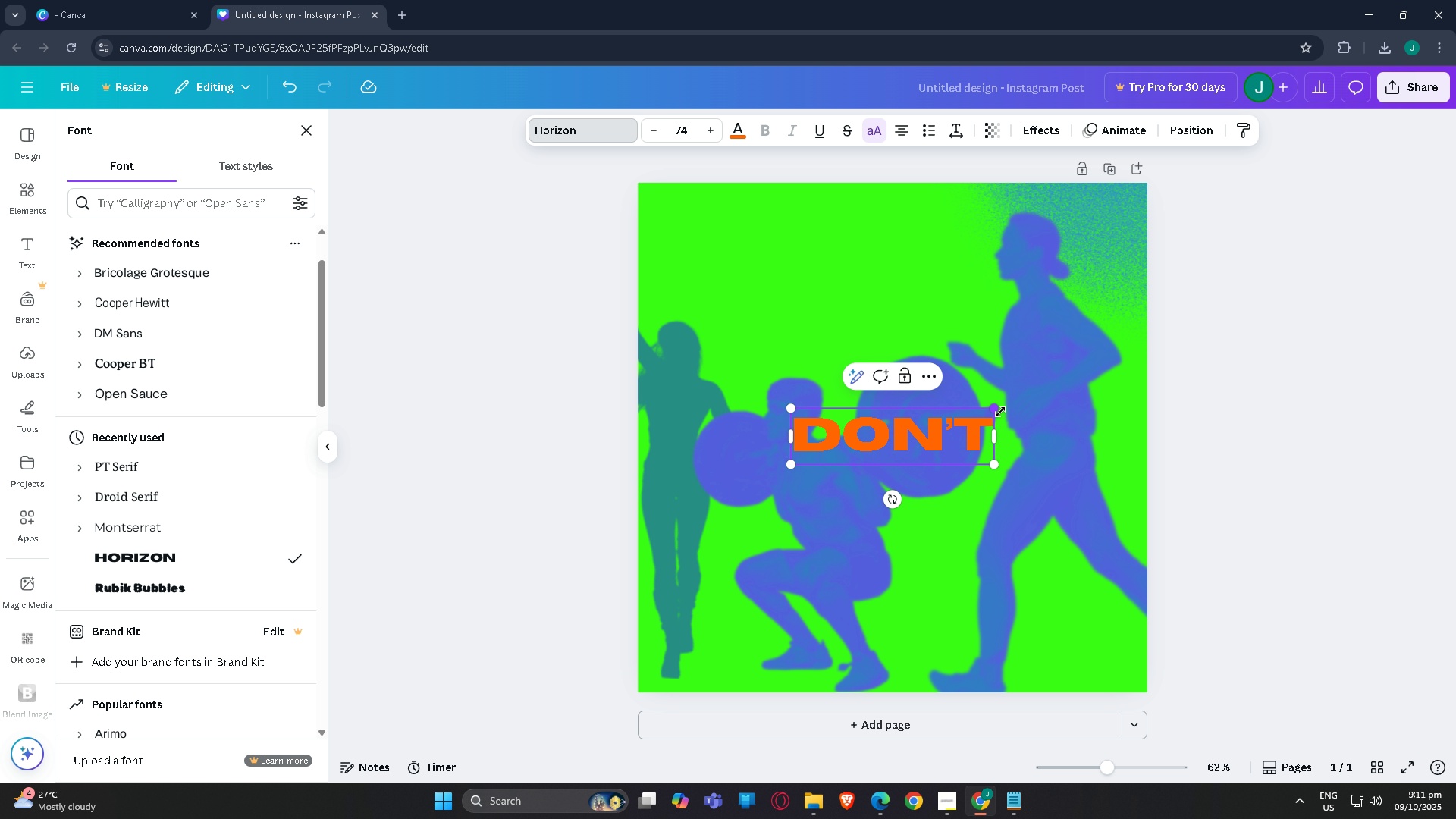 
left_click_drag(start_coordinate=[996, 410], to_coordinate=[961, 401])
 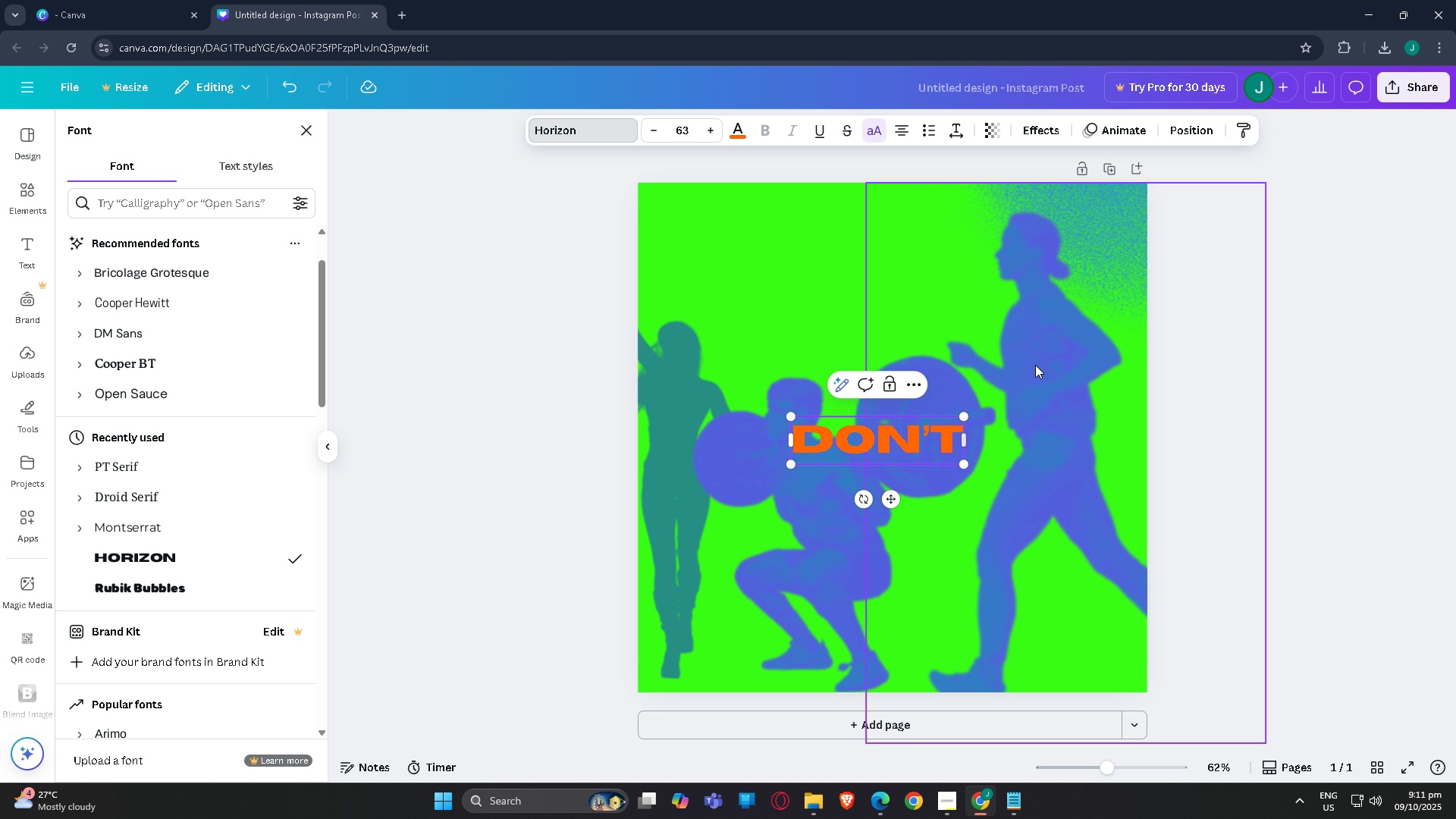 
left_click([1031, 327])
 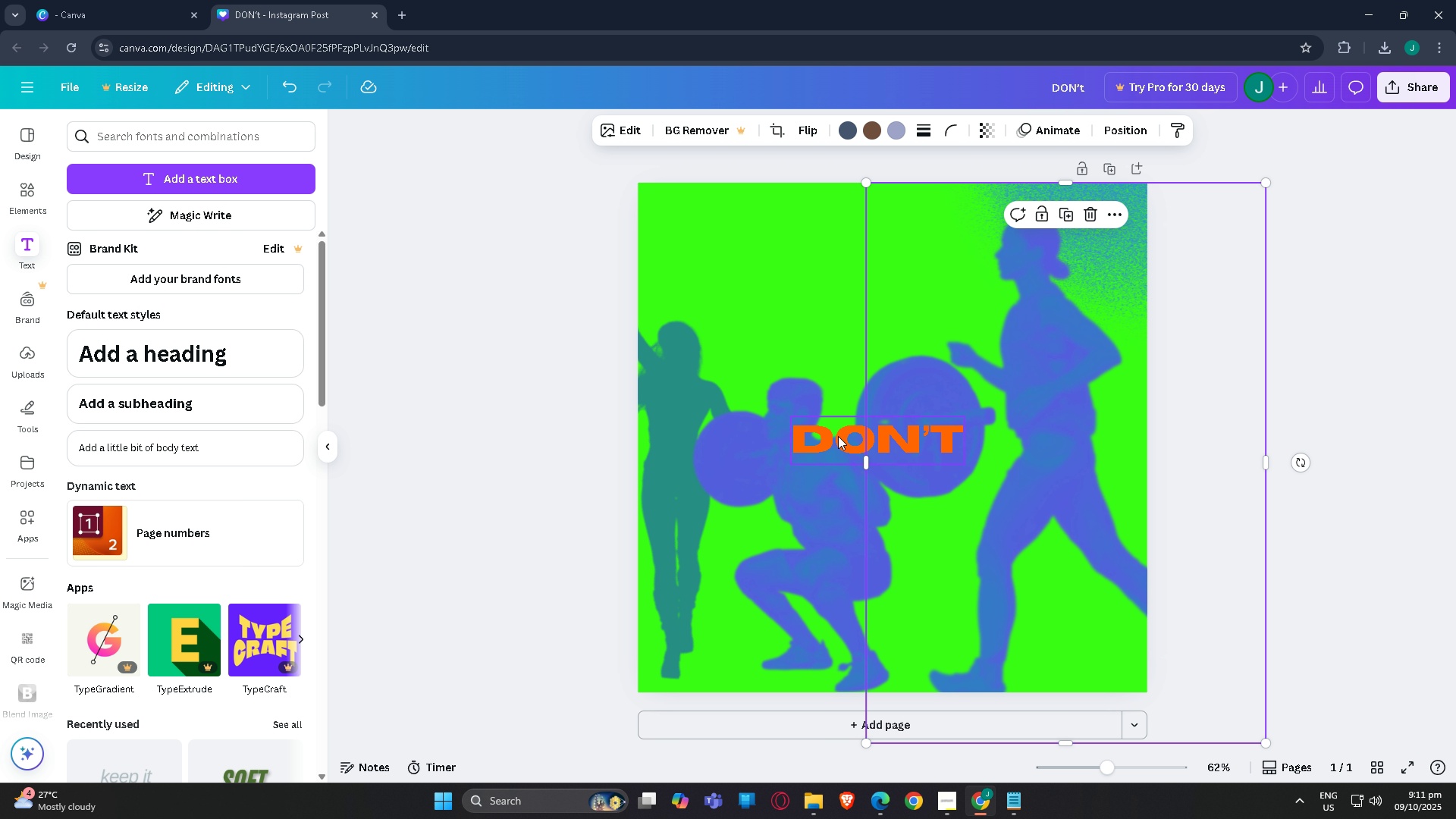 
left_click_drag(start_coordinate=[838, 436], to_coordinate=[757, 260])
 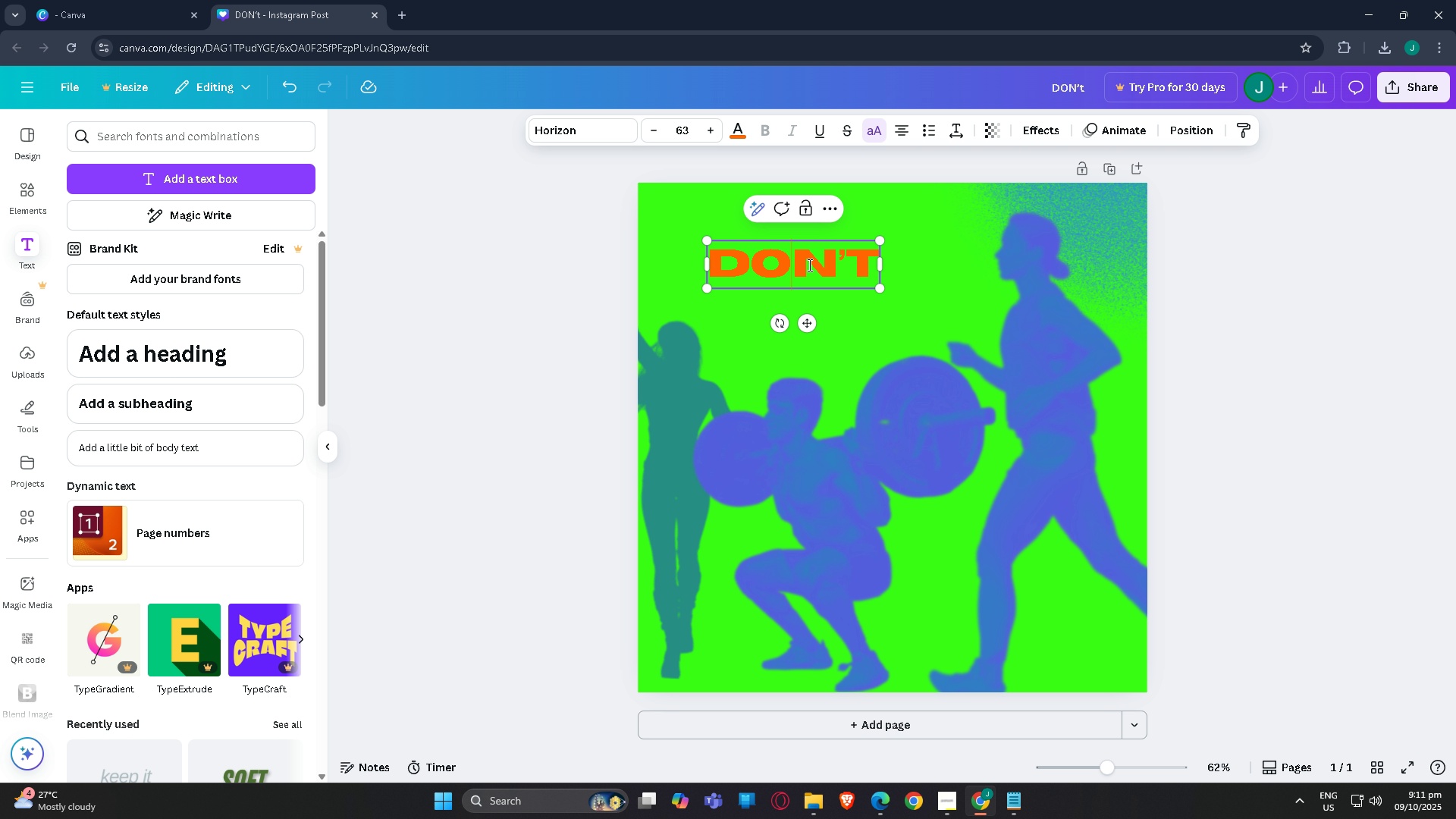 
double_click([808, 265])
 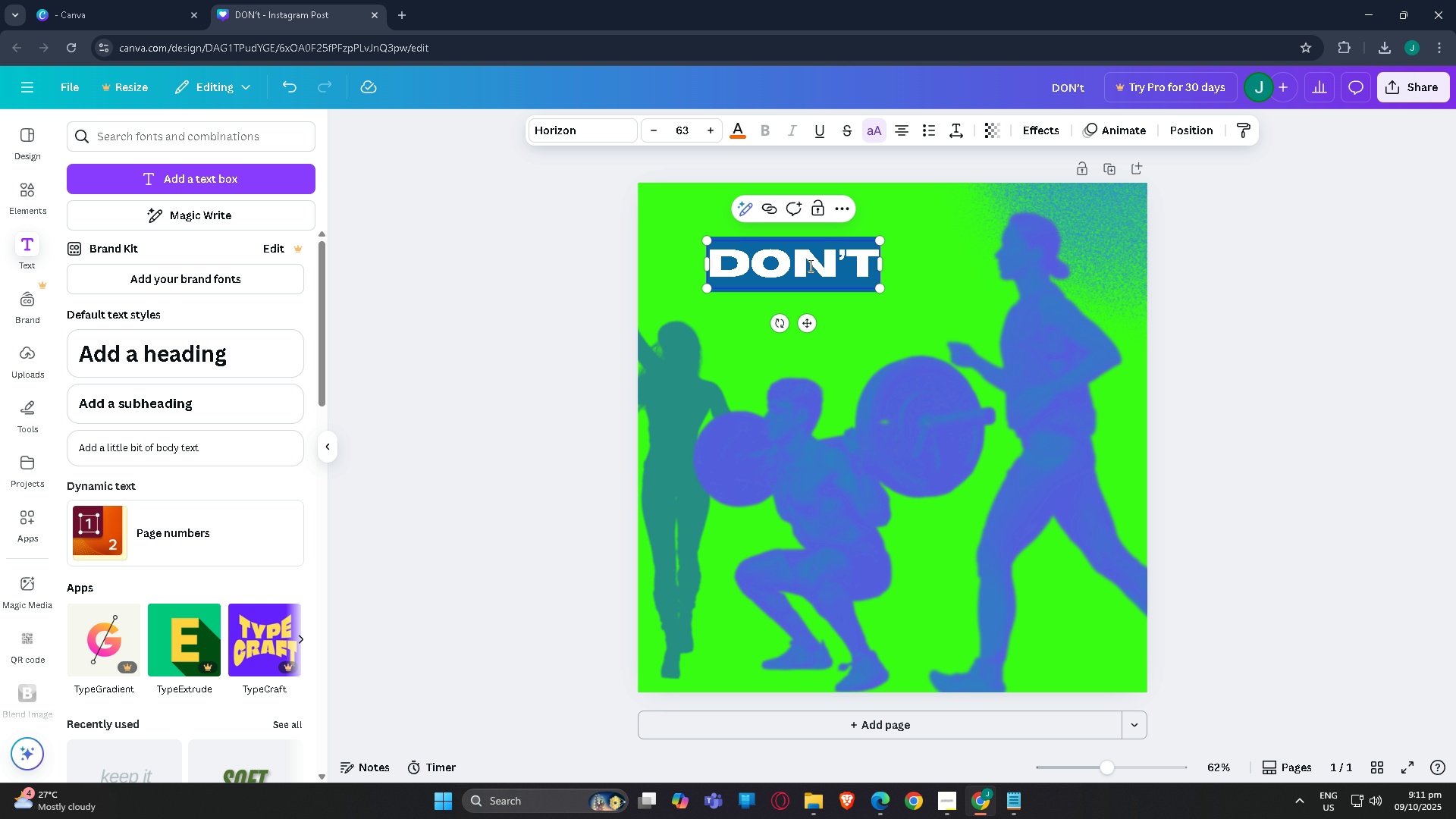 
triple_click([808, 265])
 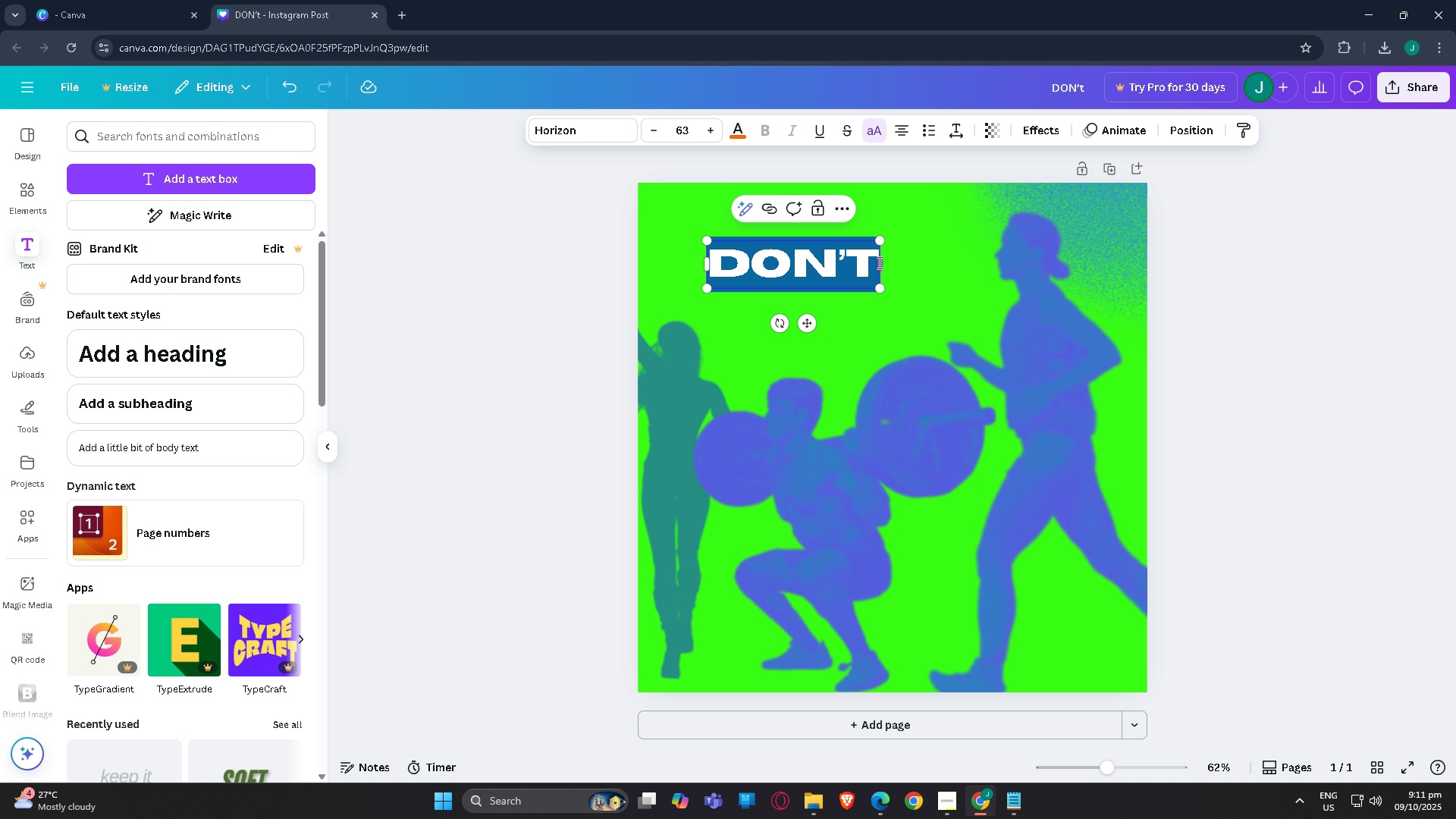 
double_click([871, 260])
 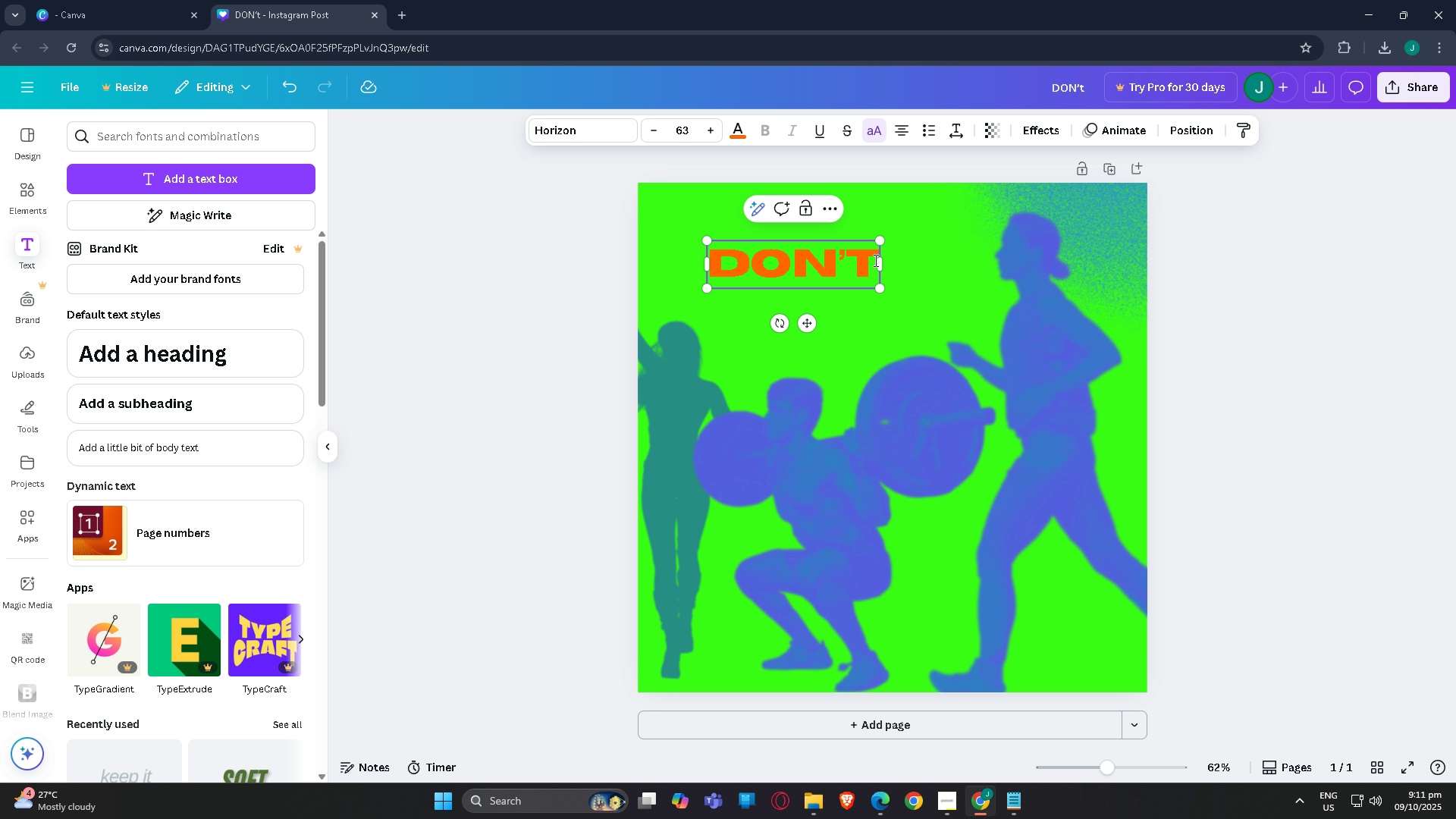 
left_click([874, 260])
 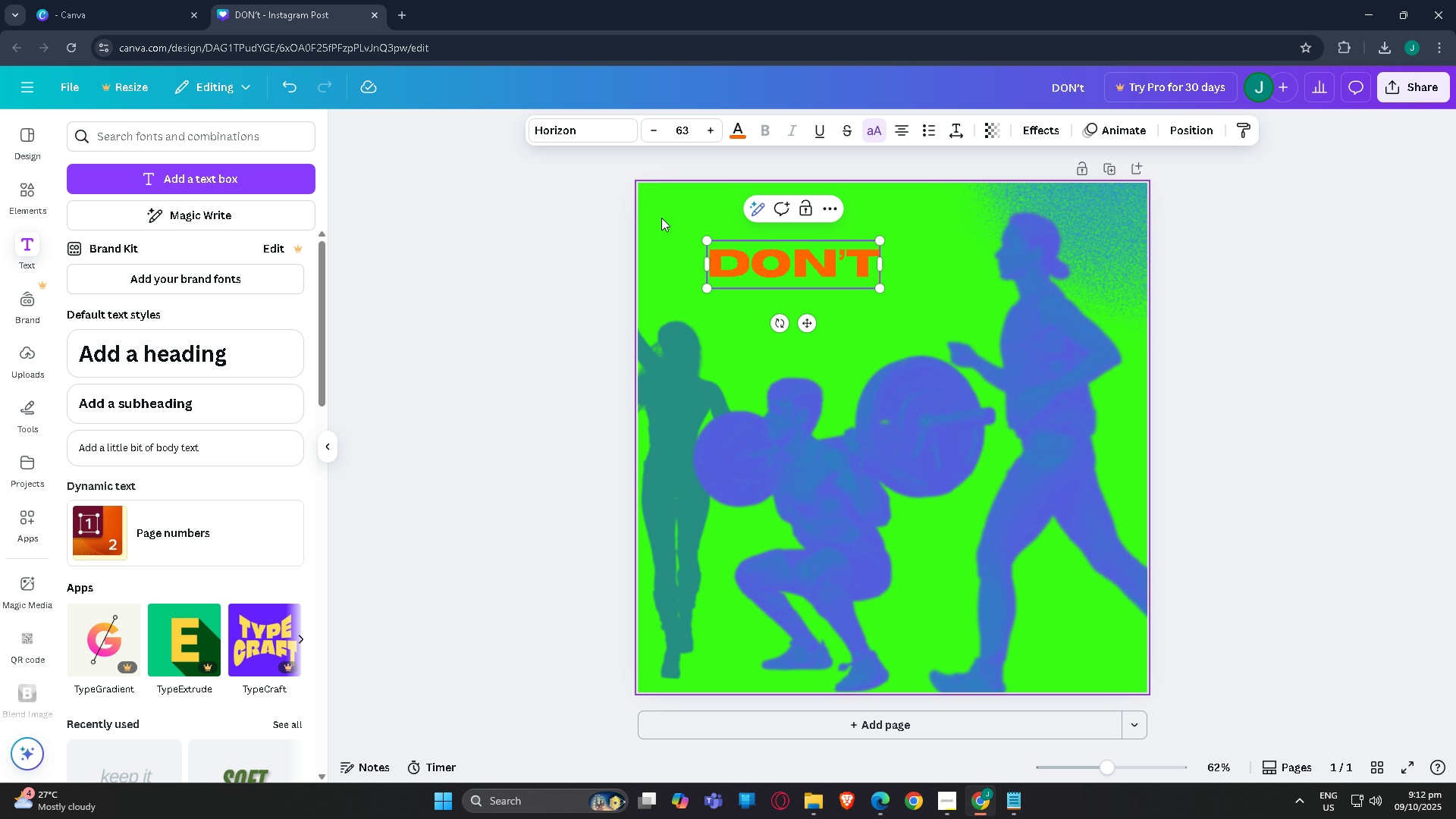 
double_click([661, 218])
 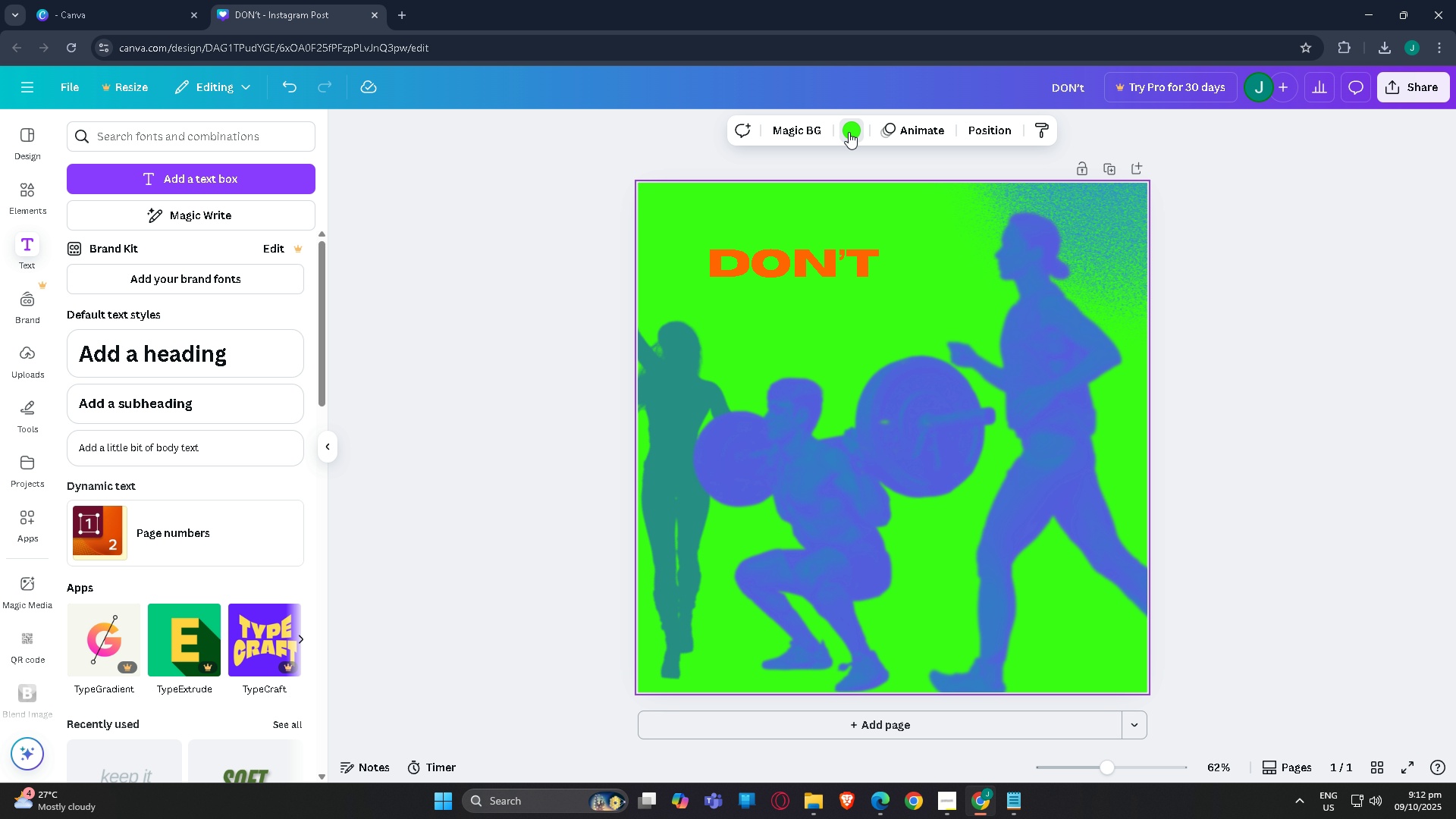 
double_click([849, 132])
 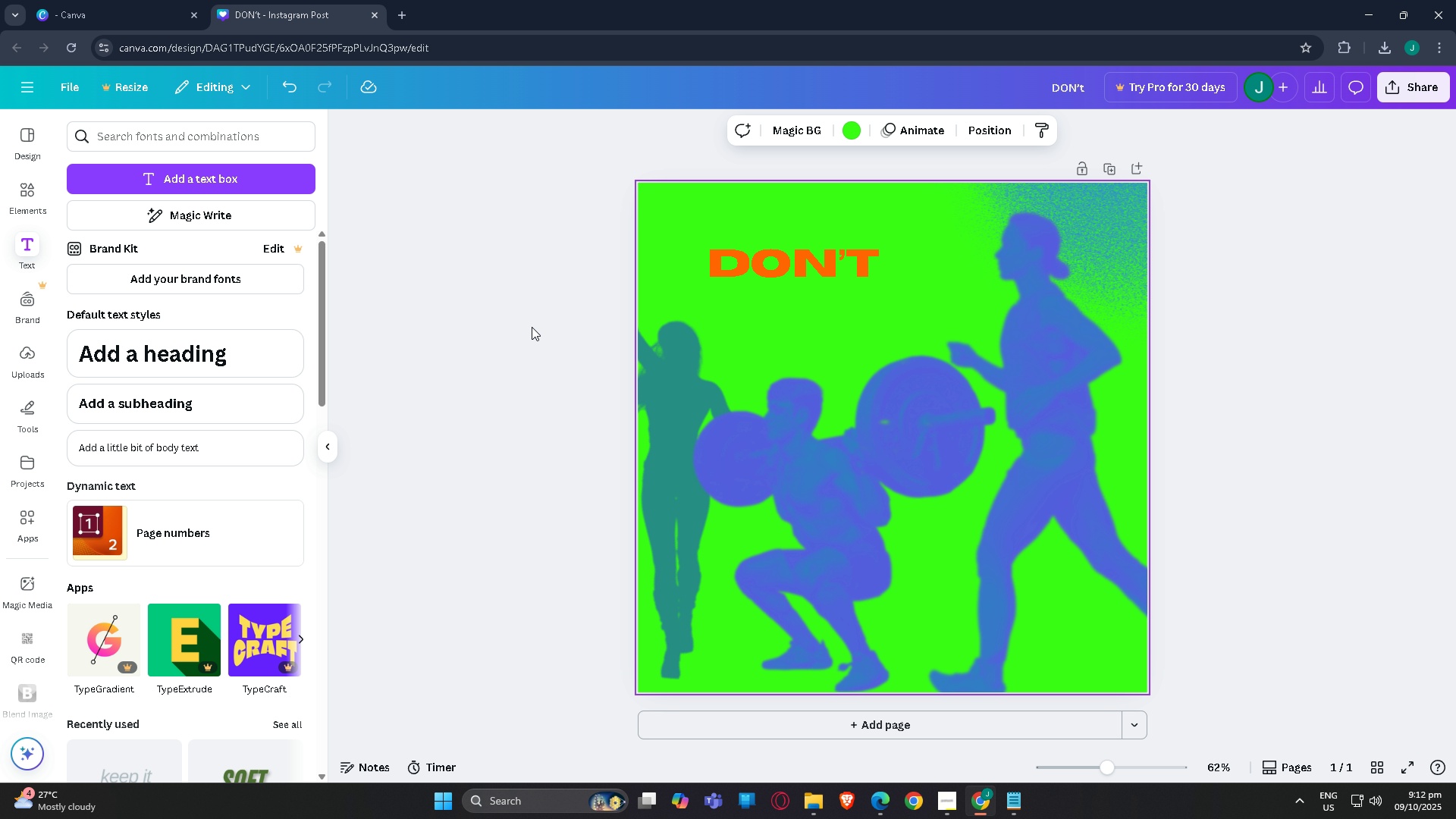 
left_click([776, 278])
 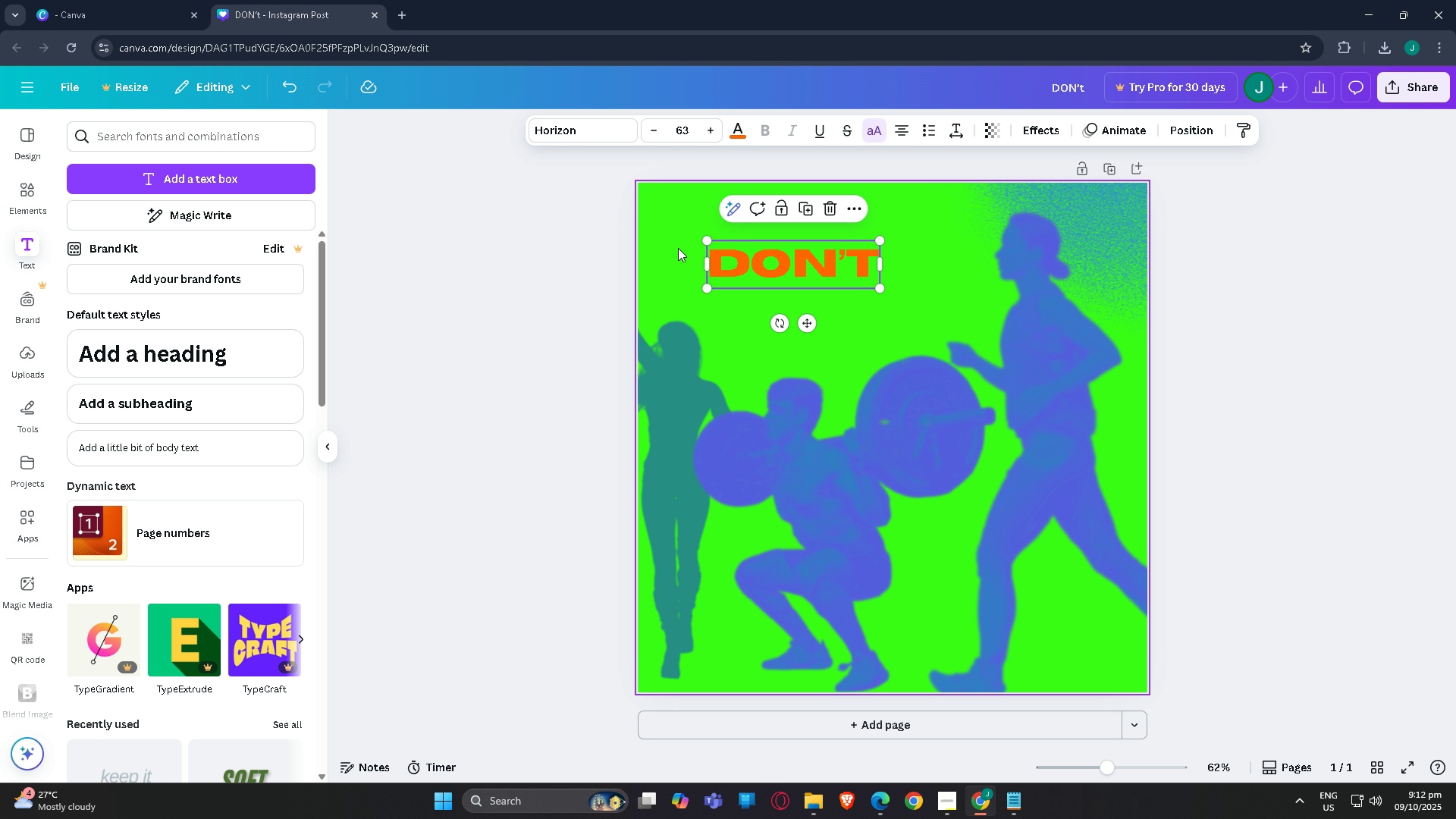 
wait(6.08)
 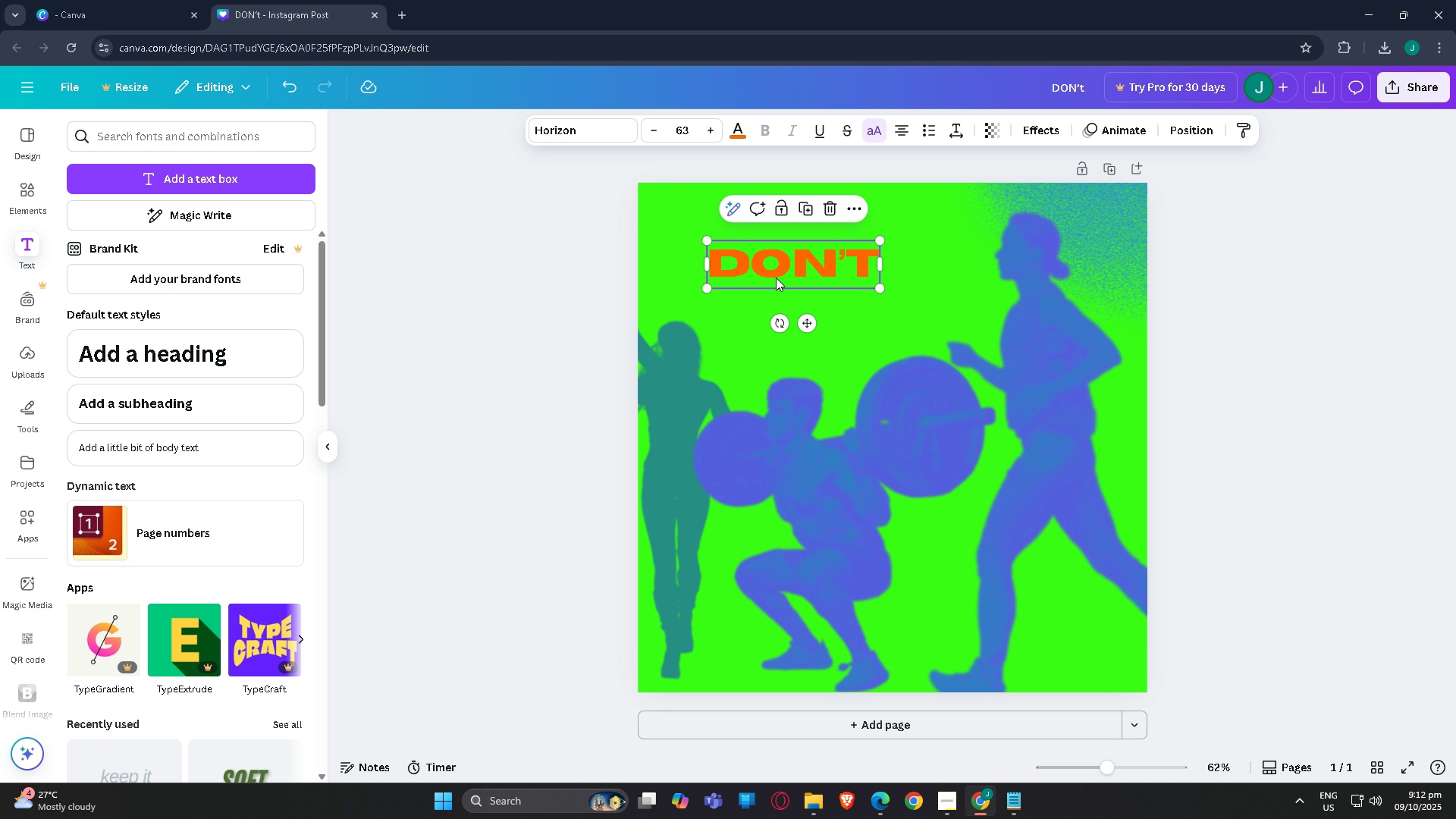 
left_click_drag(start_coordinate=[1319, 378], to_coordinate=[554, 604])
 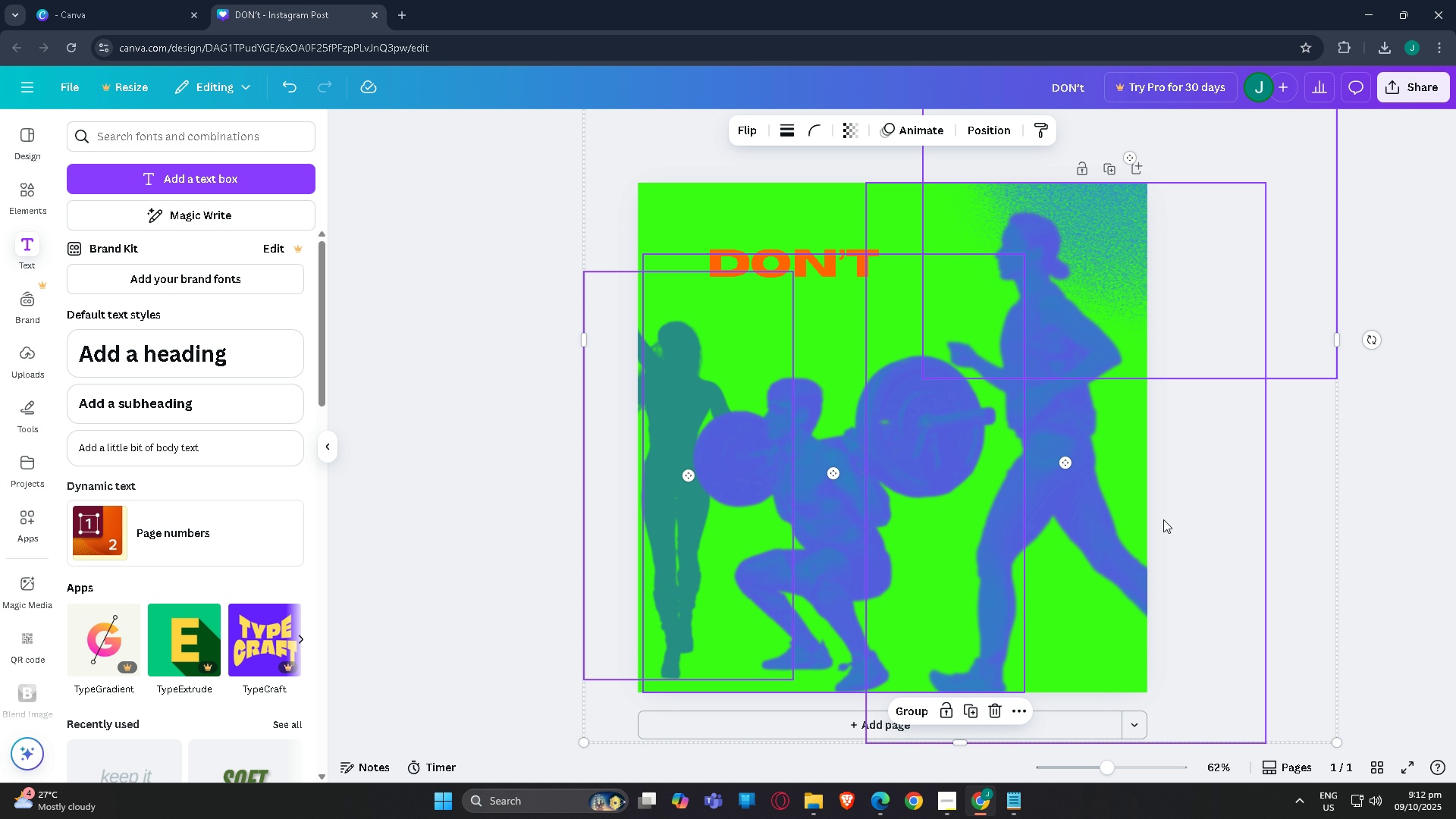 
scroll: coordinate [1066, 415], scroll_direction: up, amount: 1.0
 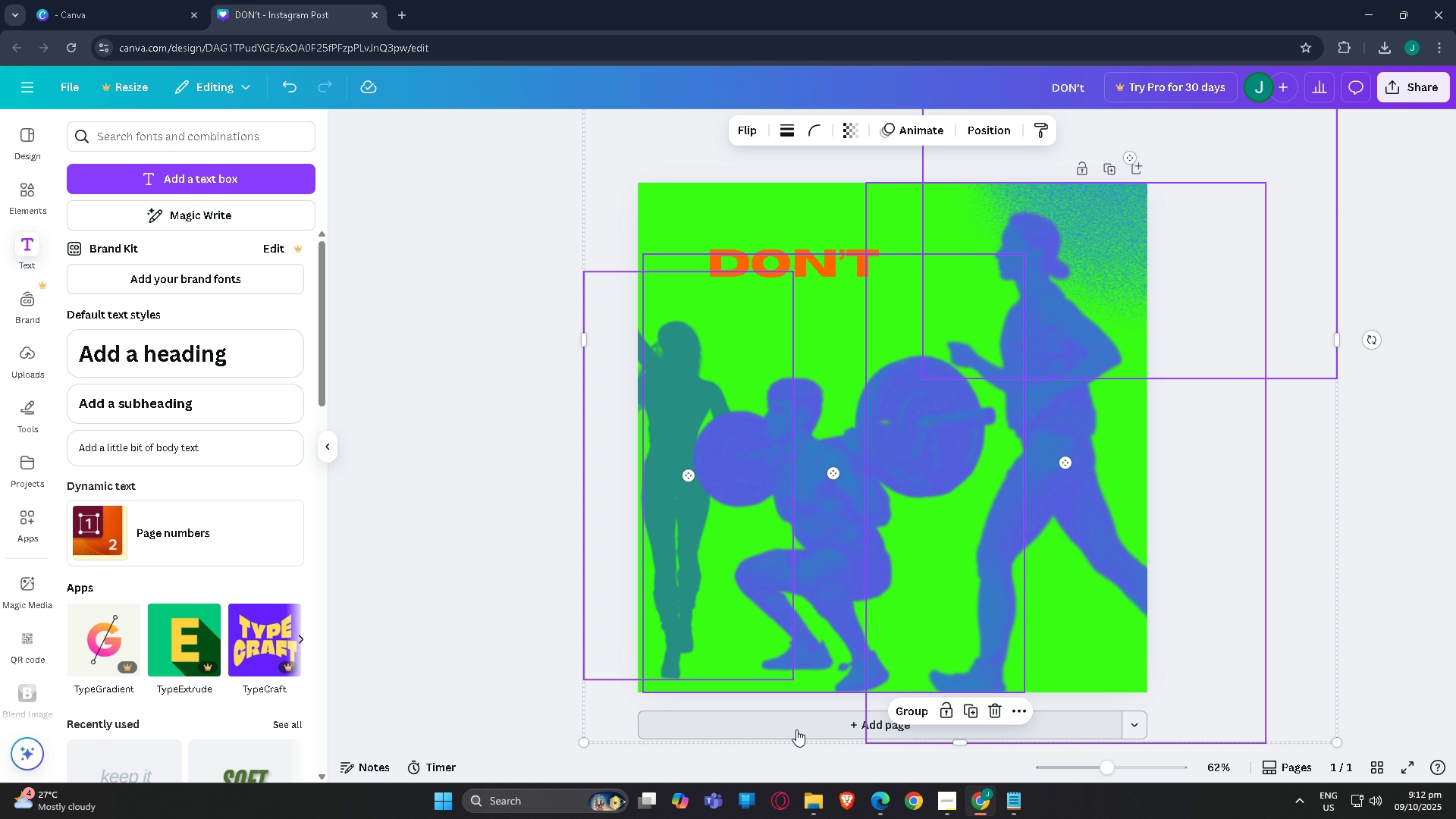 
left_click([795, 730])
 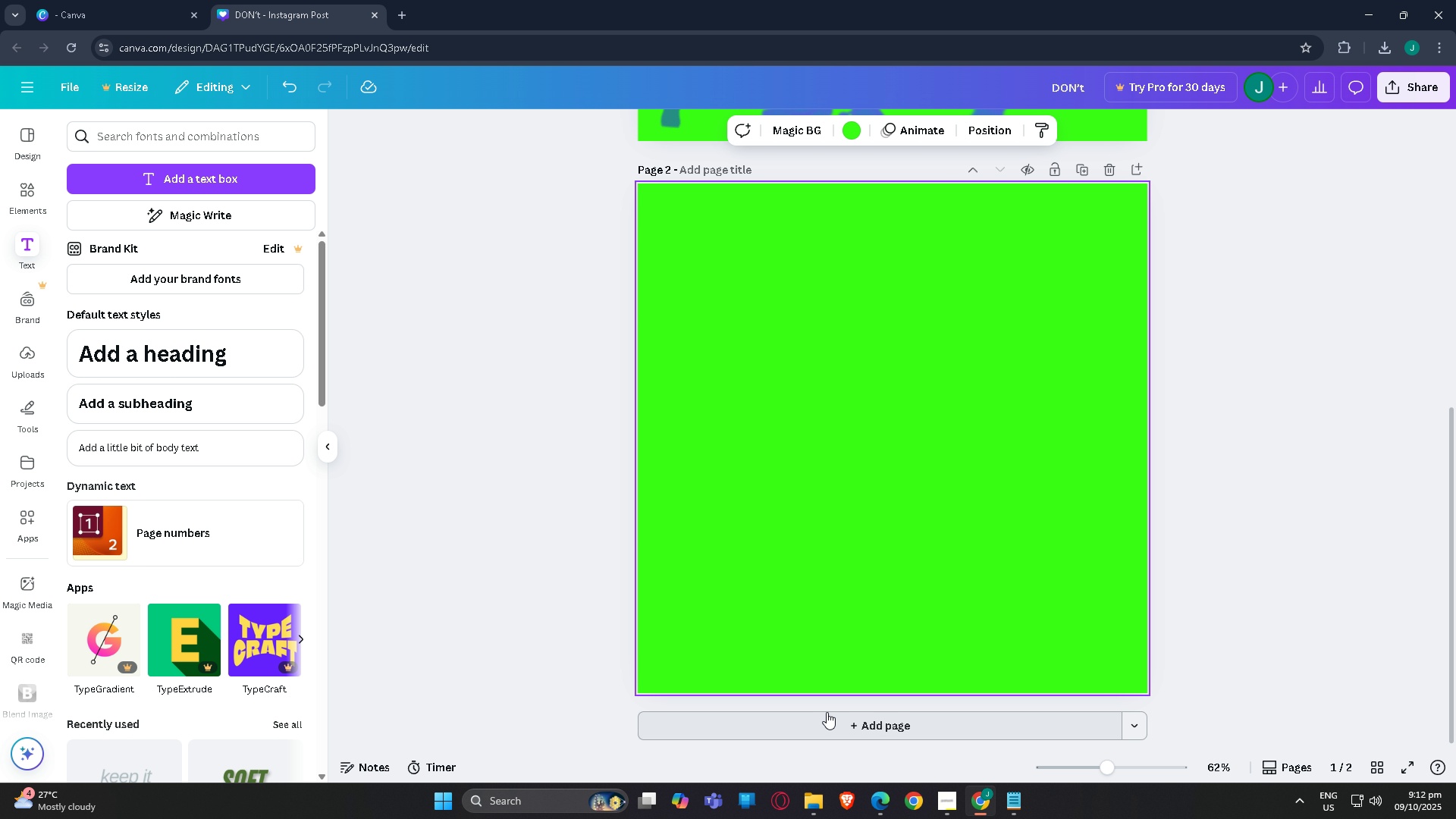 
scroll: coordinate [833, 703], scroll_direction: down, amount: 2.0
 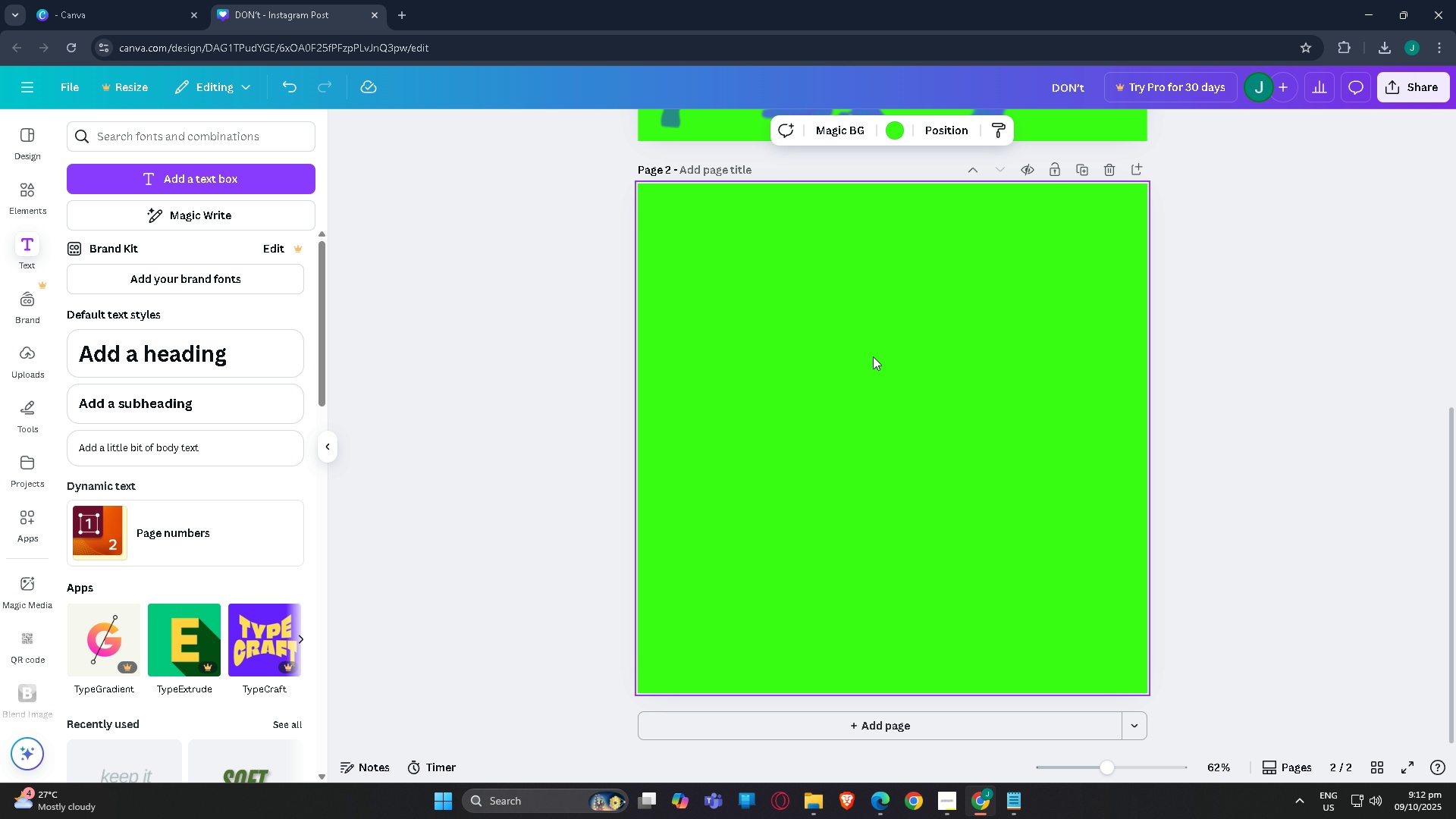 
left_click([873, 356])
 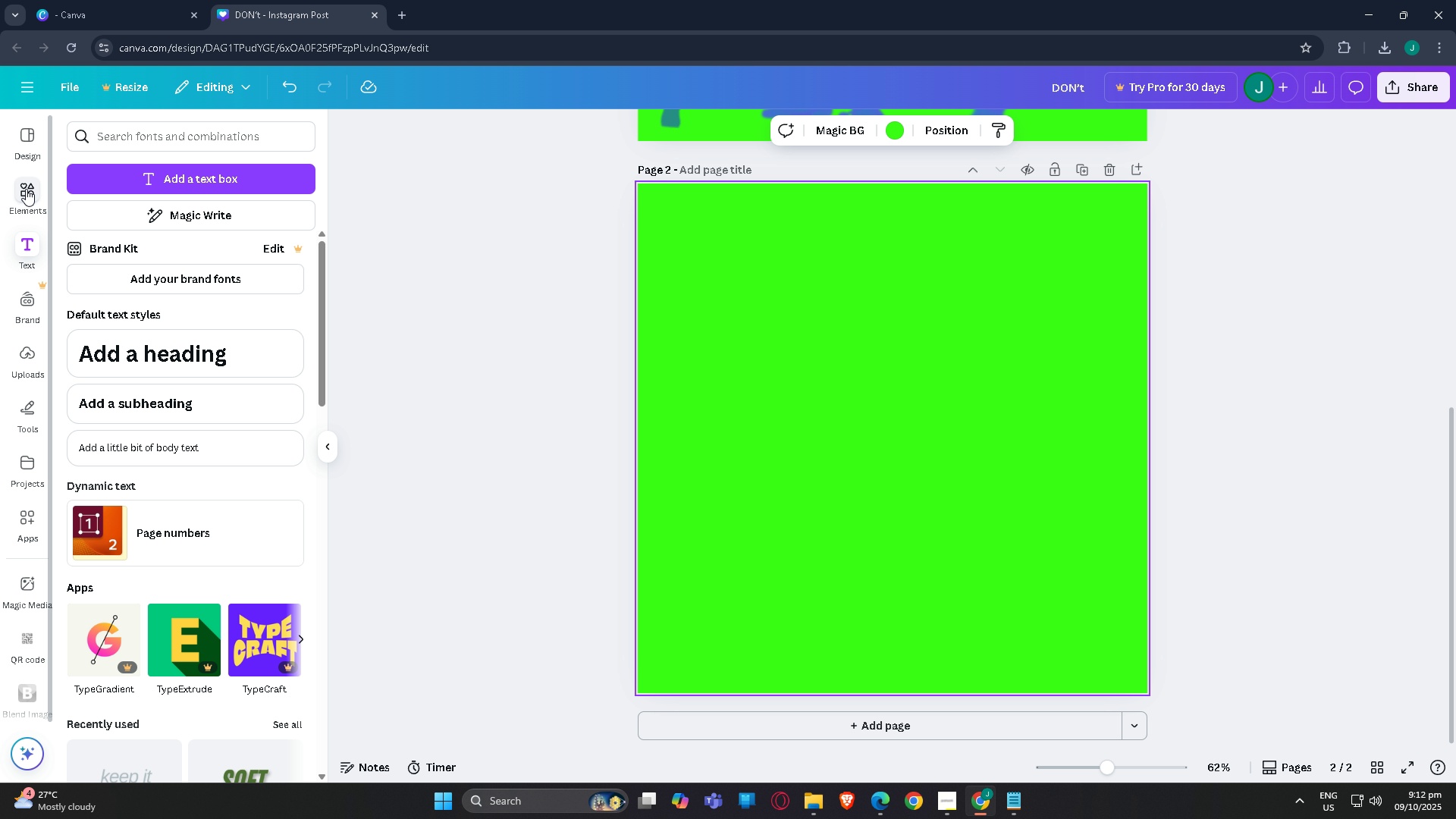 
left_click([170, 135])
 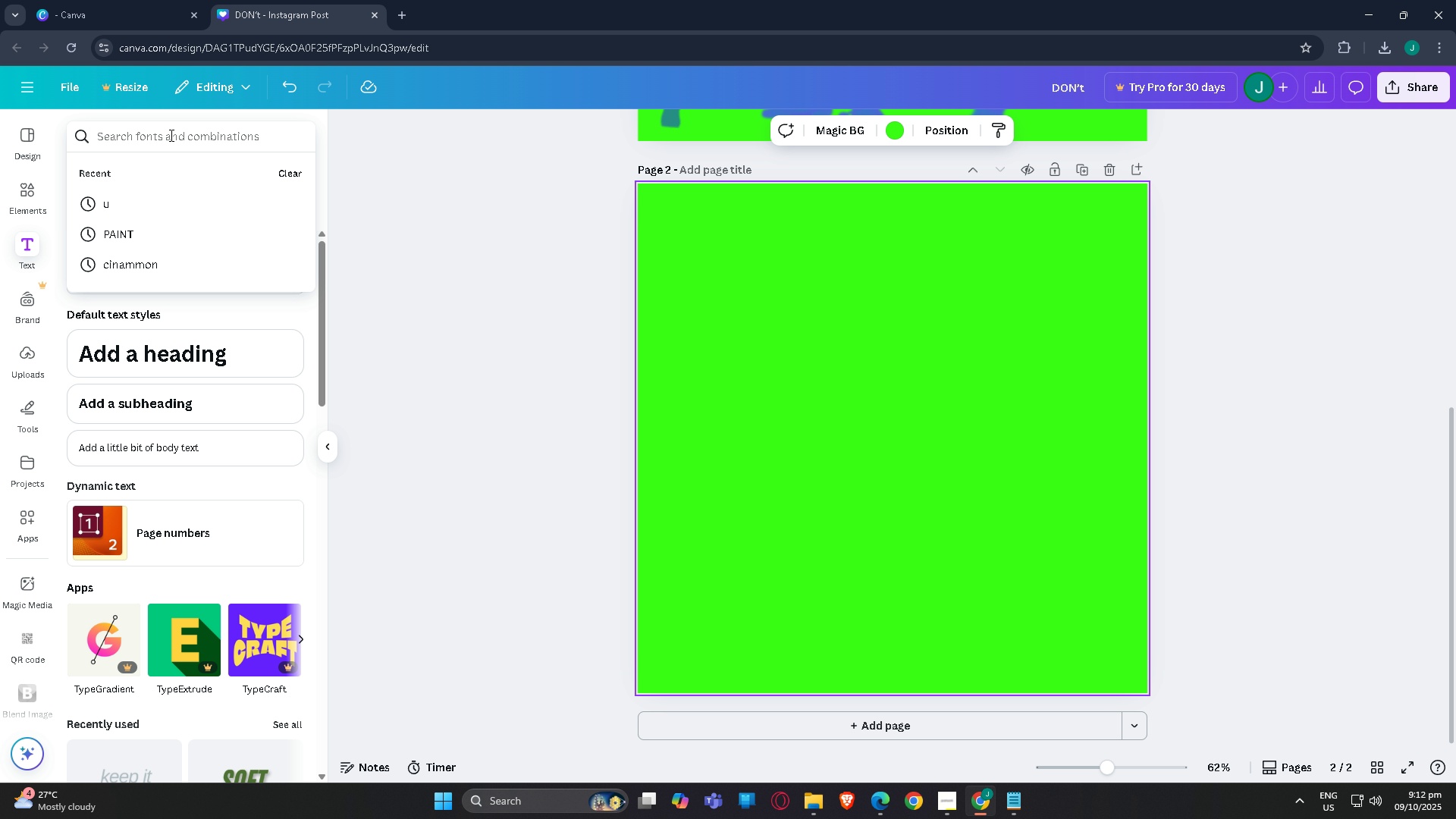 
type(t)
key(Backspace)
key(Backspace)
key(Backspace)
type(cloud)
 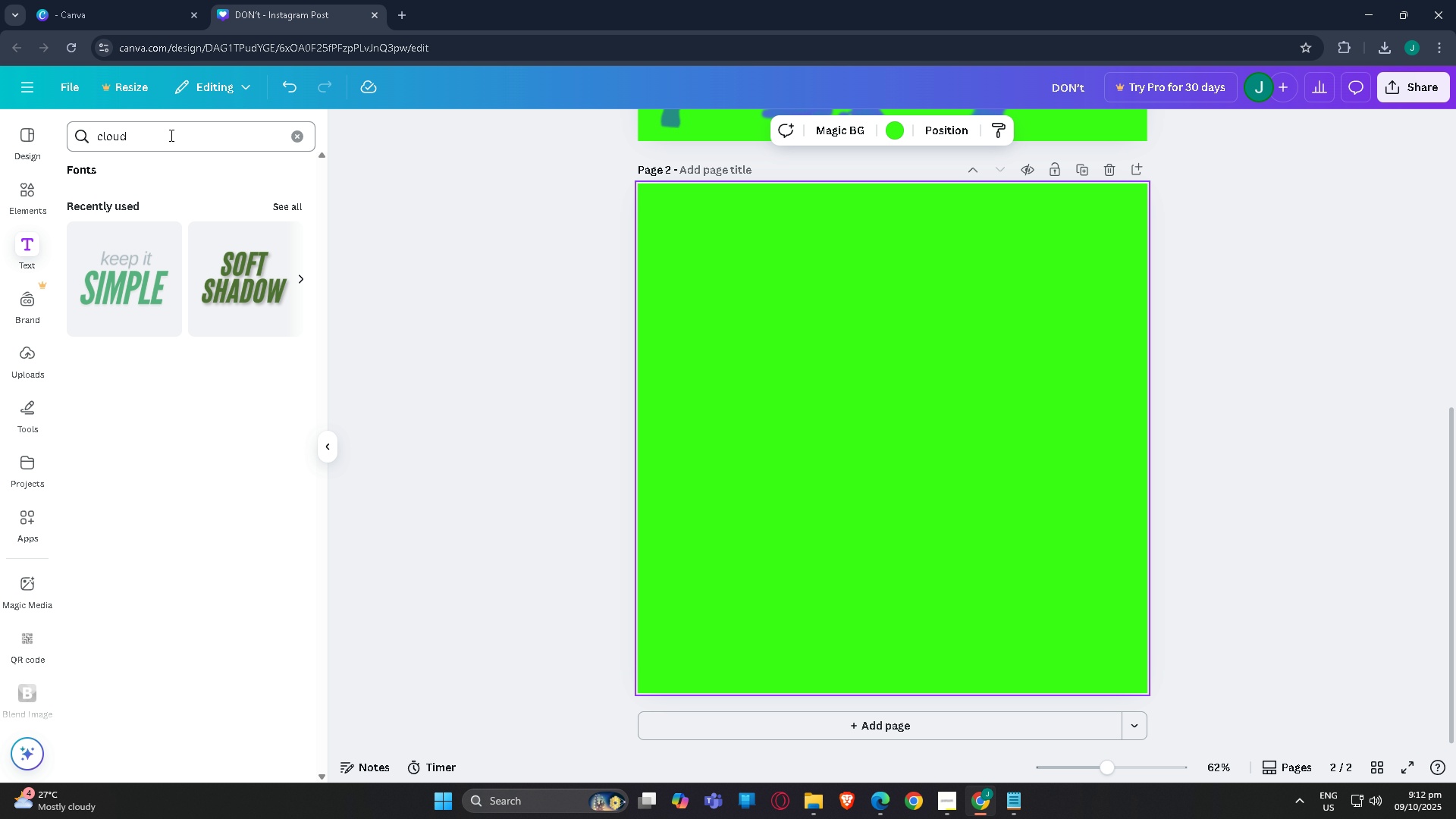 
key(Enter)
 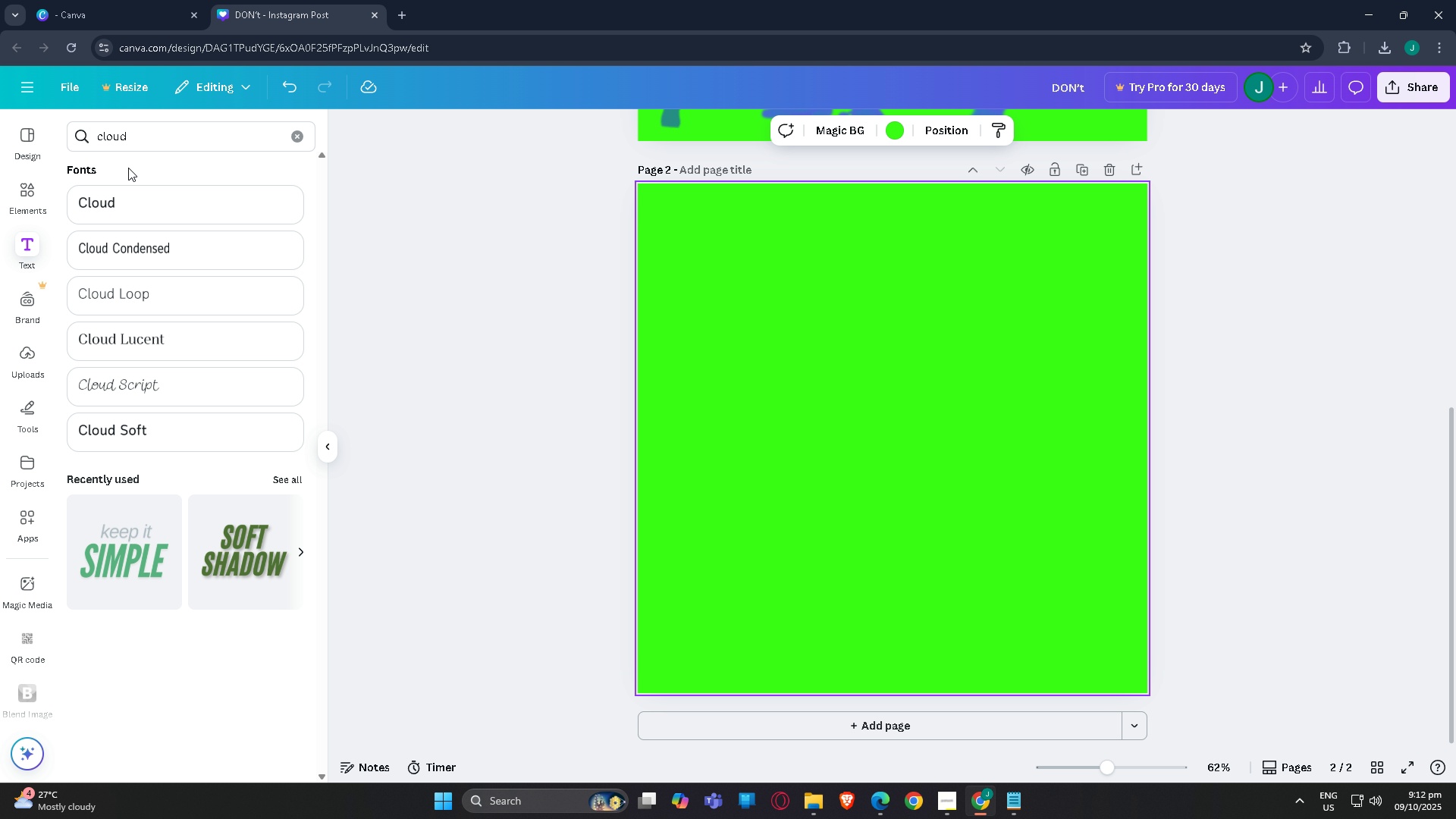 
left_click([142, 143])
 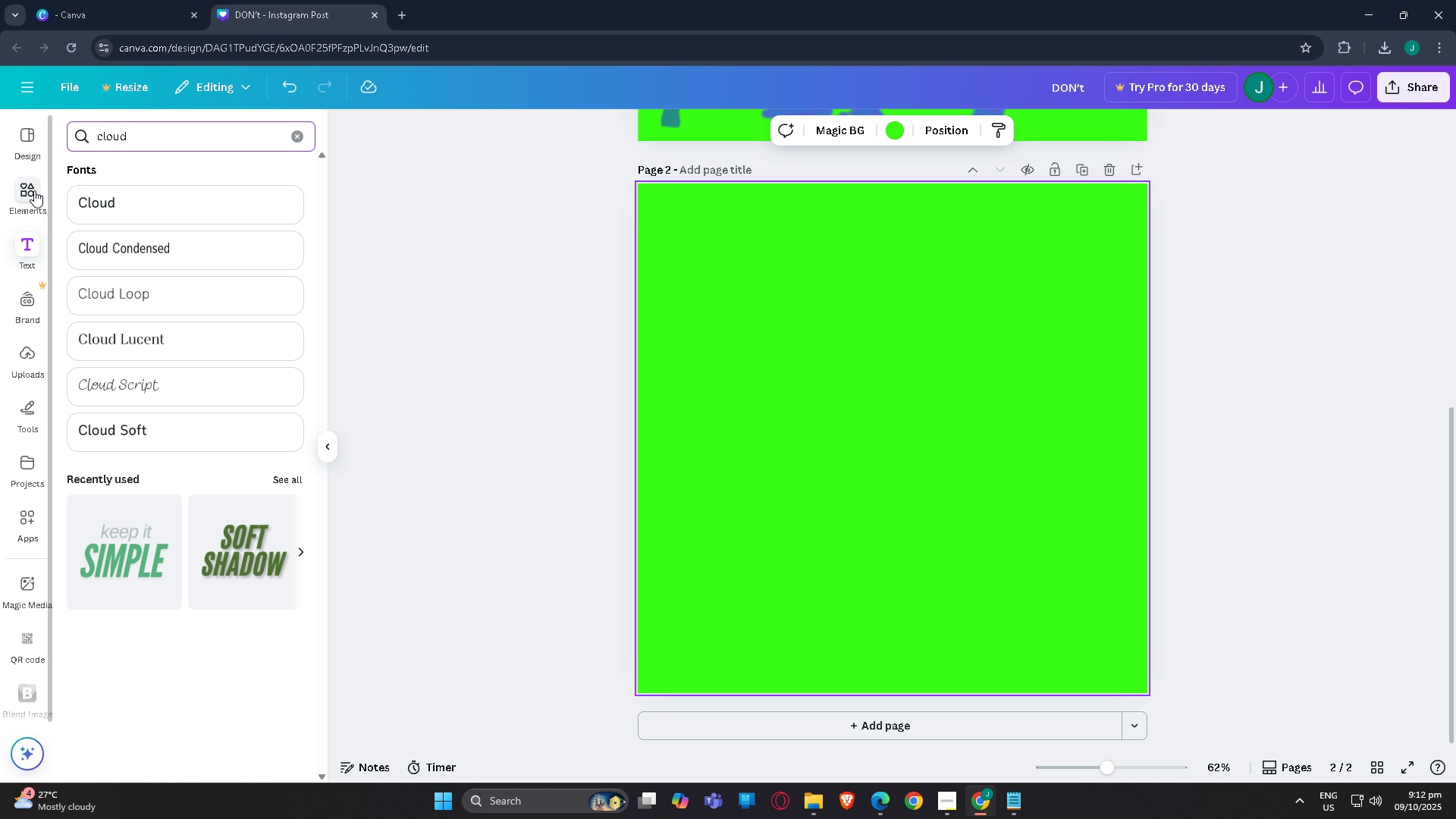 
left_click([34, 190])
 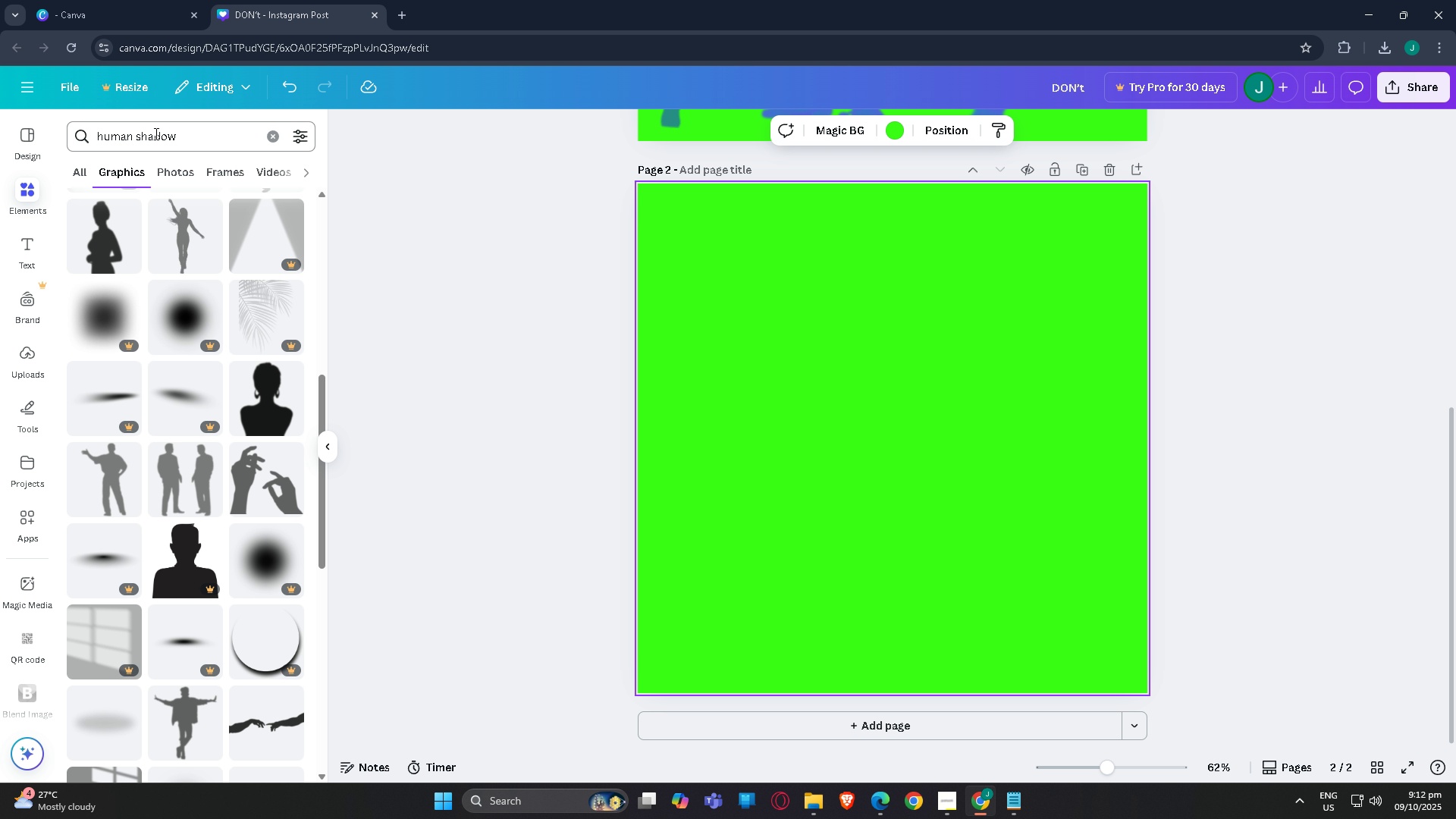 
left_click([155, 133])
 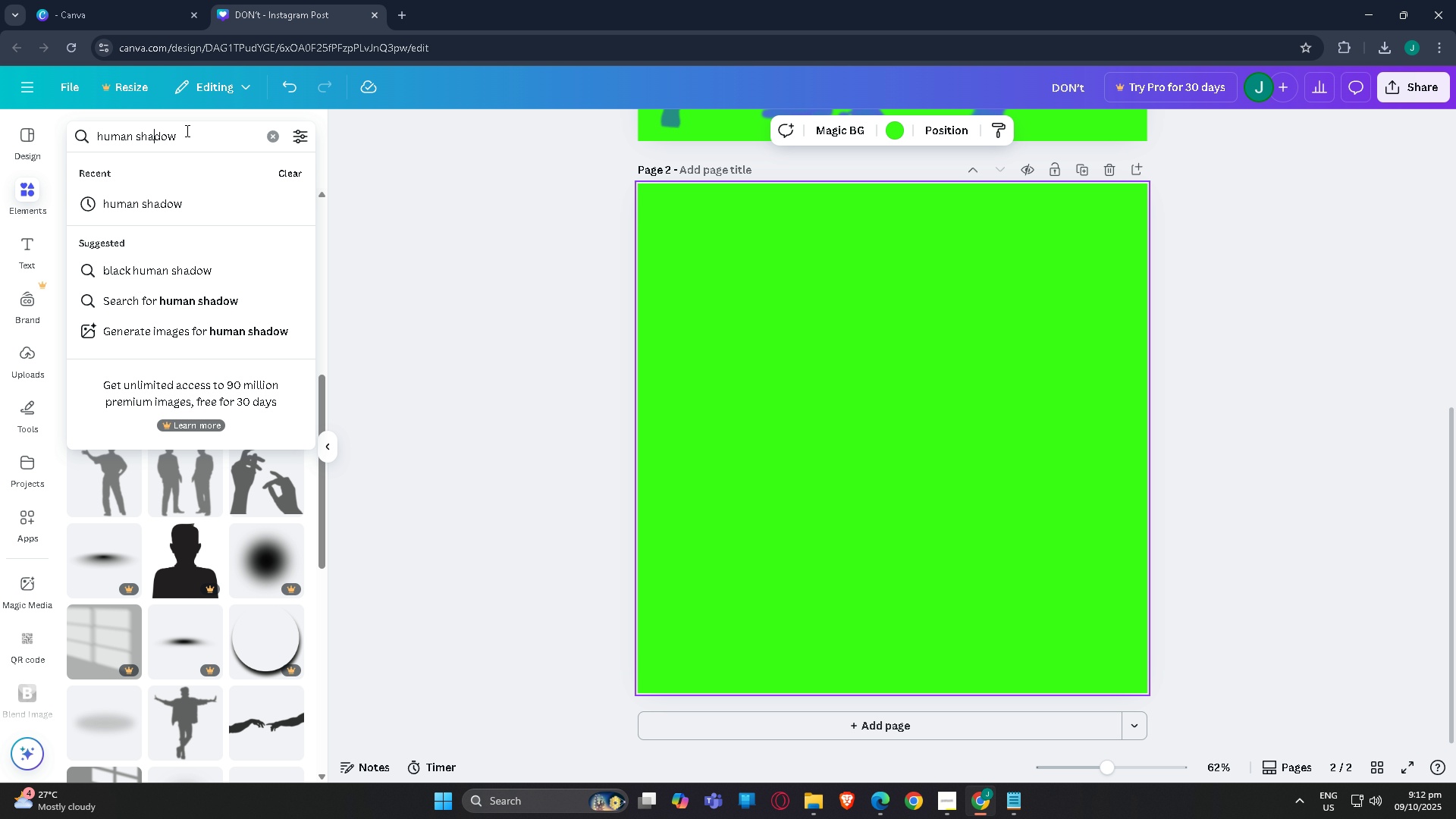 
left_click_drag(start_coordinate=[187, 130], to_coordinate=[0, 113])
 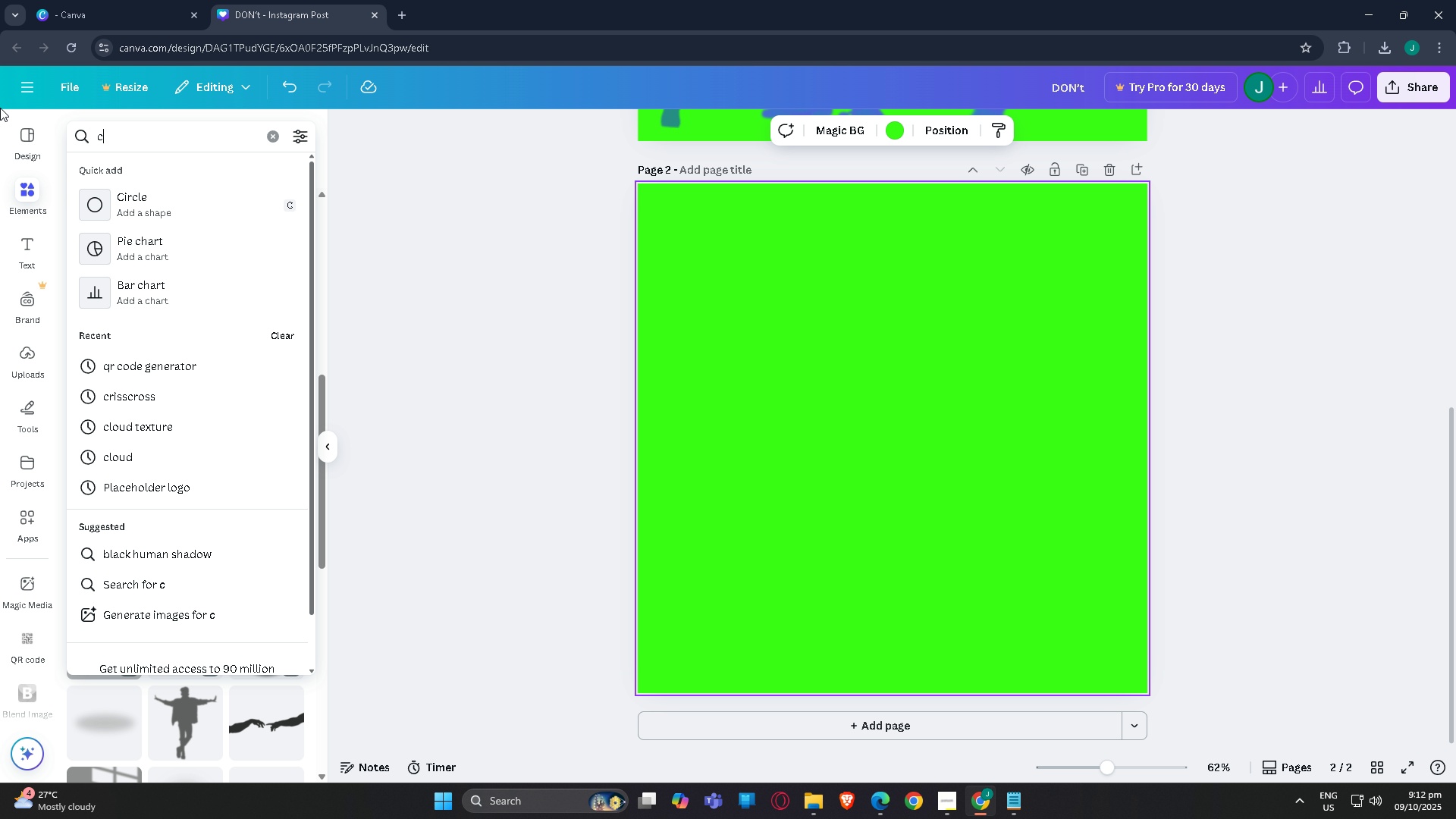 
type(cloud   t)
key(Backspace)
key(Backspace)
type(t)
key(Backspace)
key(Backspace)
type(te)
 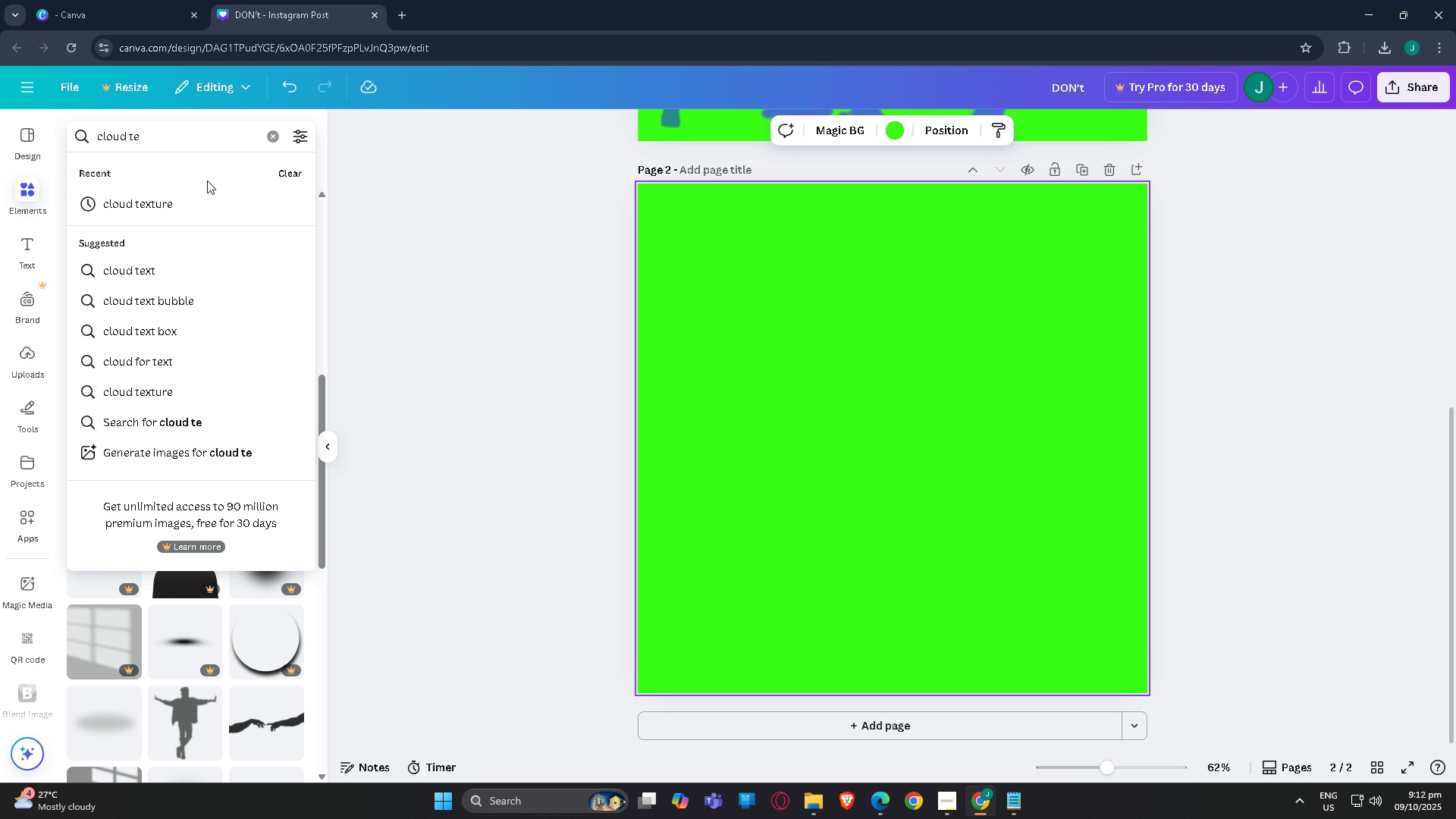 
left_click([199, 200])
 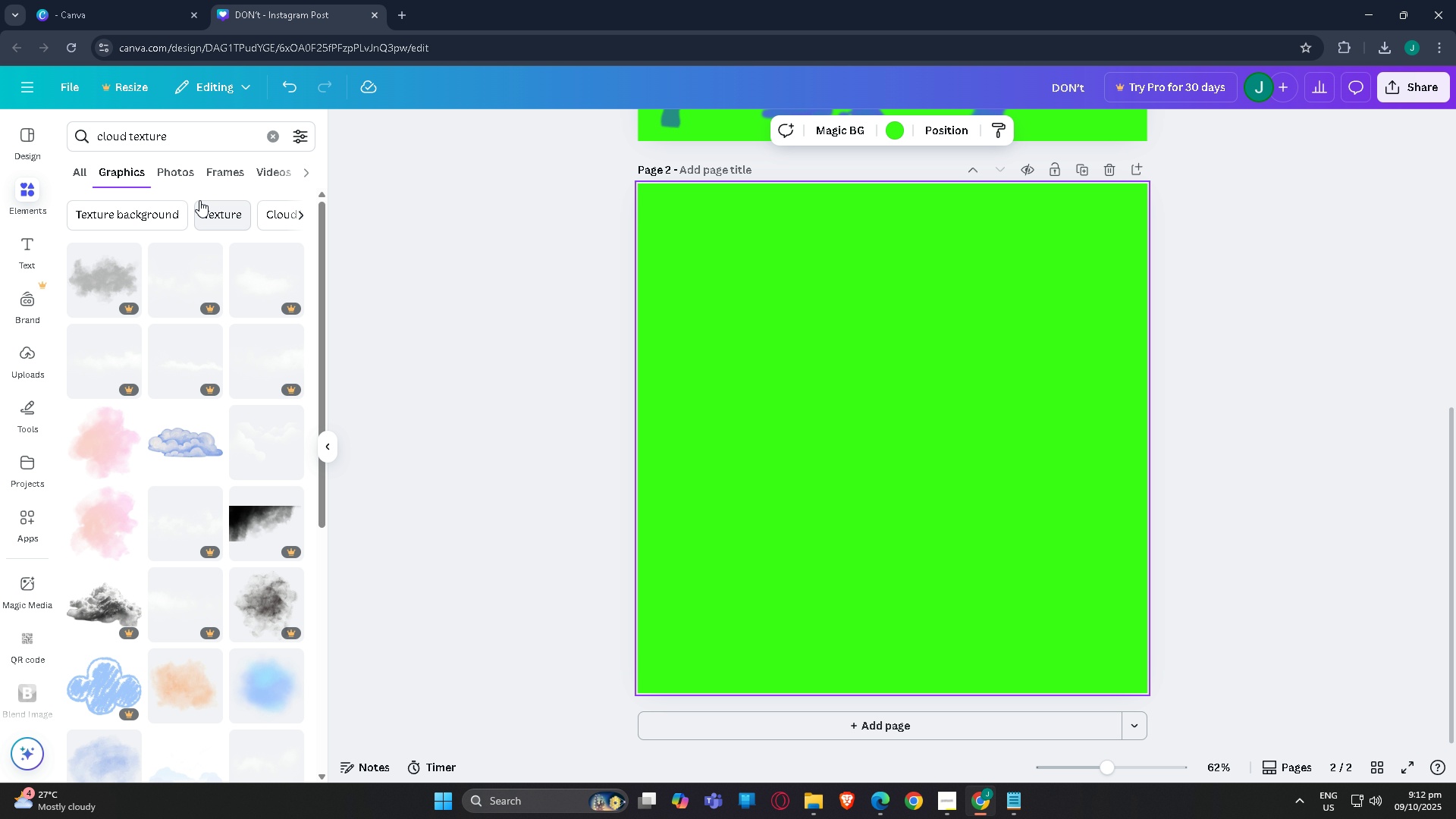 
scroll: coordinate [227, 384], scroll_direction: down, amount: 10.0
 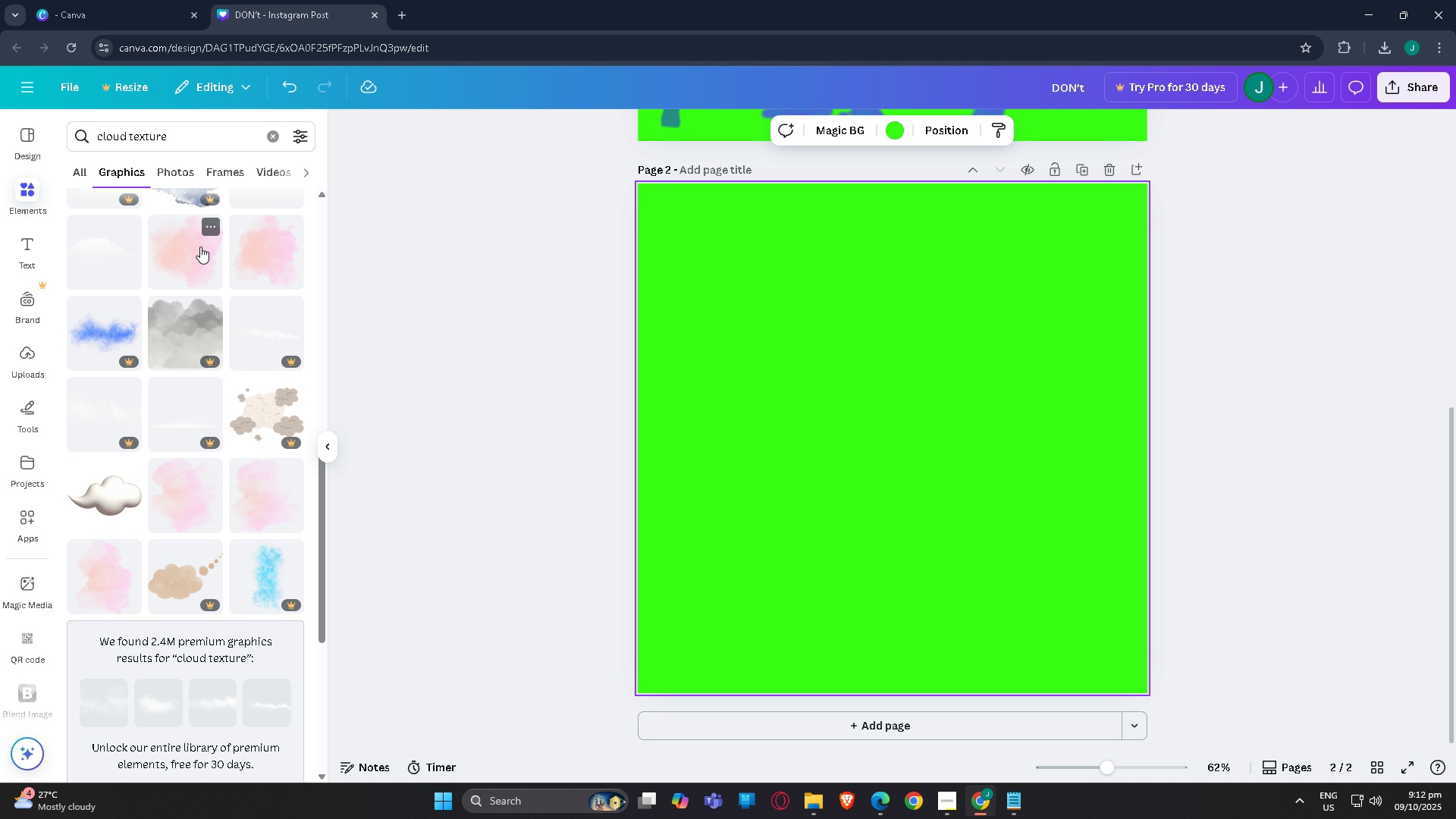 
left_click([200, 255])
 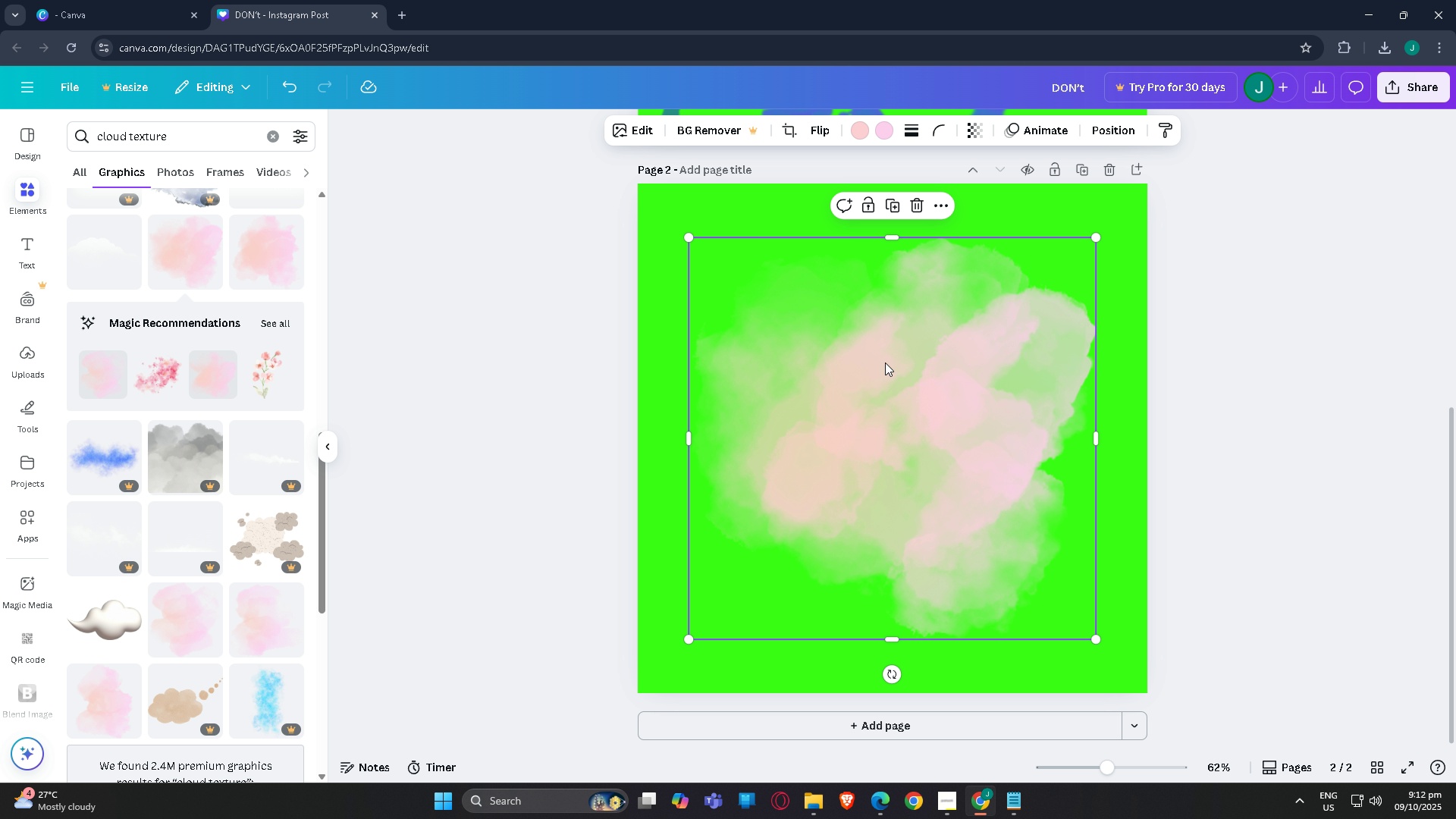 
left_click_drag(start_coordinate=[882, 362], to_coordinate=[938, 281])
 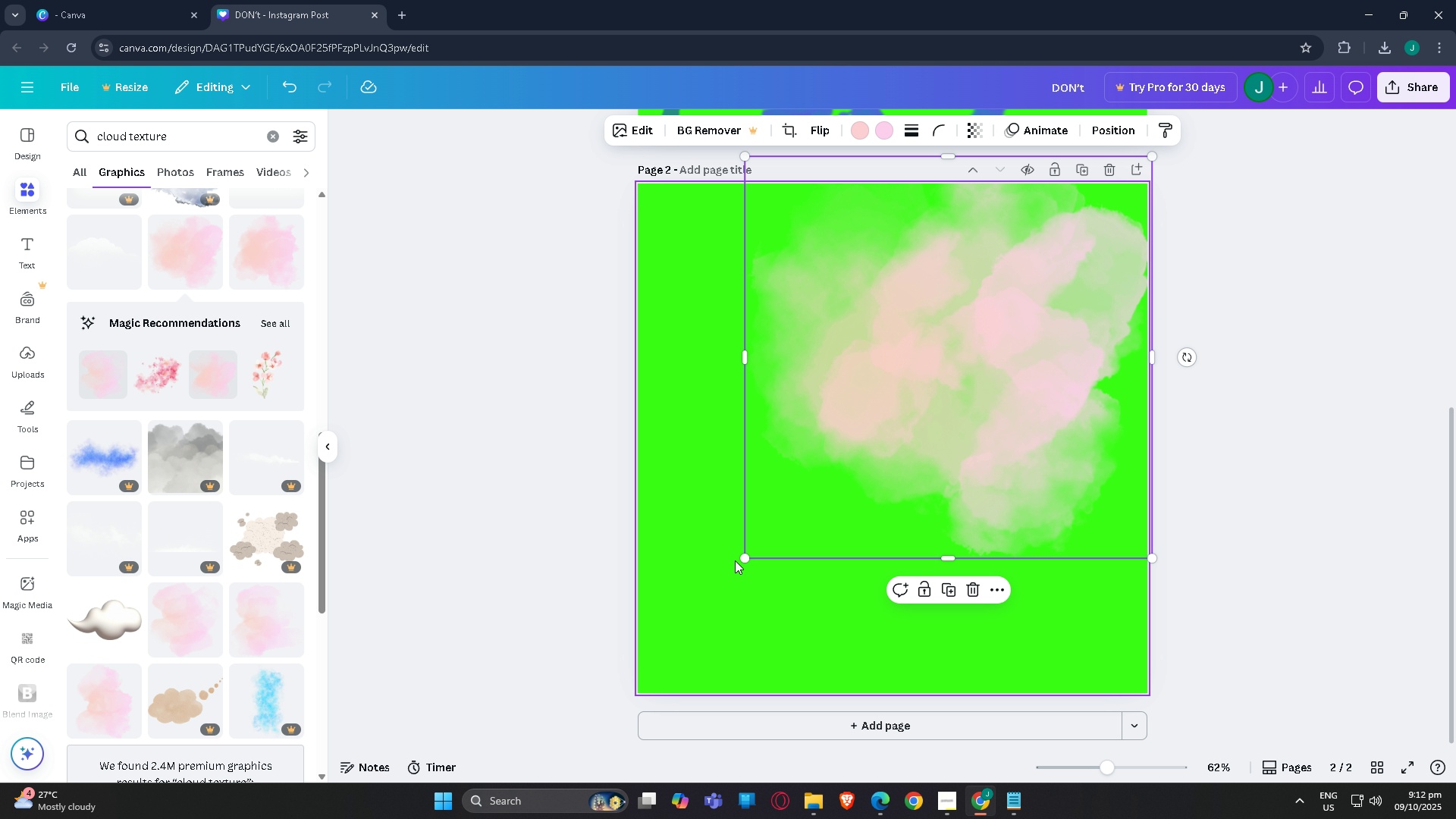 
left_click_drag(start_coordinate=[743, 557], to_coordinate=[388, 818])
 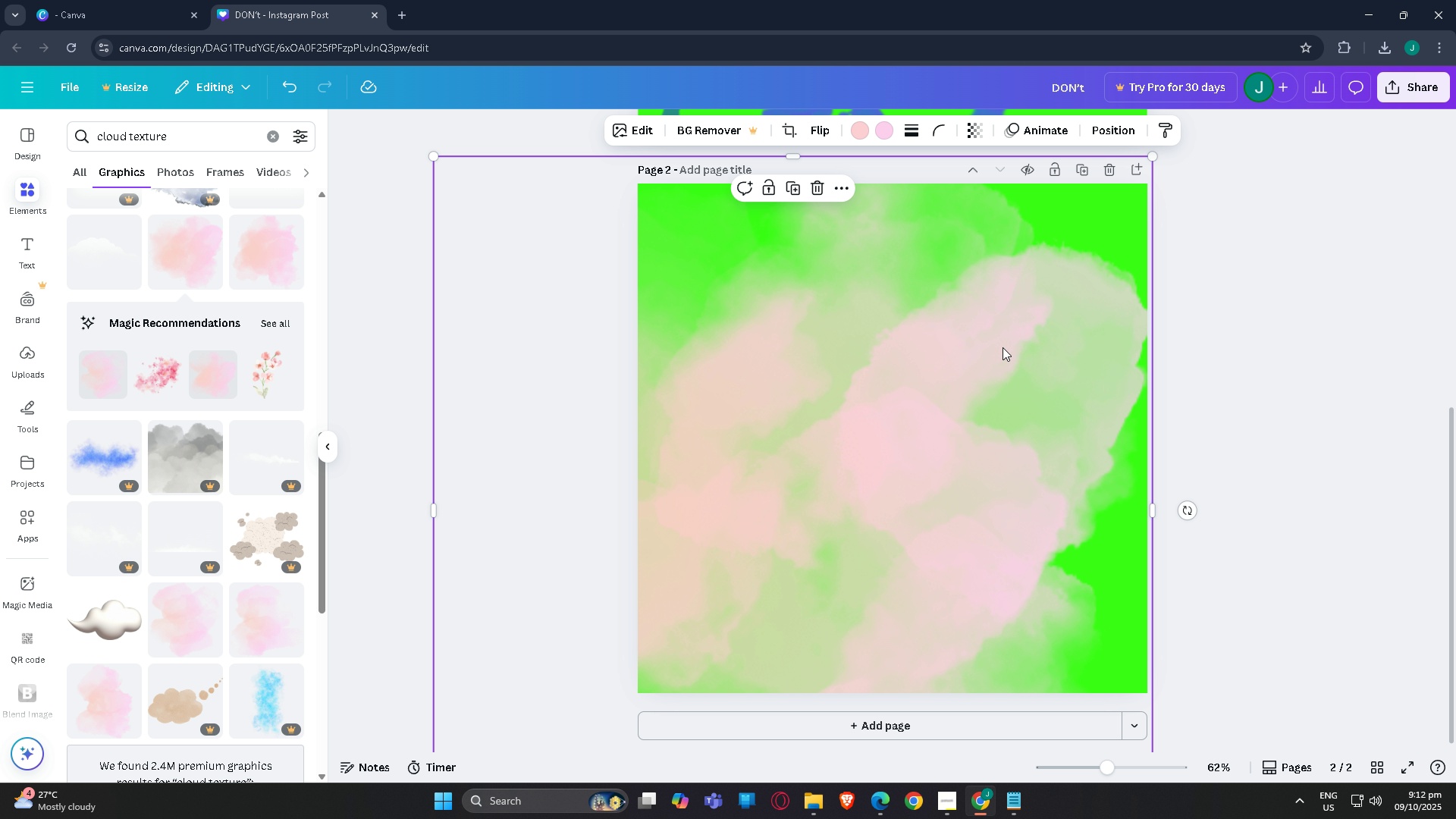 
left_click_drag(start_coordinate=[1003, 346], to_coordinate=[1032, 290])
 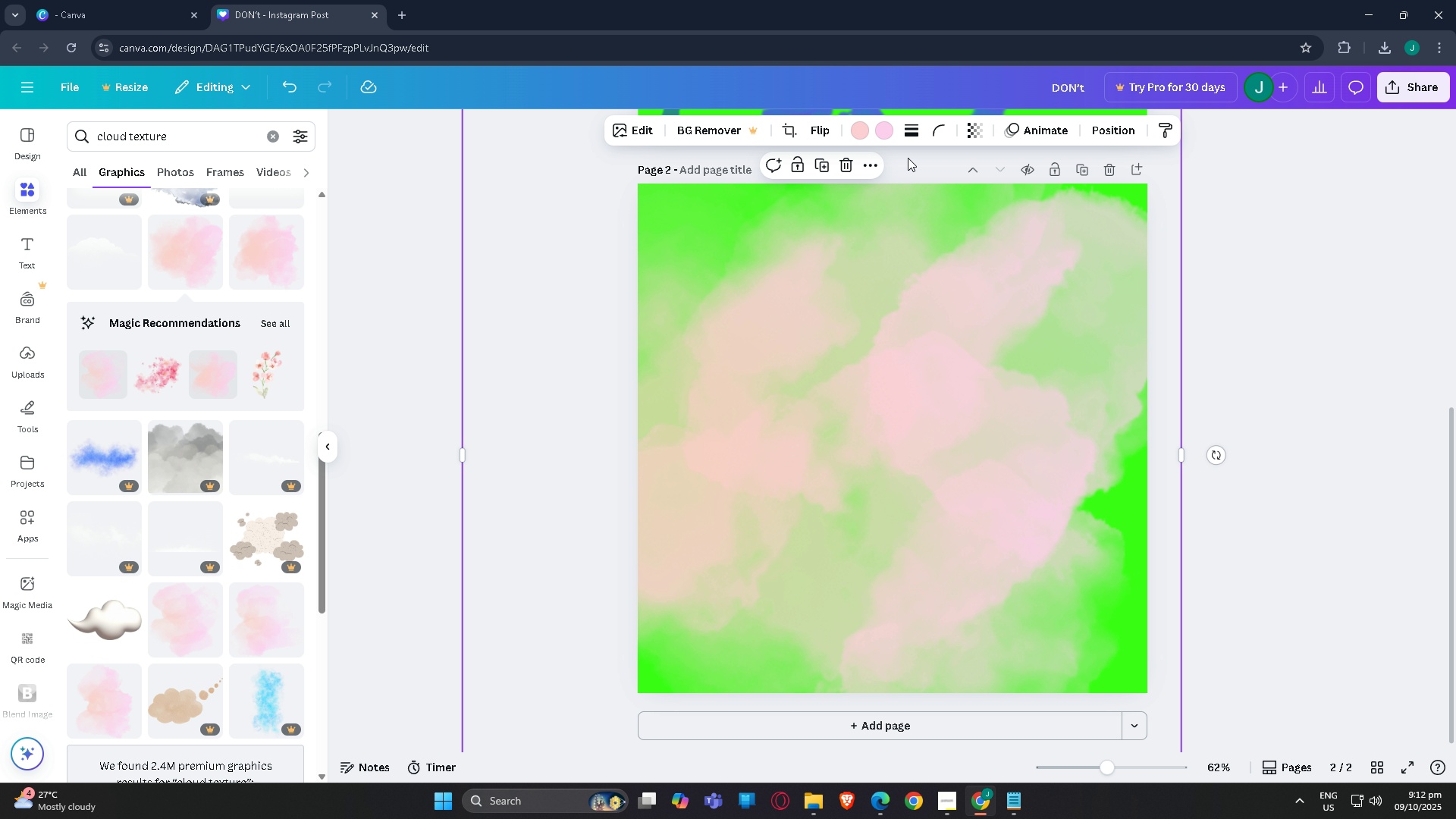 
left_click([849, 124])
 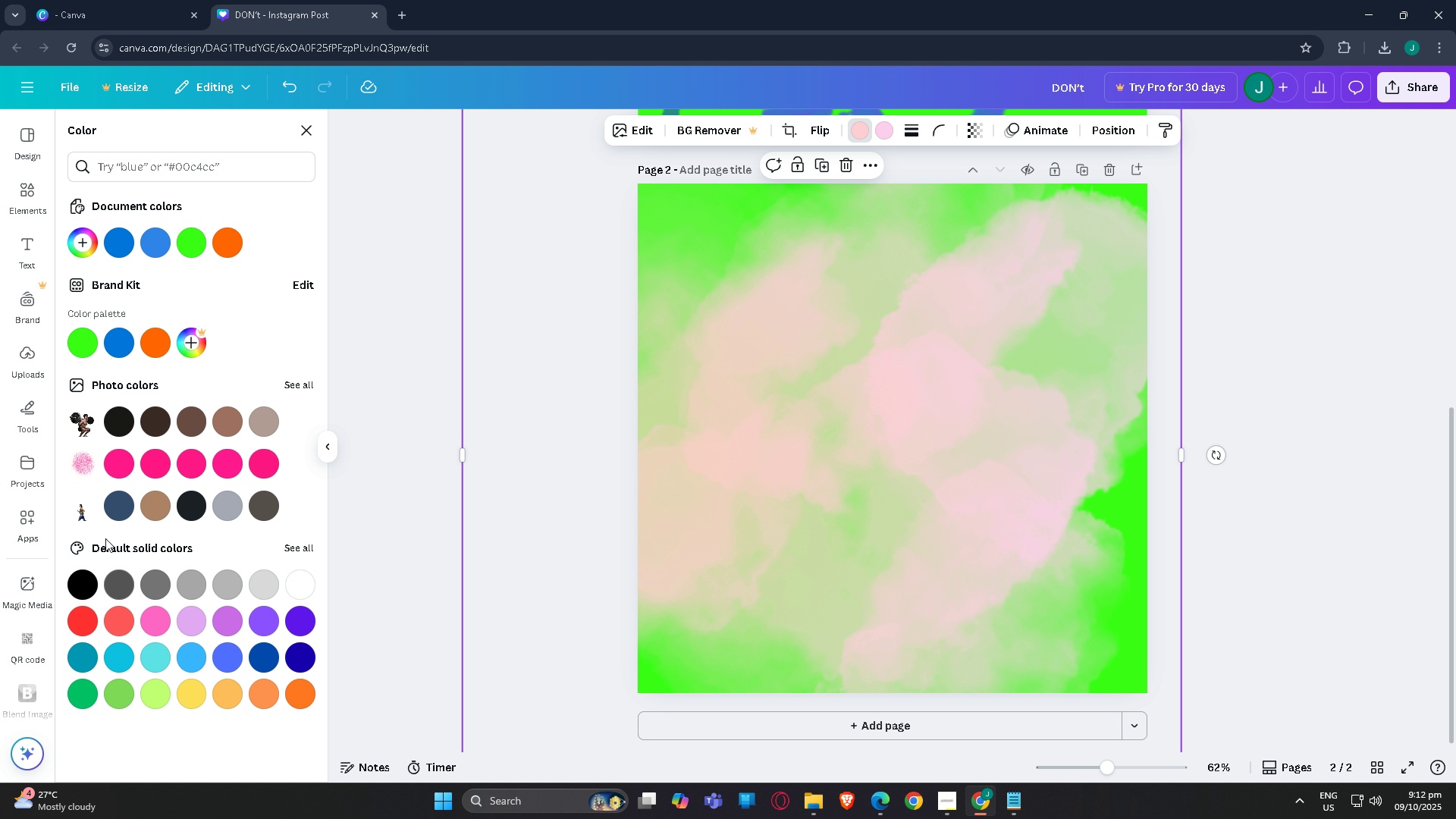 
left_click([116, 332])
 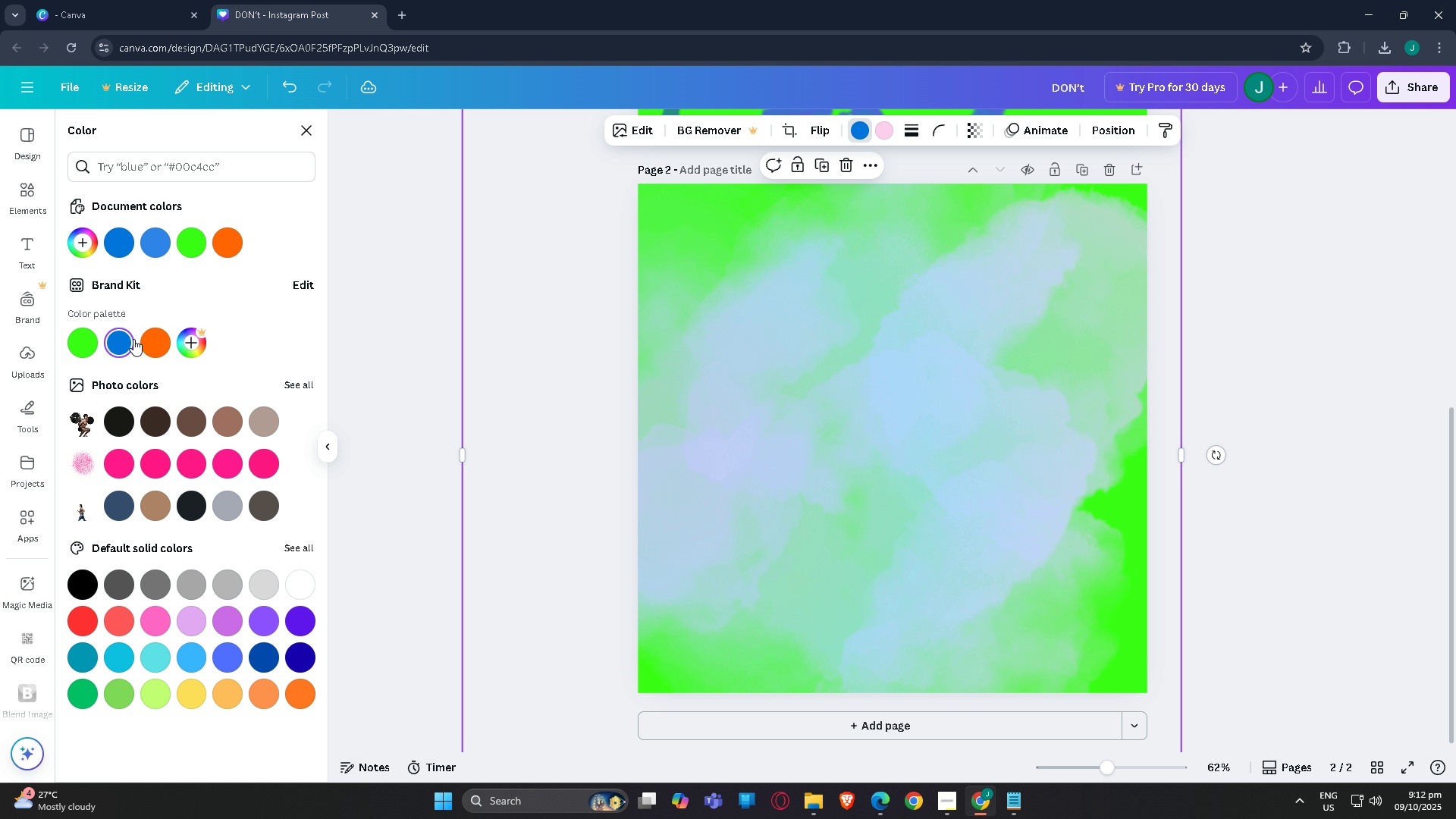 
left_click([77, 347])
 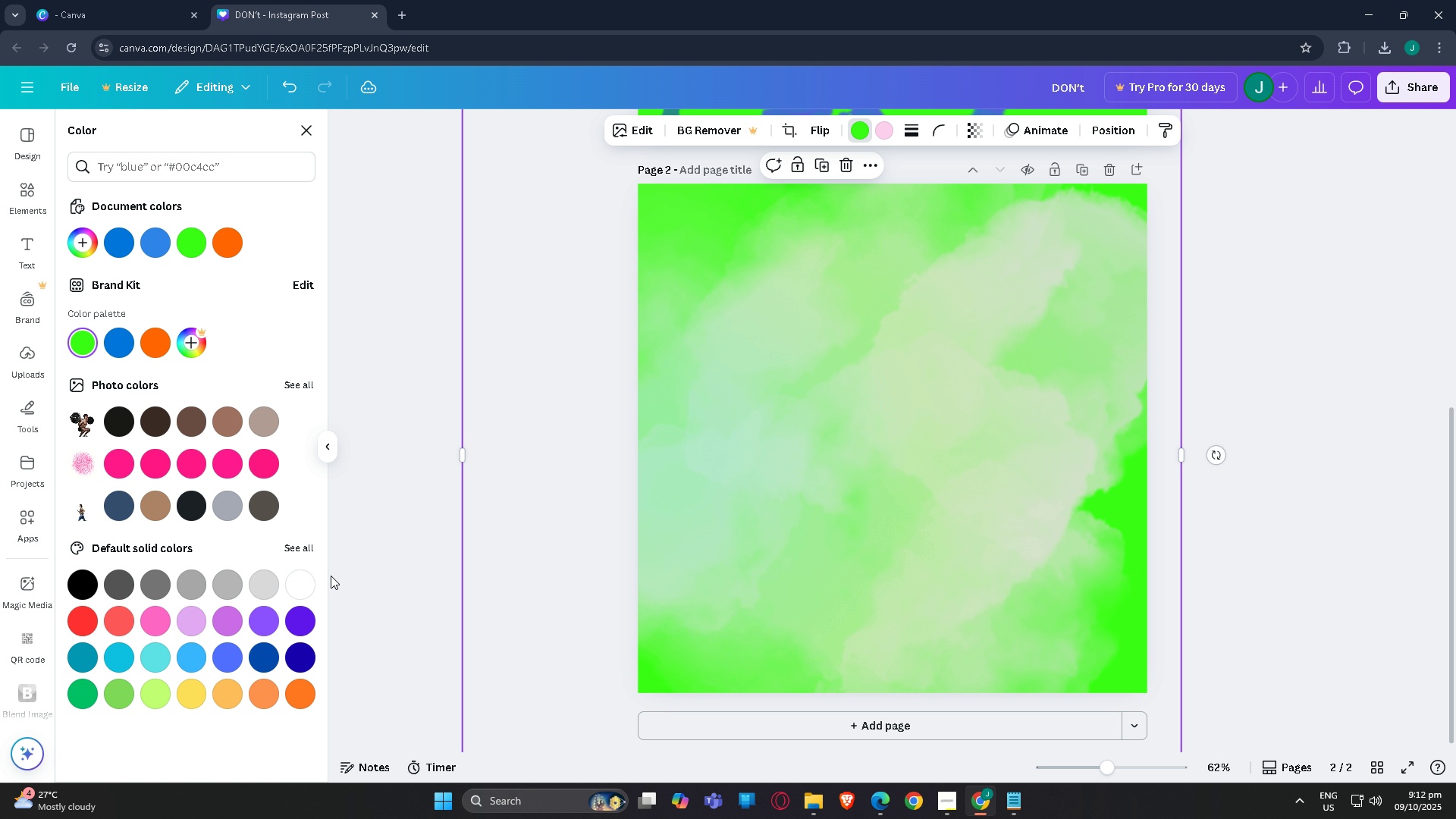 
left_click([296, 582])
 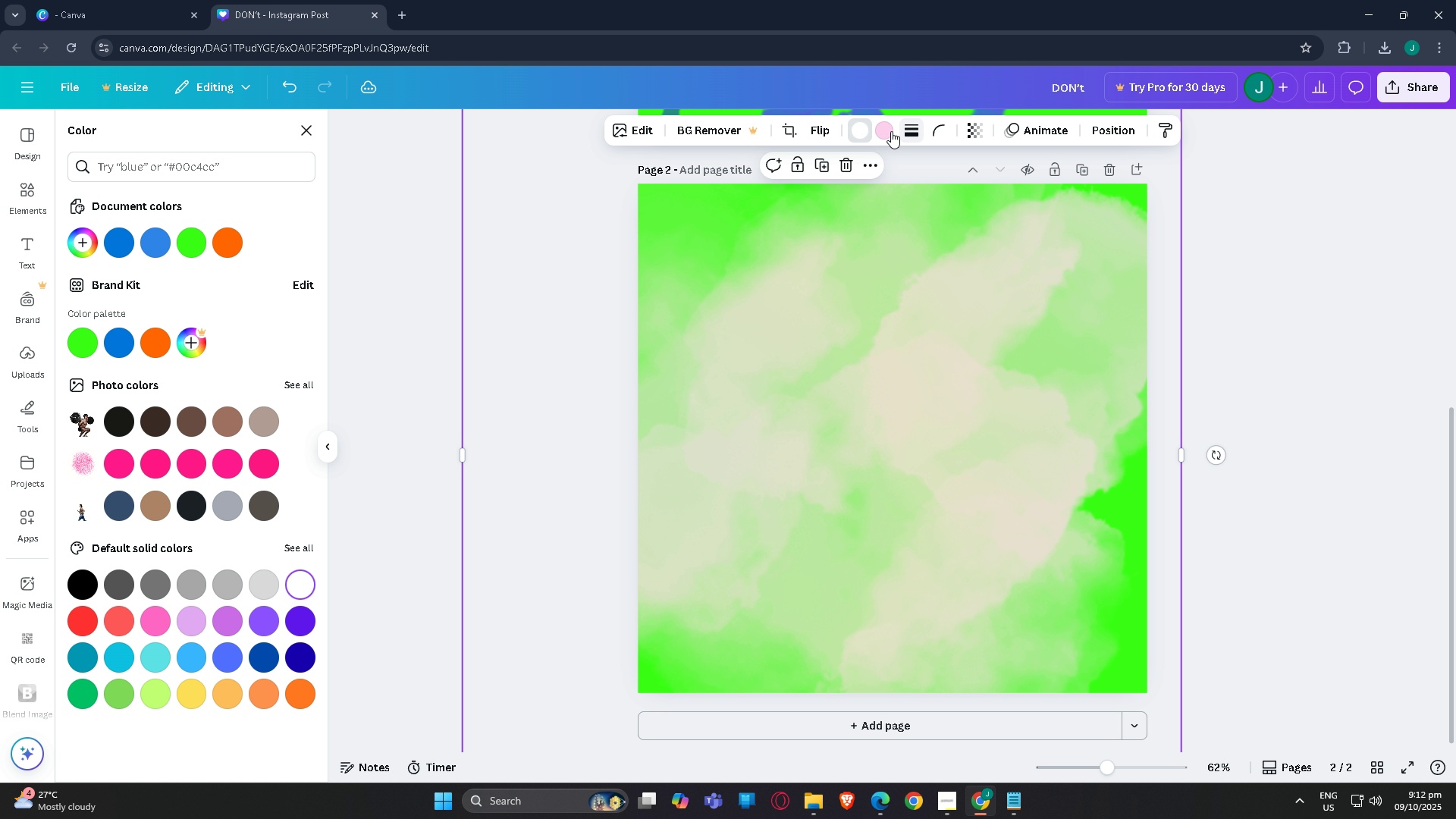 
left_click([887, 131])
 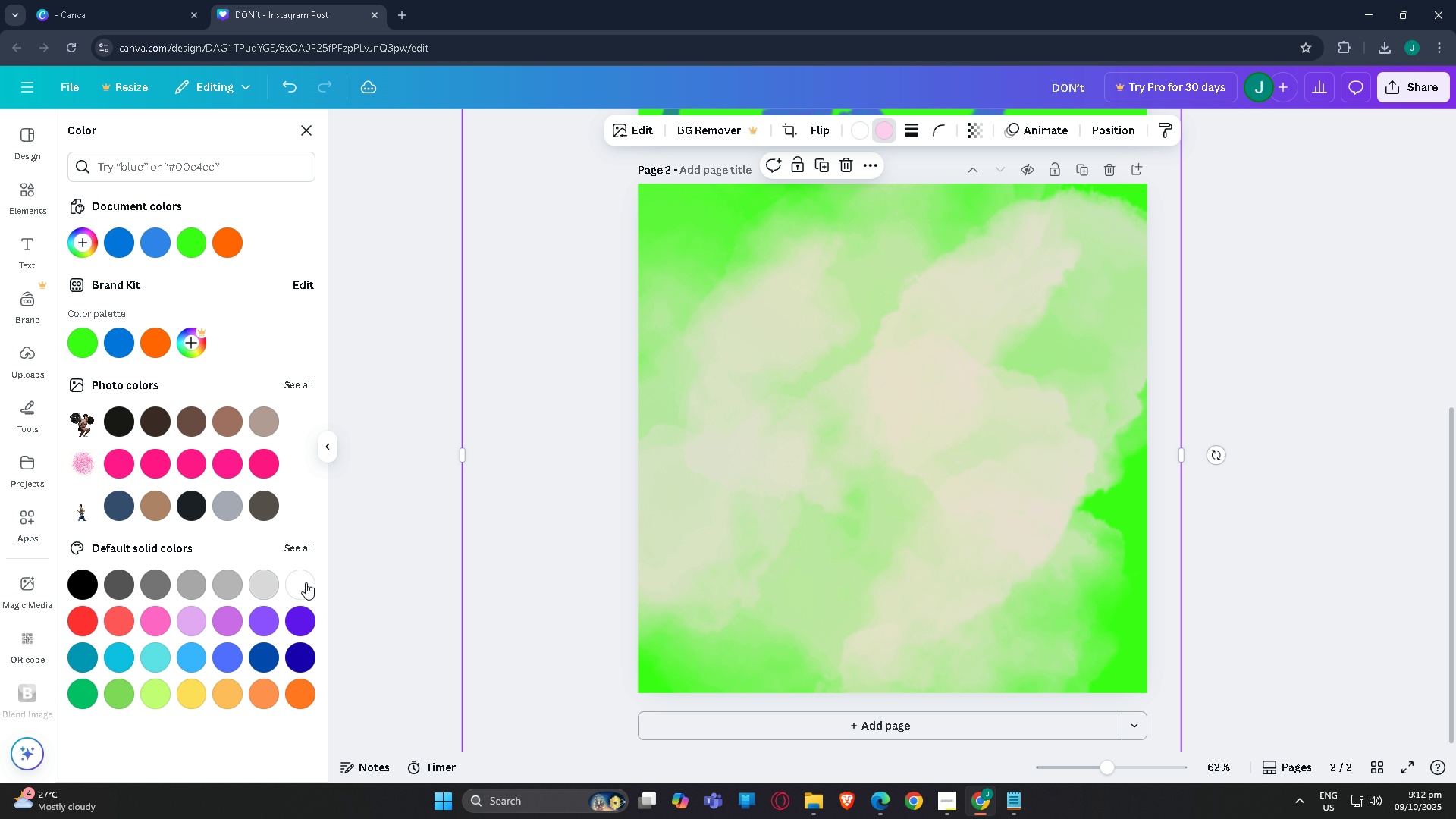 
left_click([307, 582])
 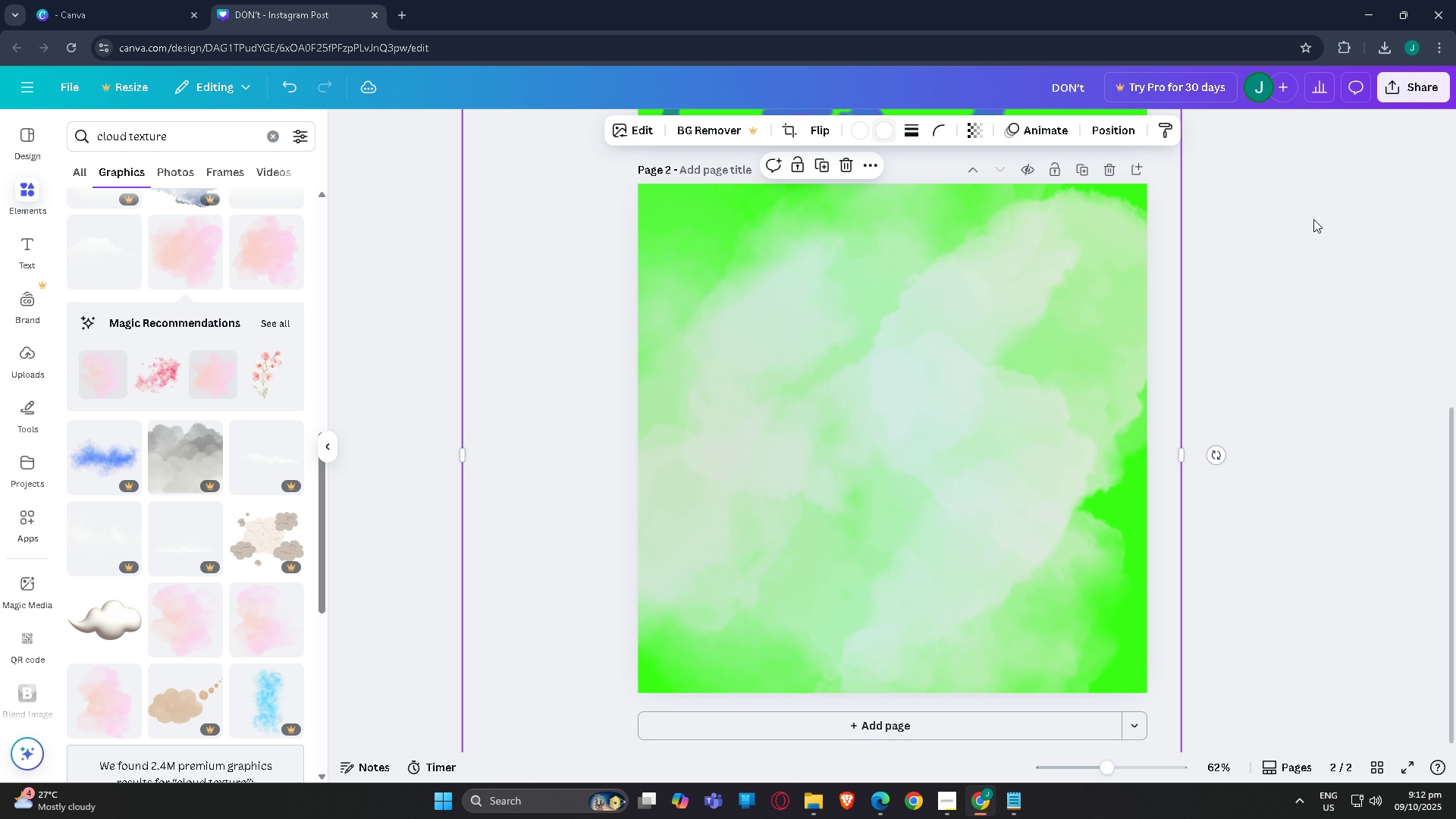 
double_click([1354, 237])
 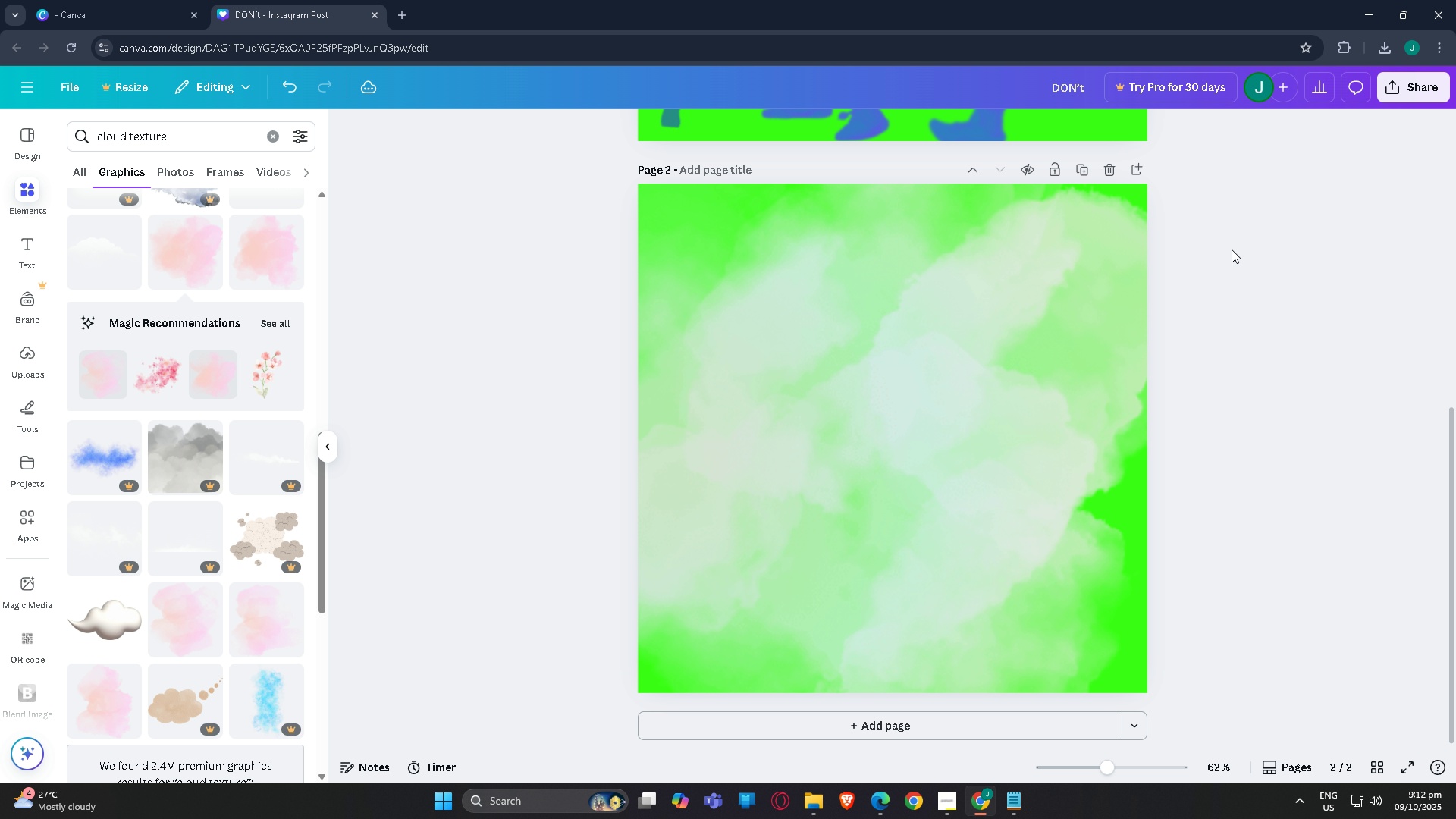 
left_click_drag(start_coordinate=[1232, 248], to_coordinate=[630, 550])
 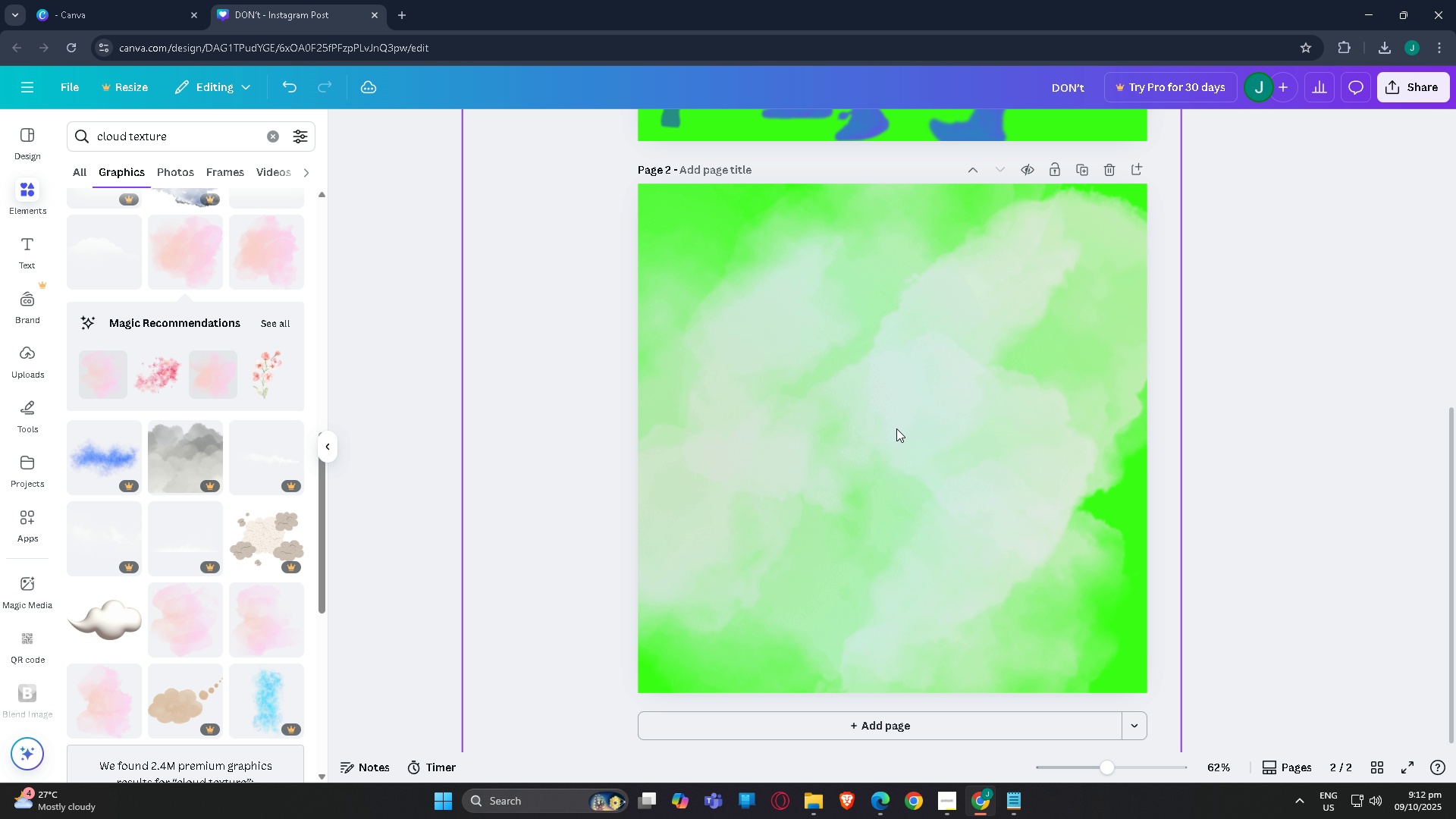 
left_click([896, 428])
 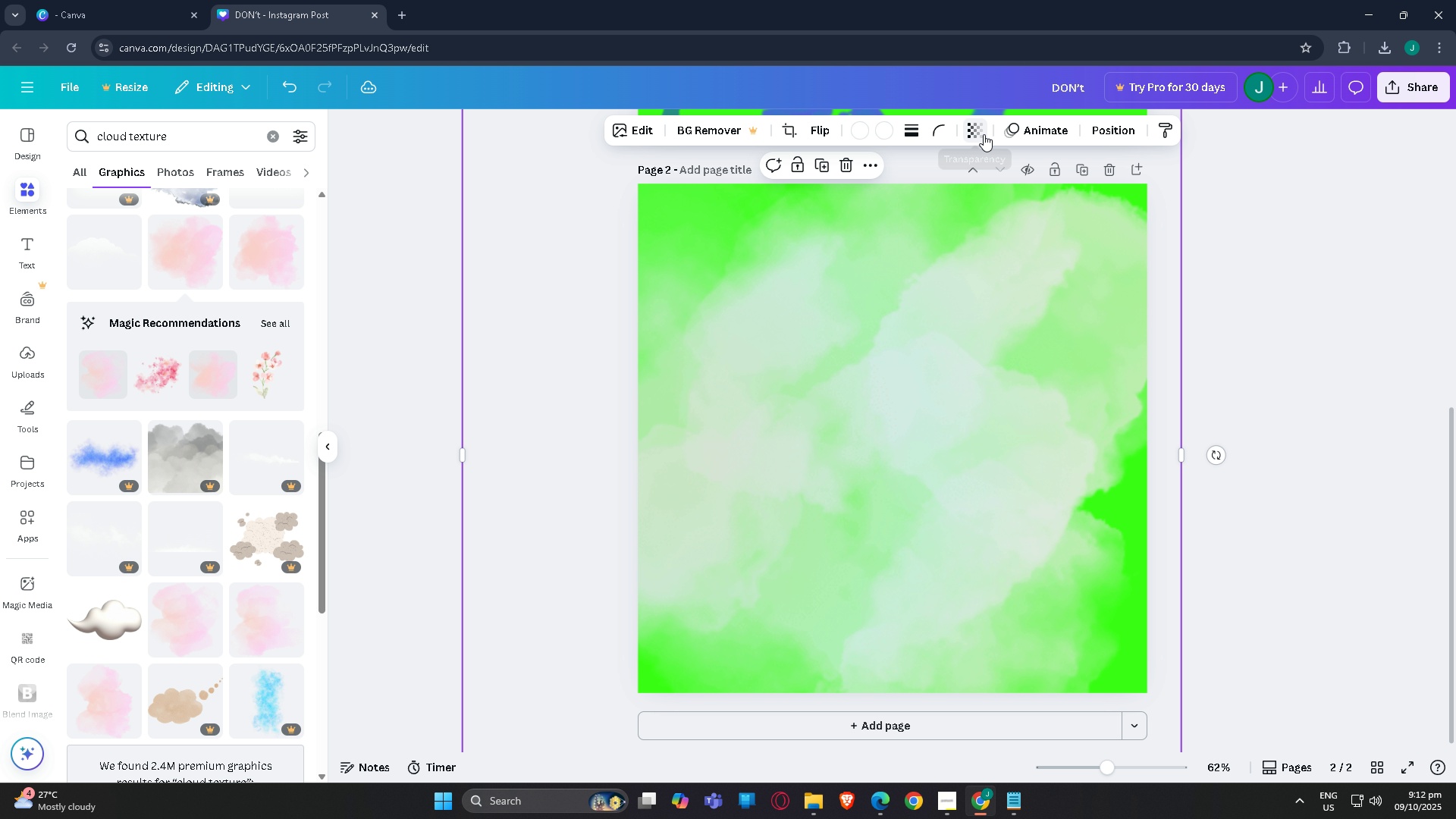 
left_click([982, 133])
 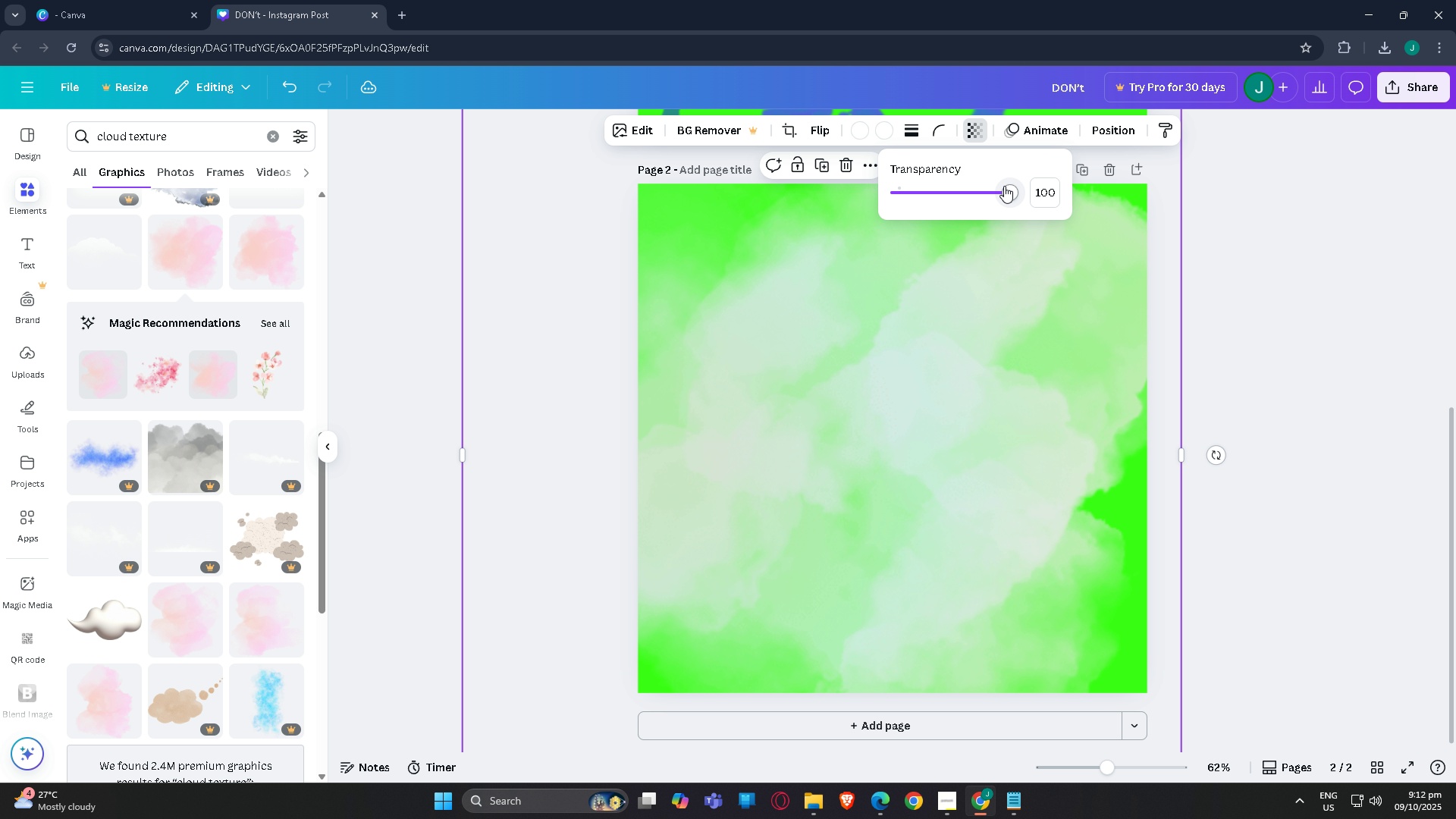 
left_click_drag(start_coordinate=[1003, 191], to_coordinate=[957, 190])
 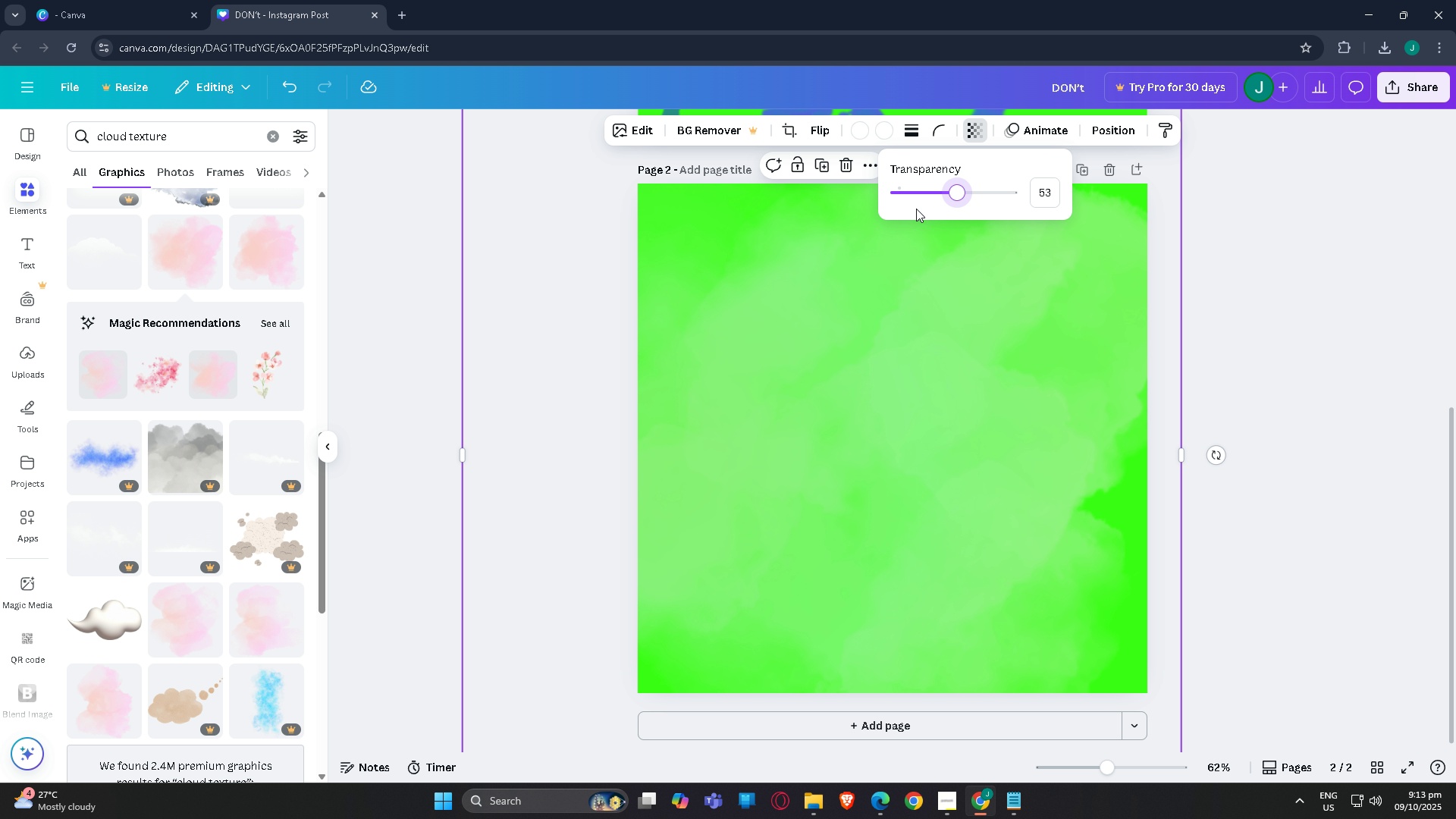 
left_click_drag(start_coordinate=[955, 193], to_coordinate=[933, 193])
 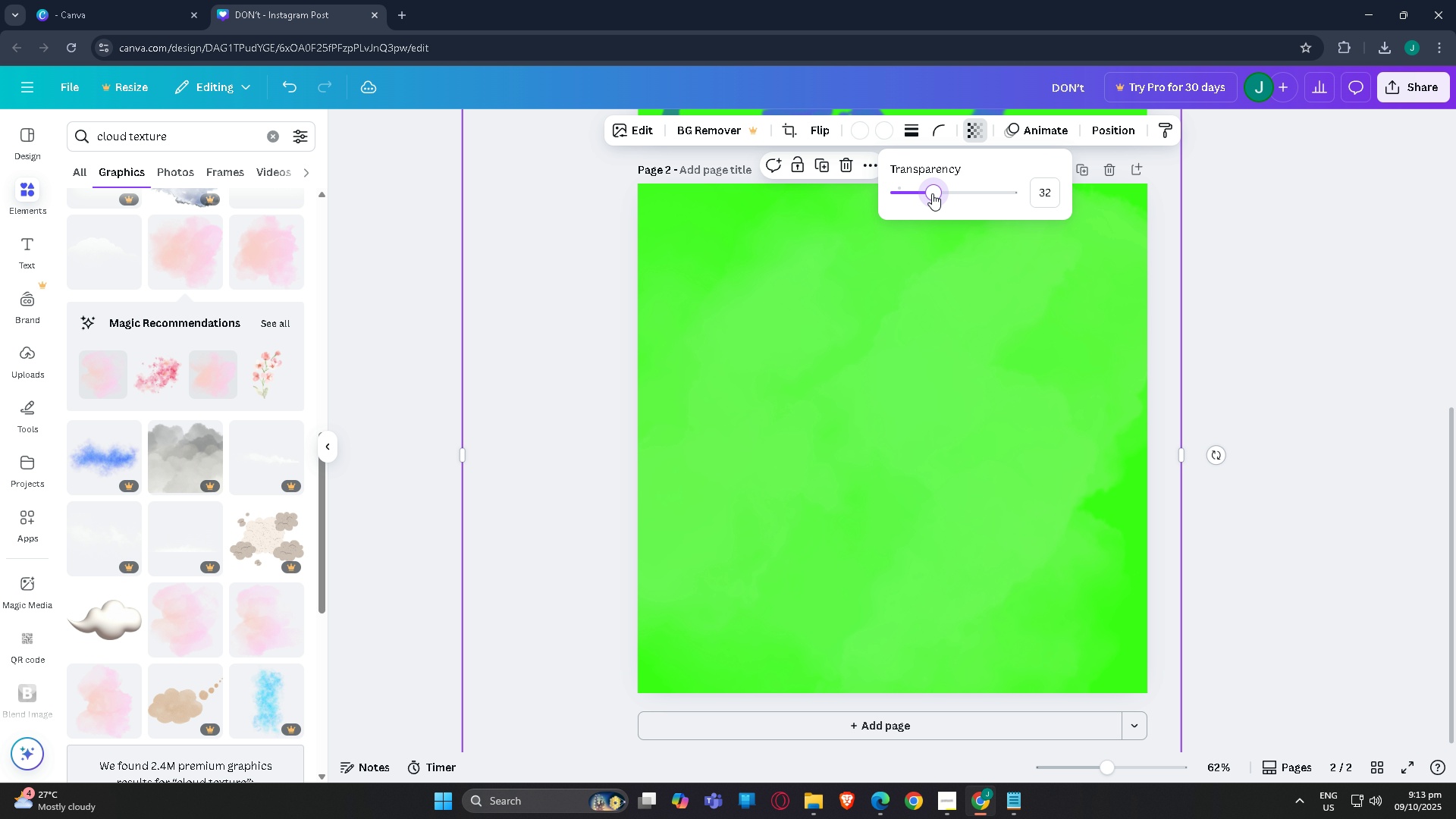 
key(Control+Z)
 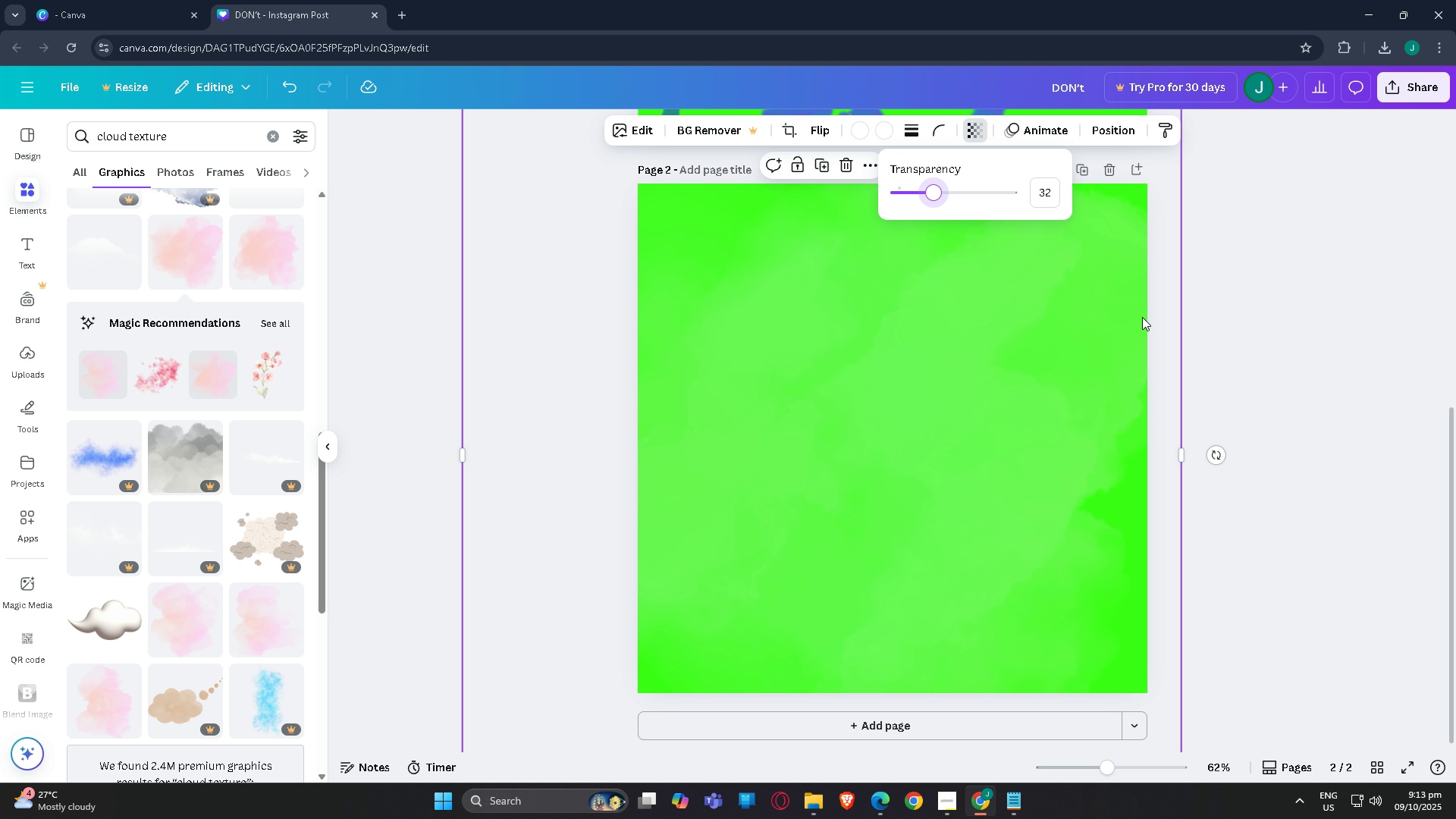 
scroll: coordinate [1171, 346], scroll_direction: up, amount: 6.0
 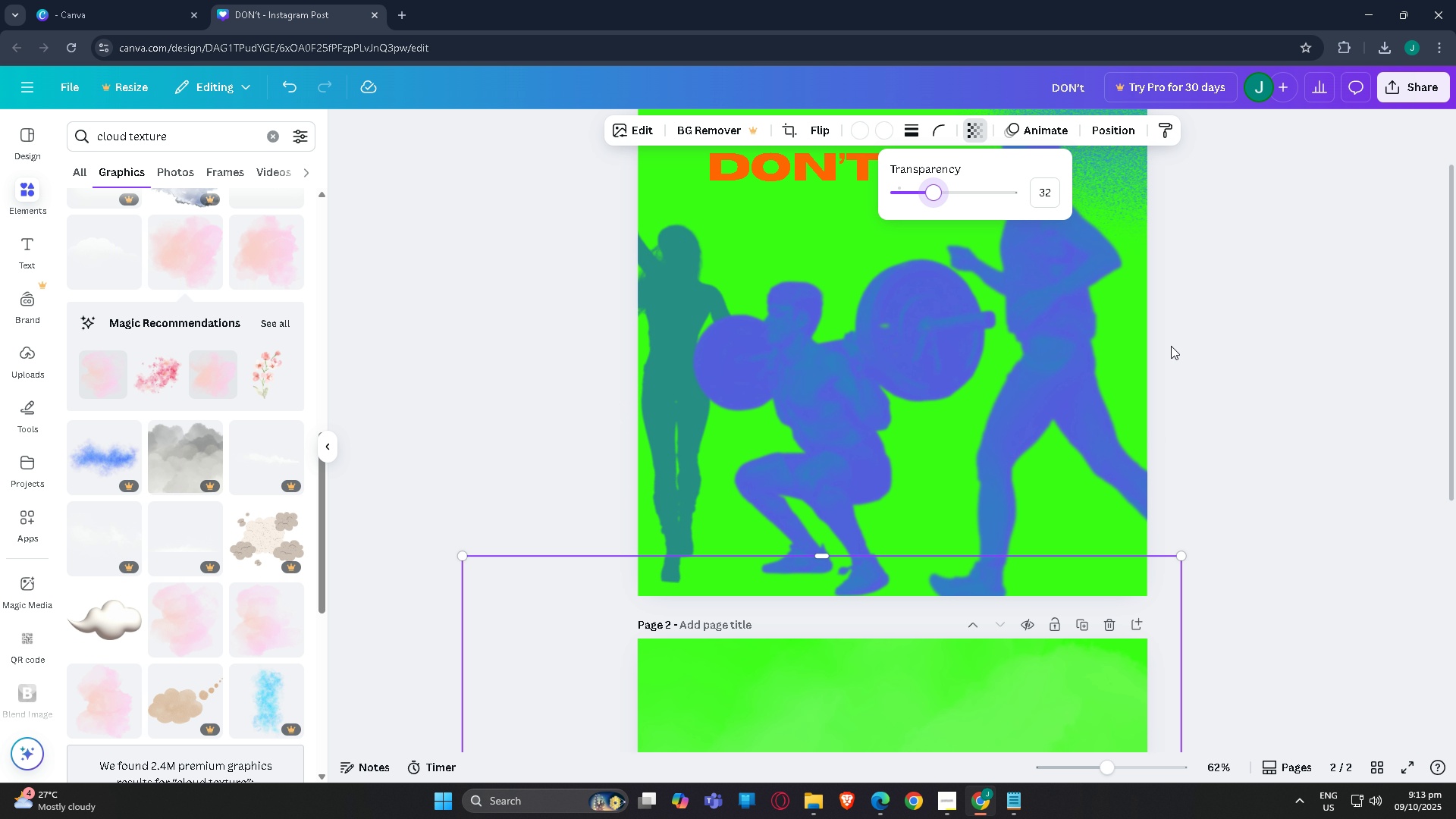 
key(Control+Z)
 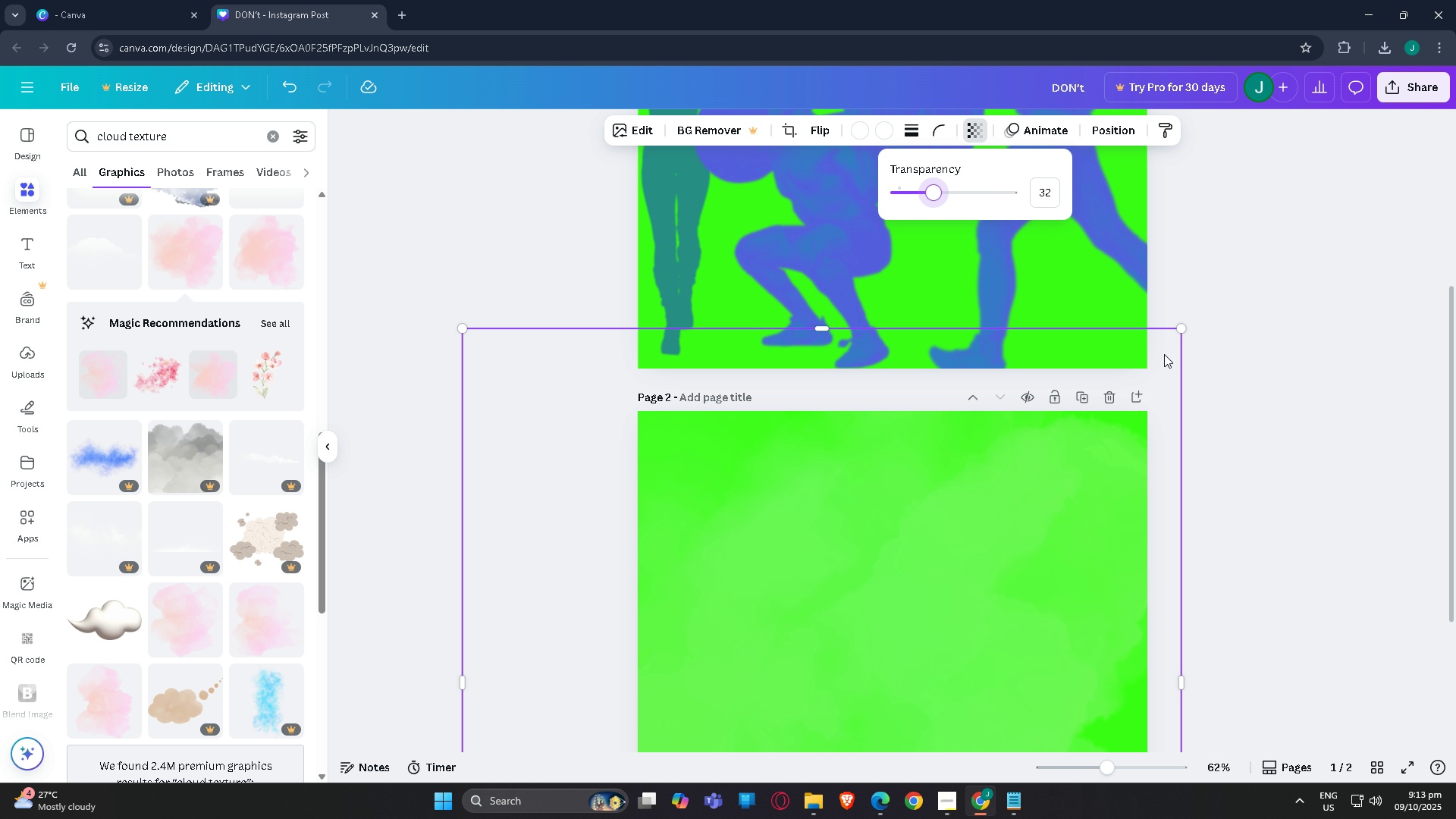 
scroll: coordinate [1151, 372], scroll_direction: down, amount: 6.0
 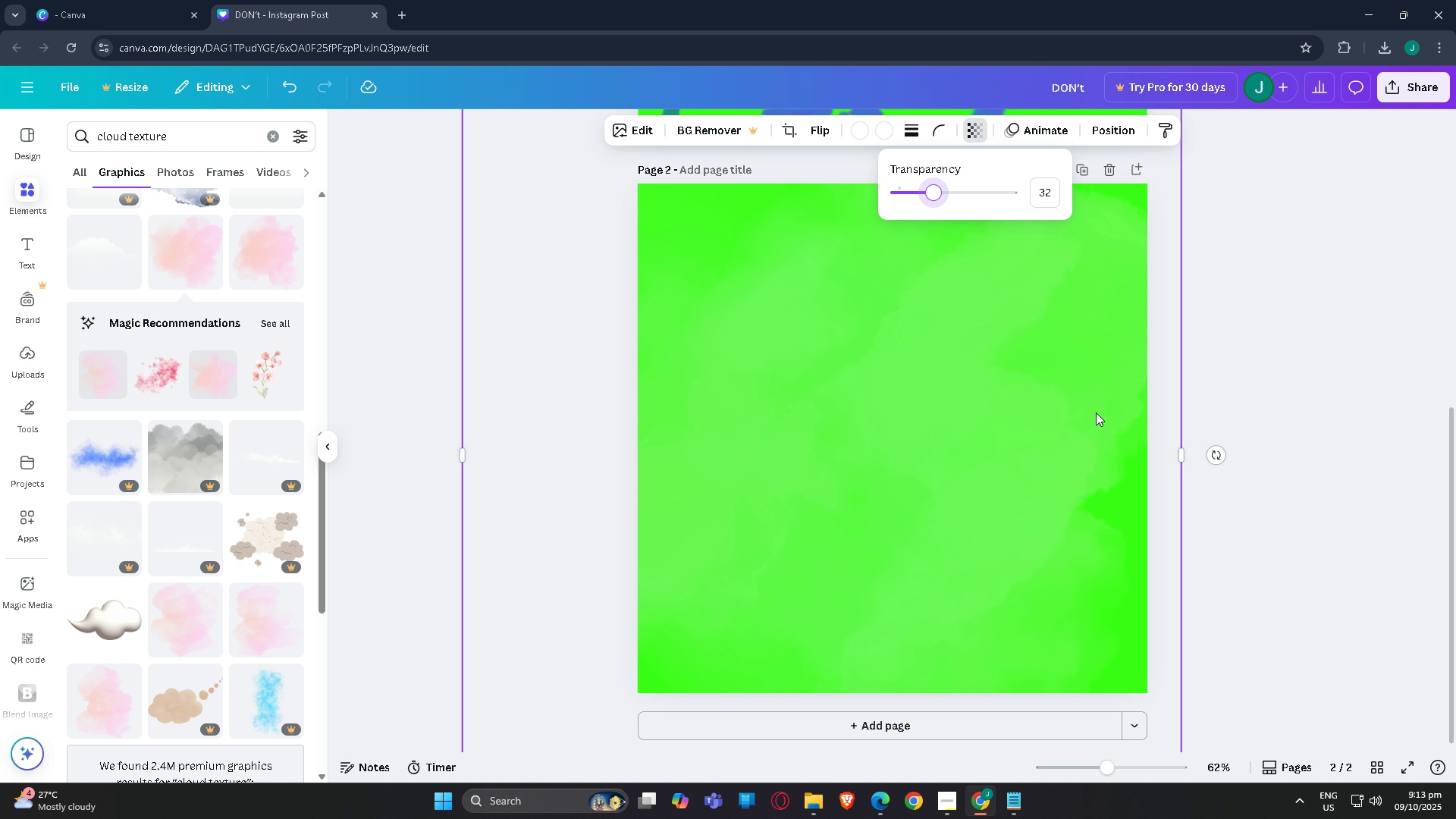 
key(Control+Z)
 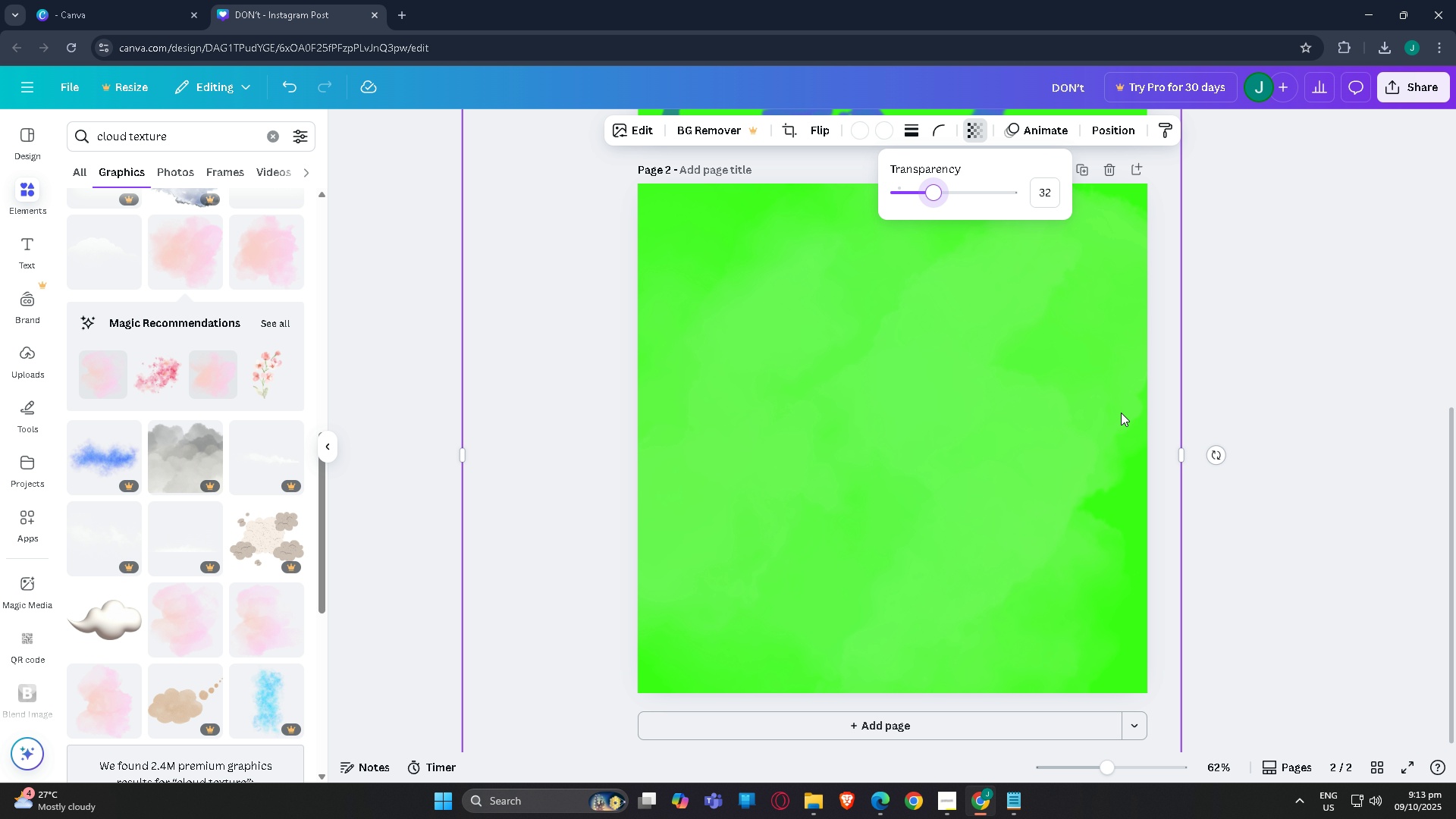 
key(Control+Z)
 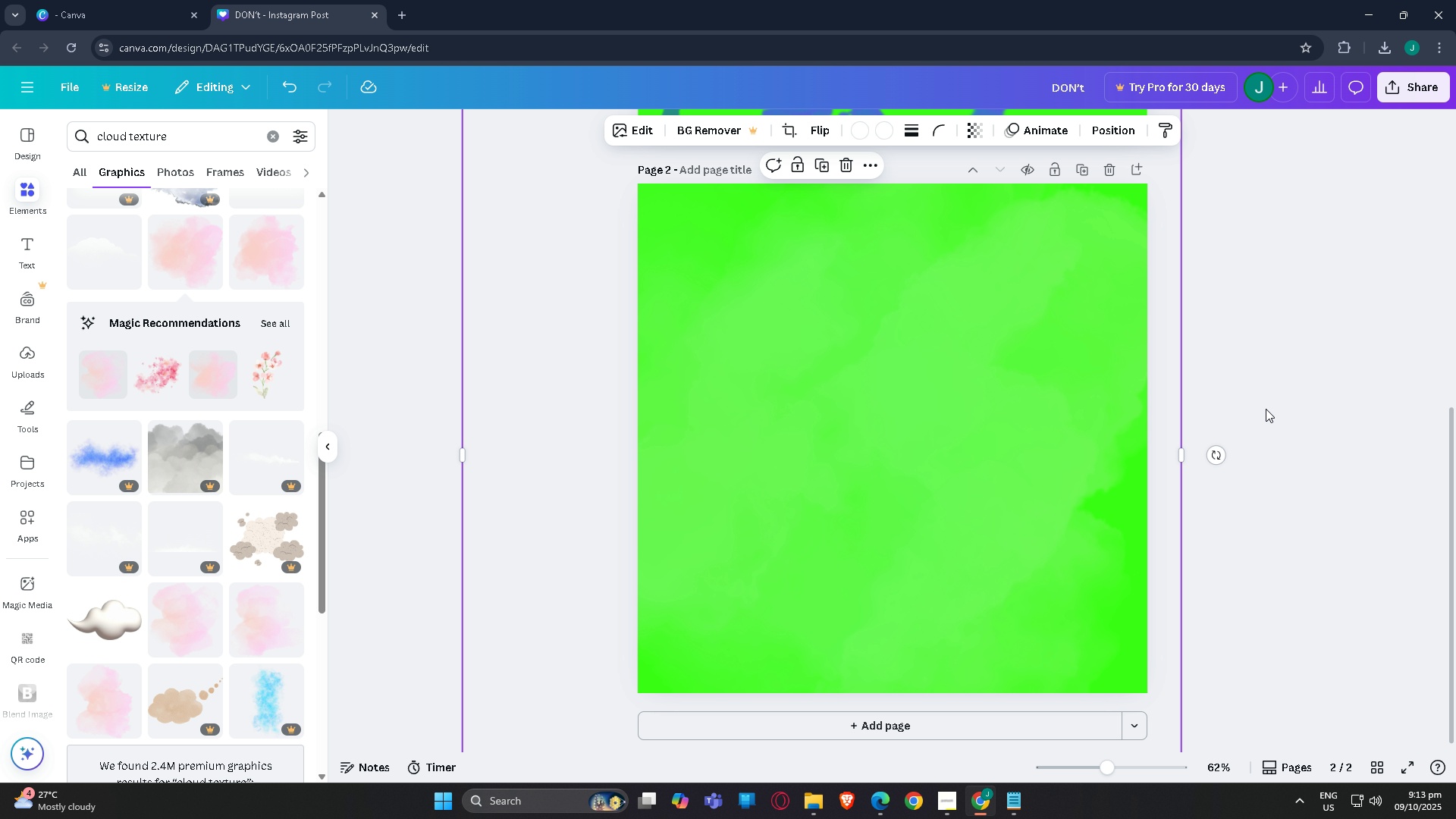 
double_click([1266, 409])
 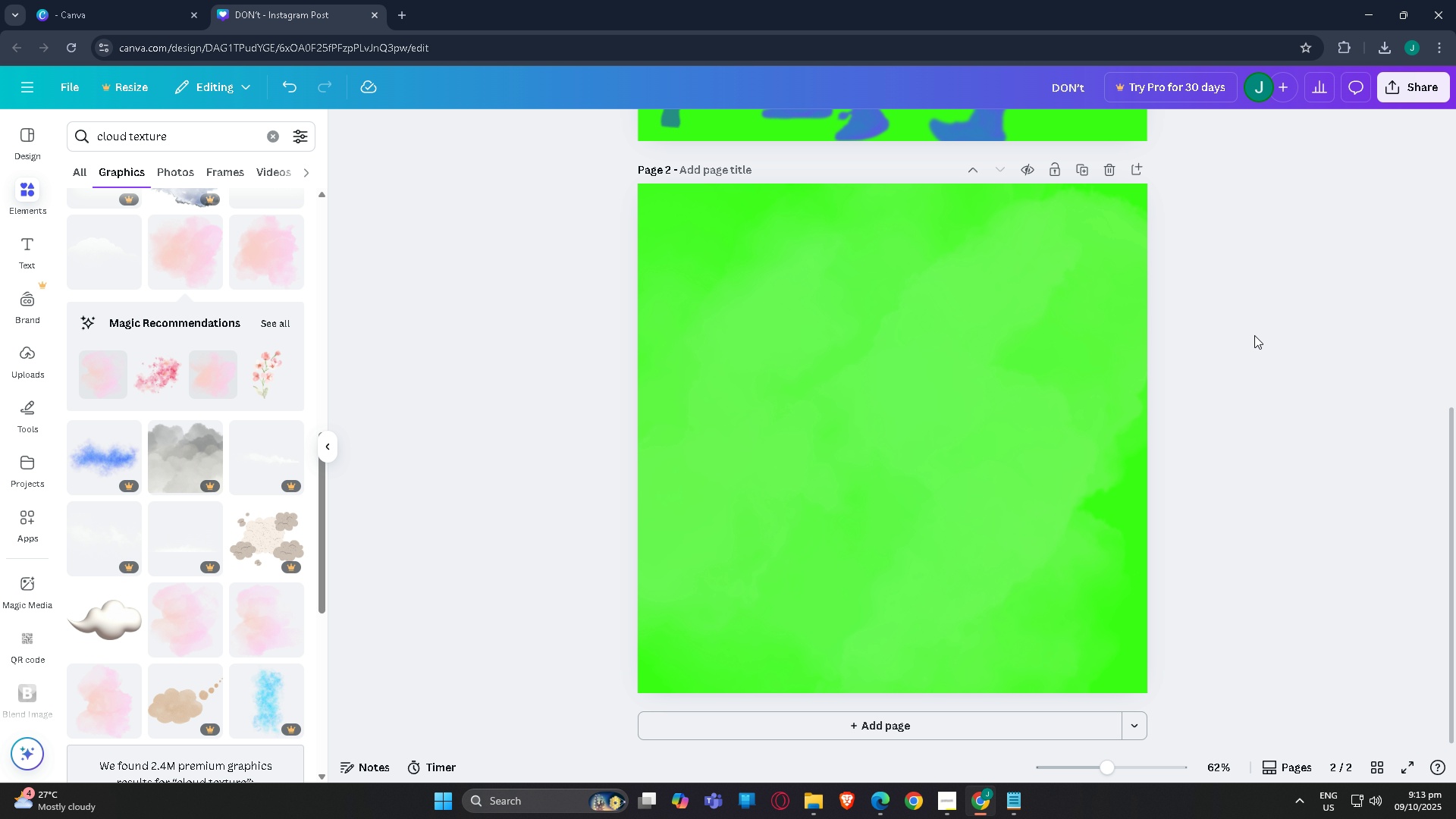 
left_click_drag(start_coordinate=[1269, 330], to_coordinate=[742, 519])
 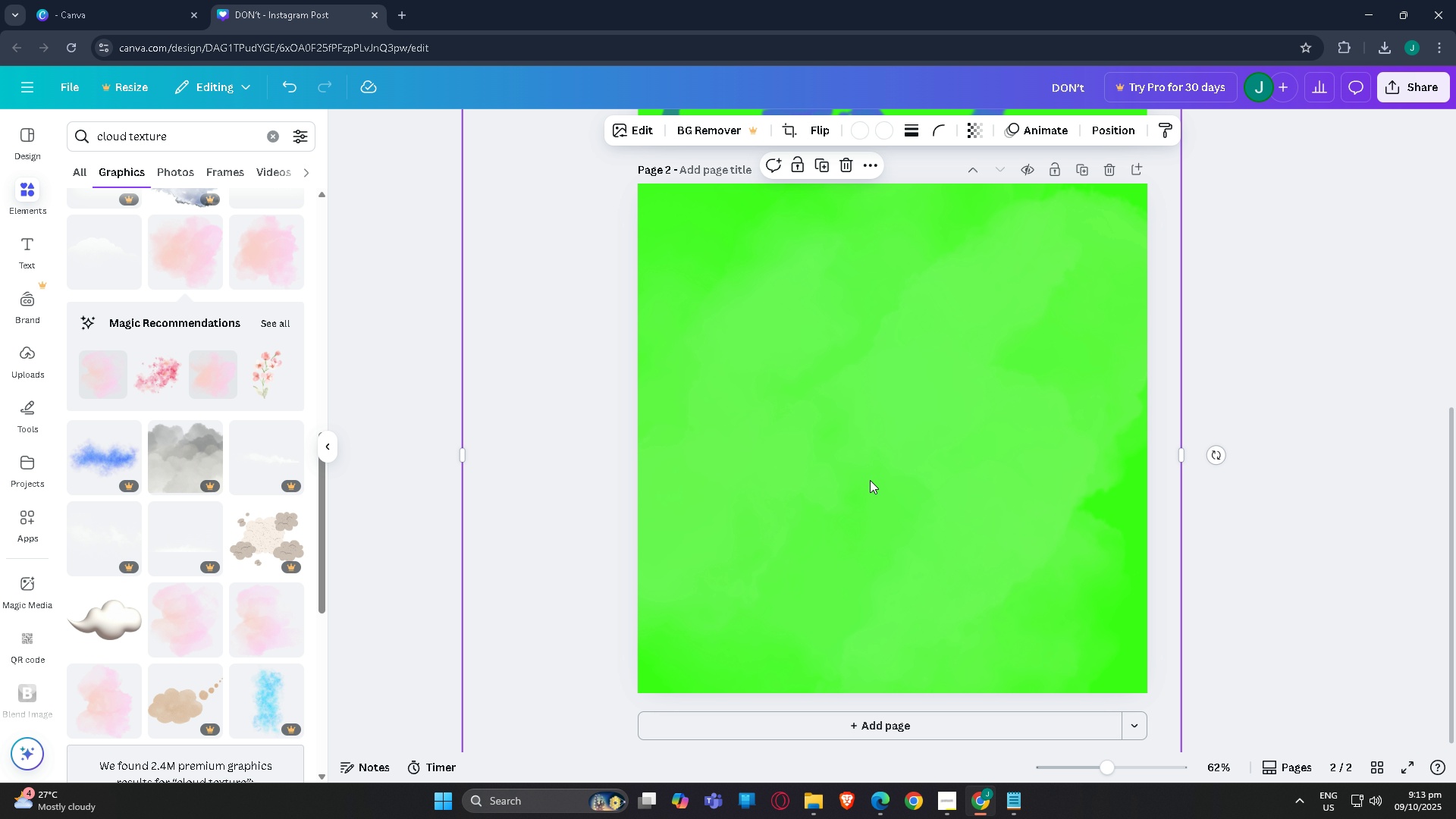 
left_click([870, 480])
 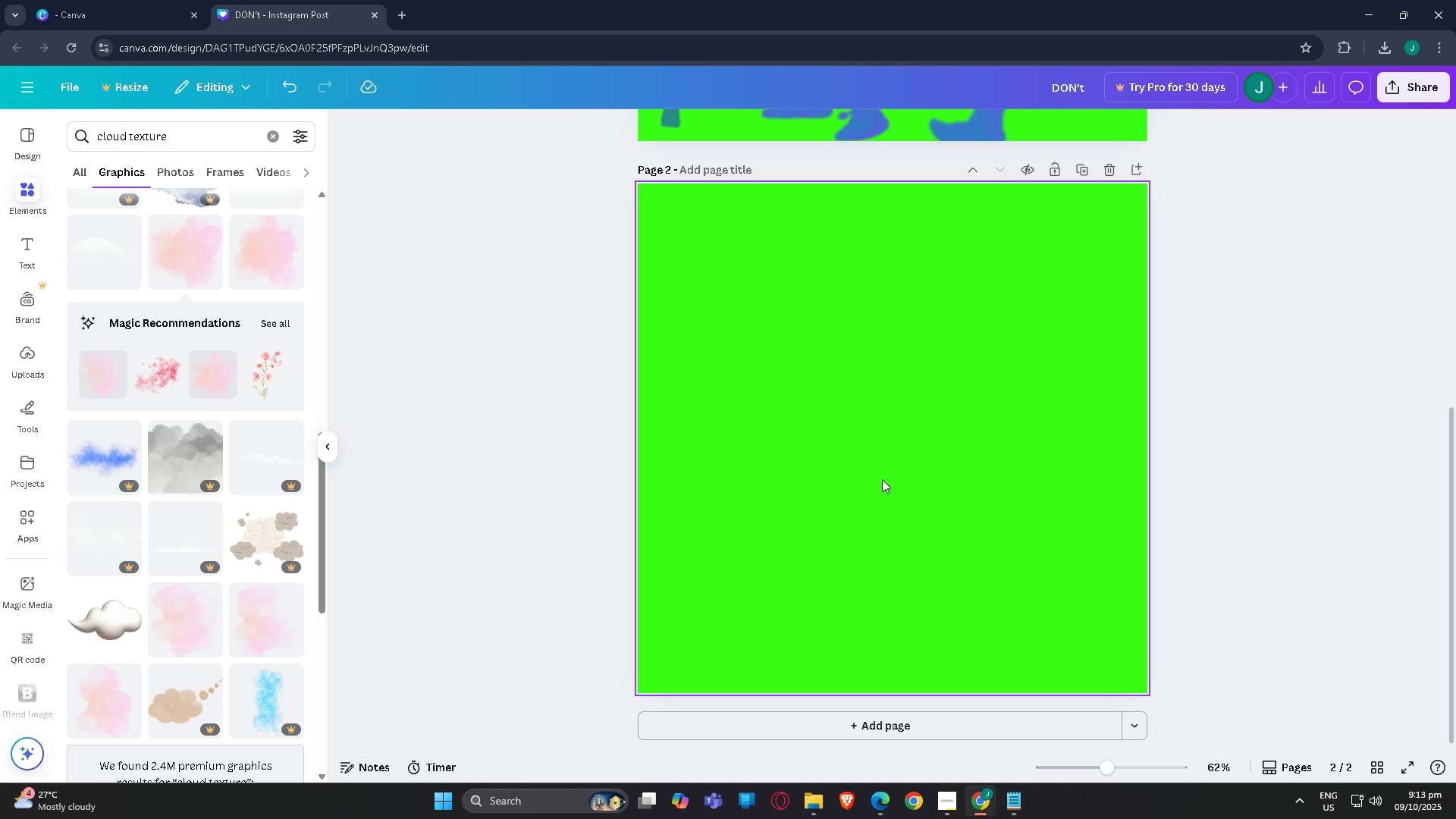 
type([Delete]blue c)
key(Backspace)
type(paint)
 